 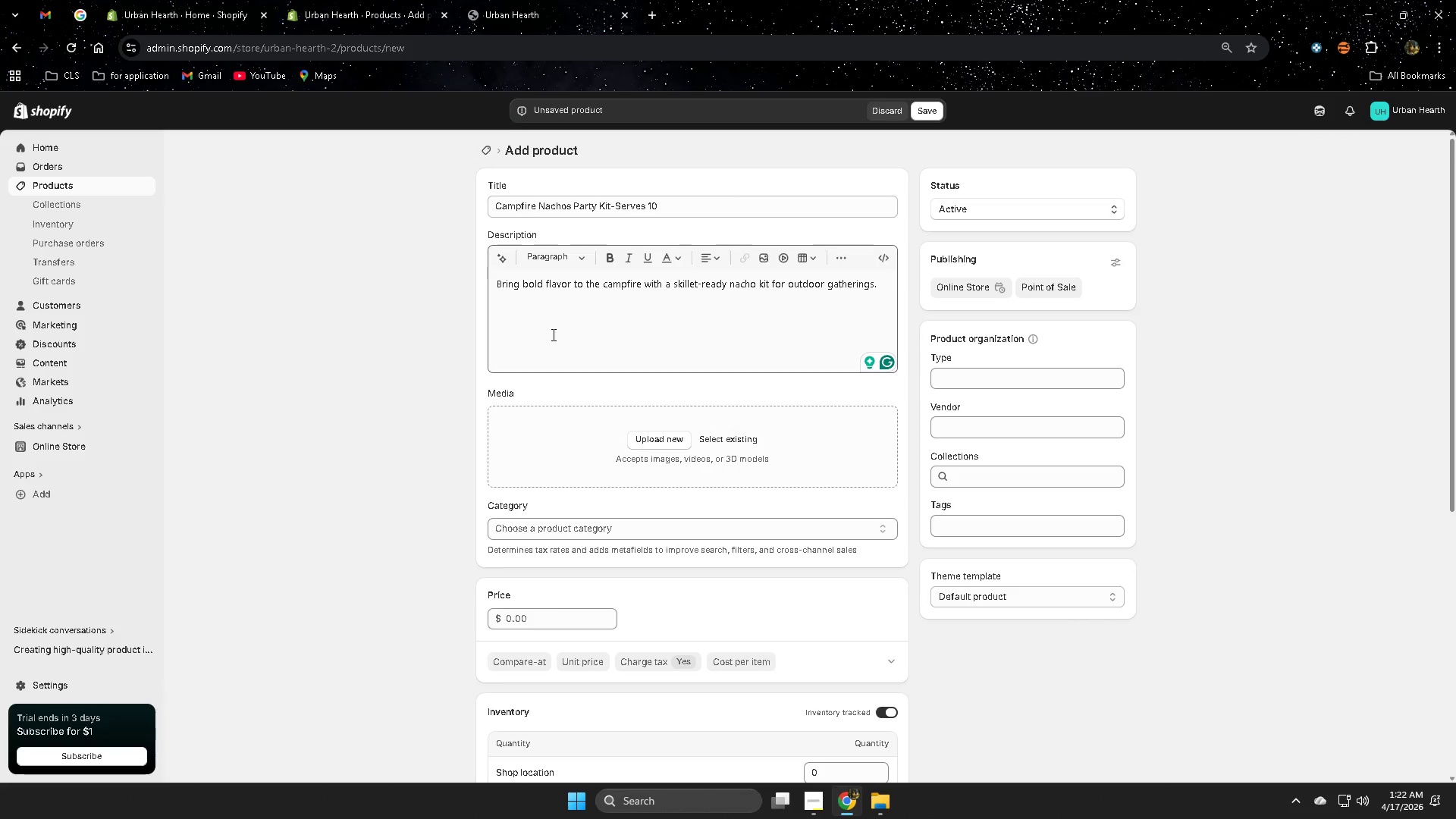 
left_click([499, 262])
 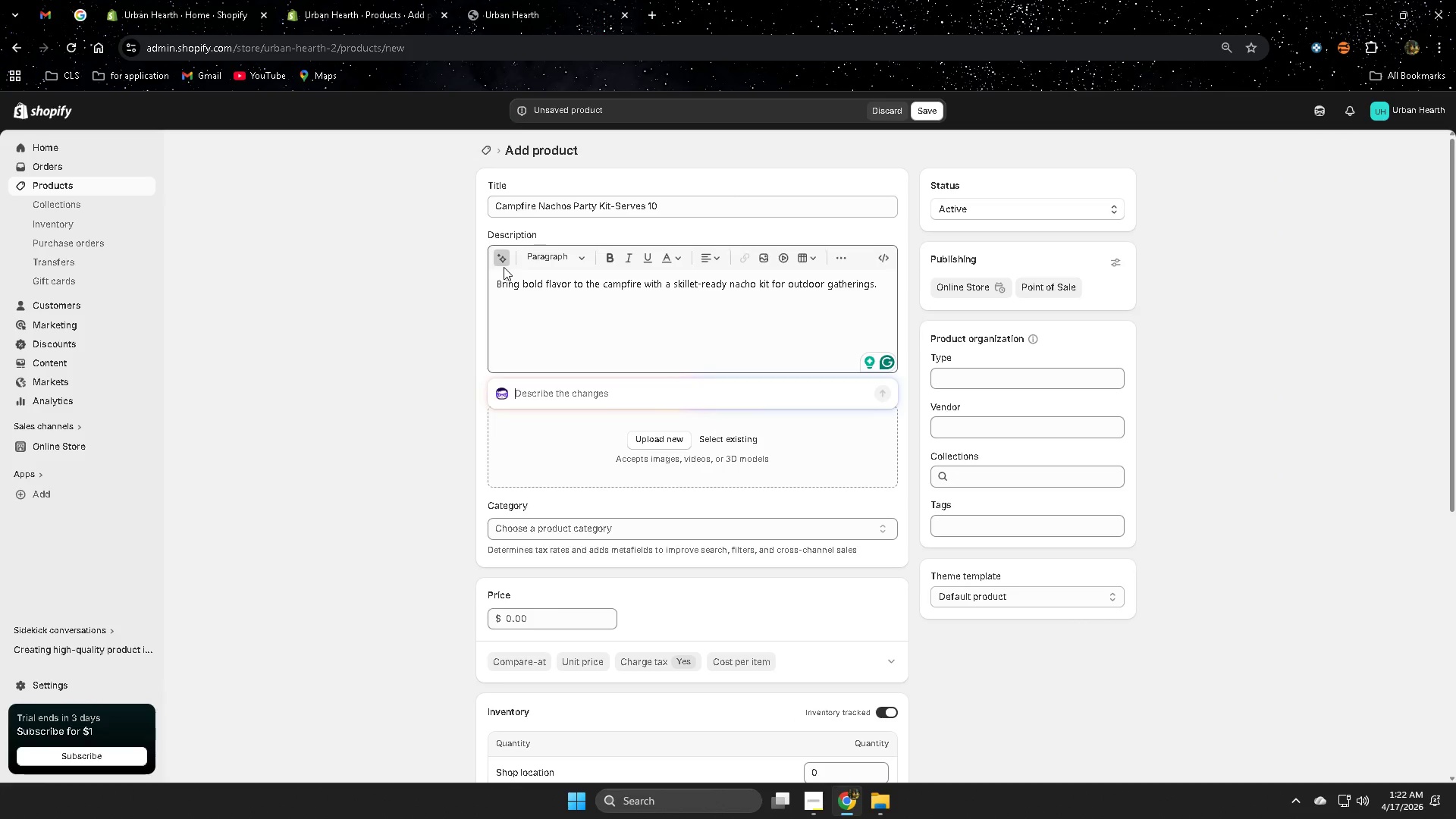 
type(add )
 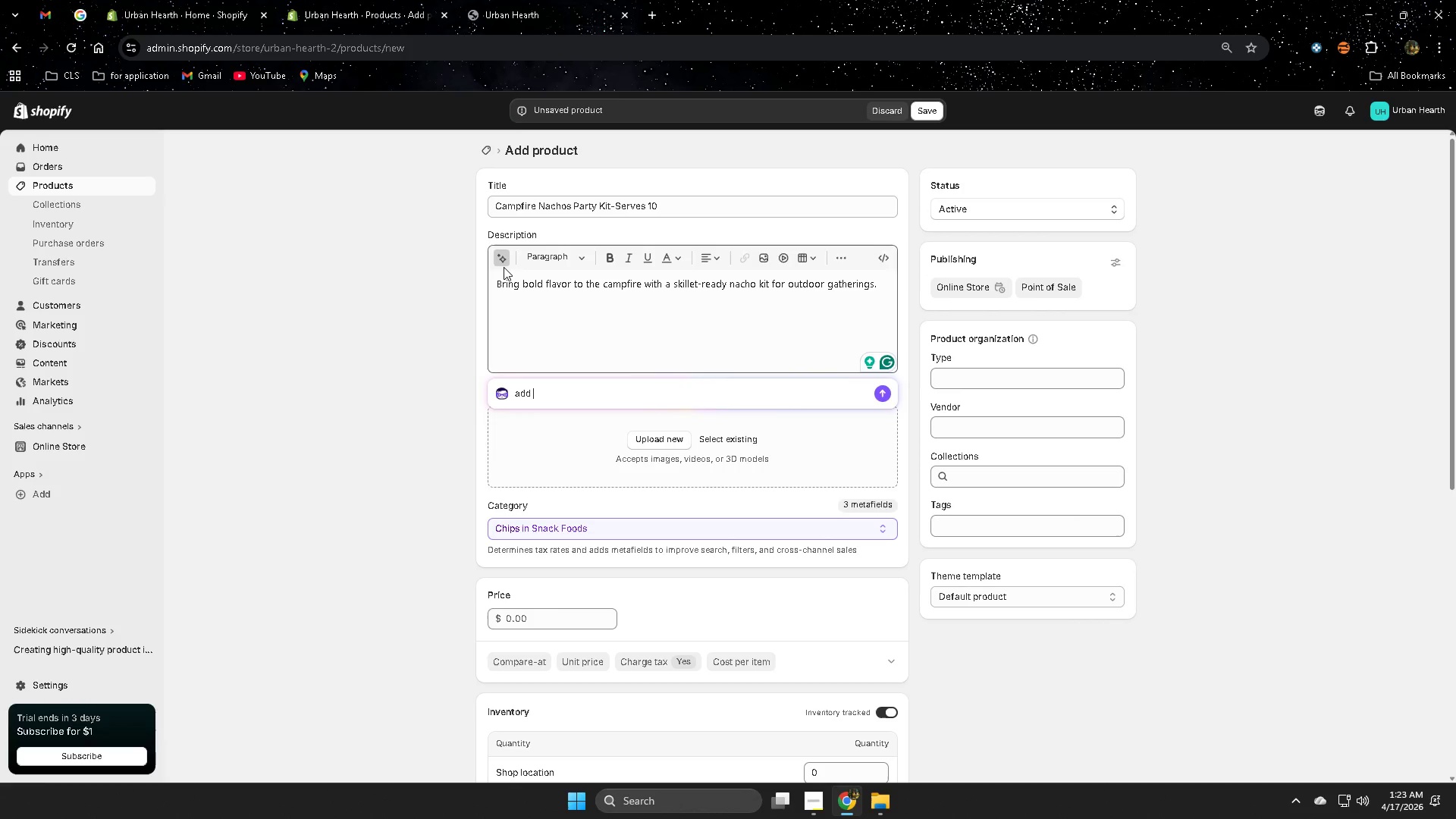 
type(a littel)
key(Backspace)
key(Backspace)
type(le mre withi )
key(Backspace)
key(Backspace)
type( some )
 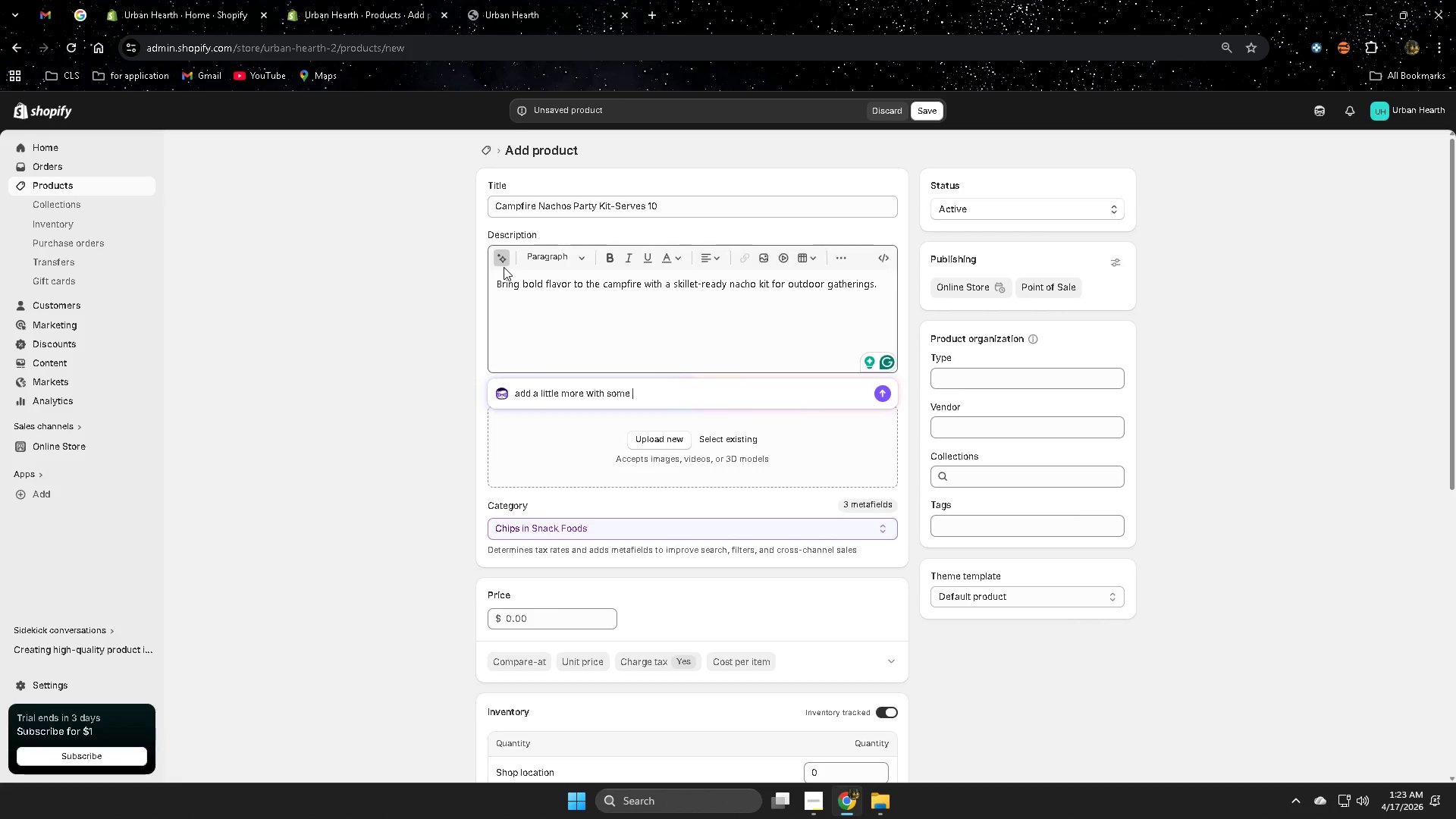 
type(of this work )
key(Backspace)
key(Backspace)
type(d v)
key(Backspace)
 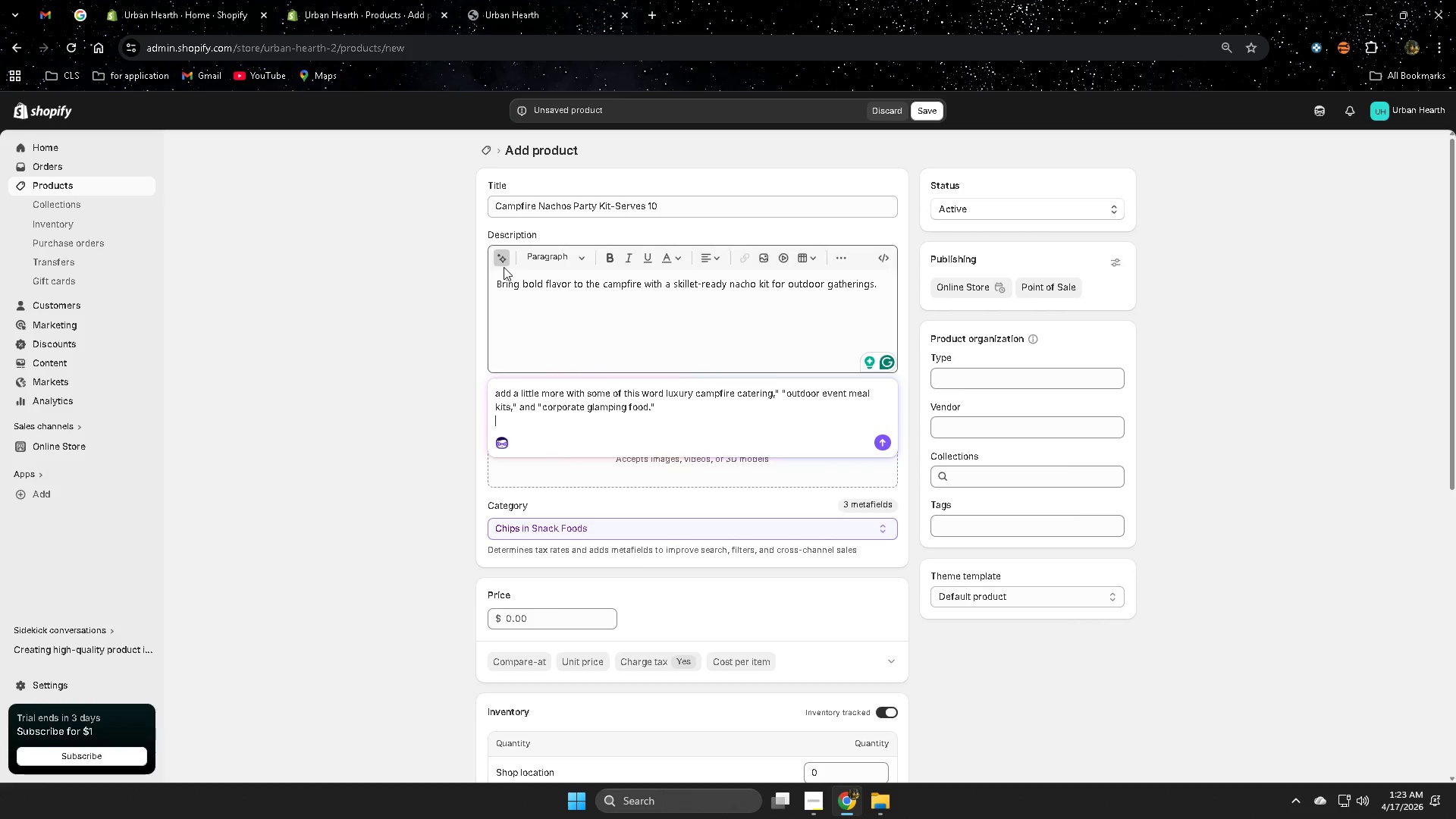 
hold_key(key=ControlLeft, duration=0.47)
 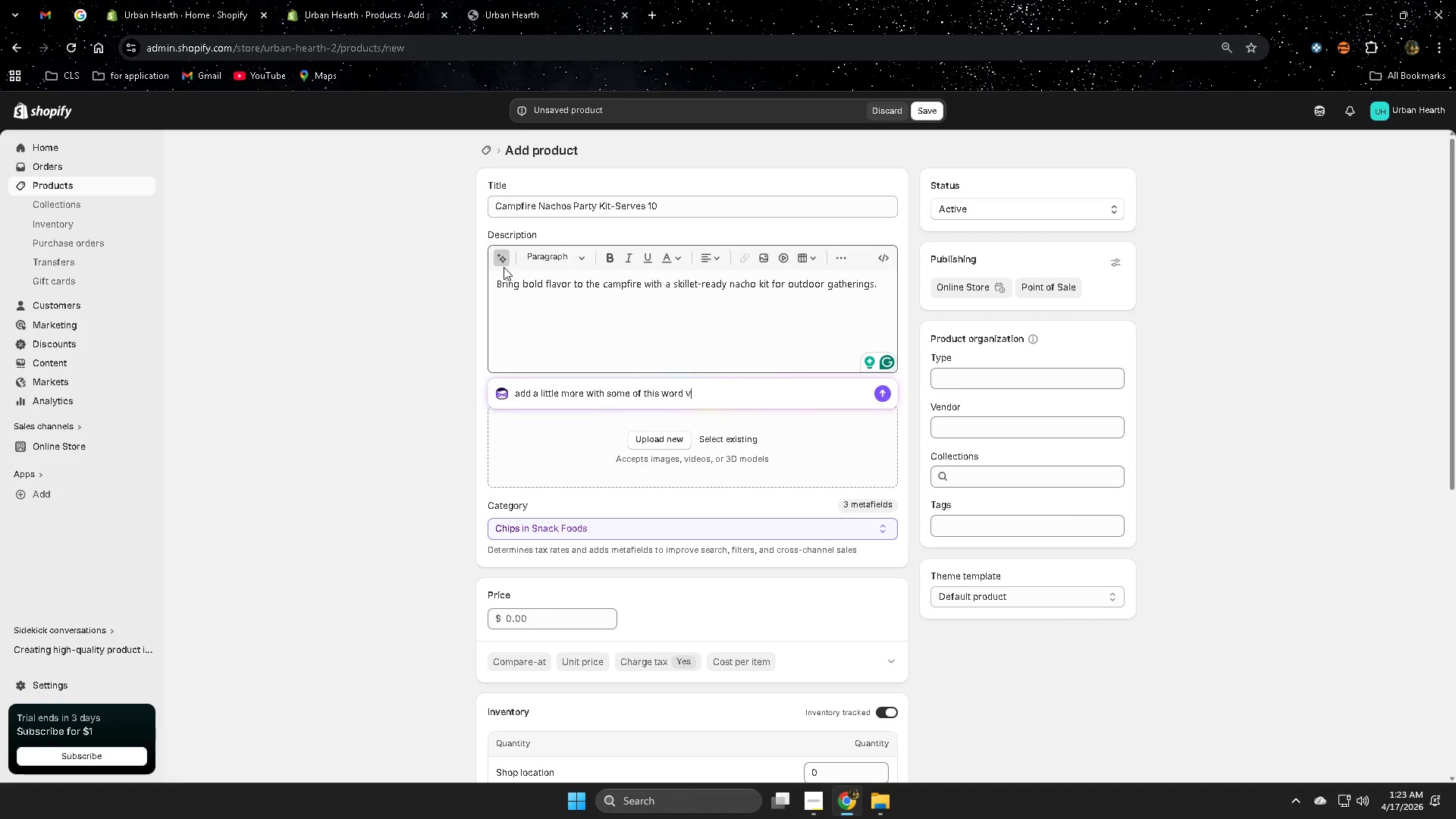 
hold_key(key=ControlLeft, duration=0.38)
 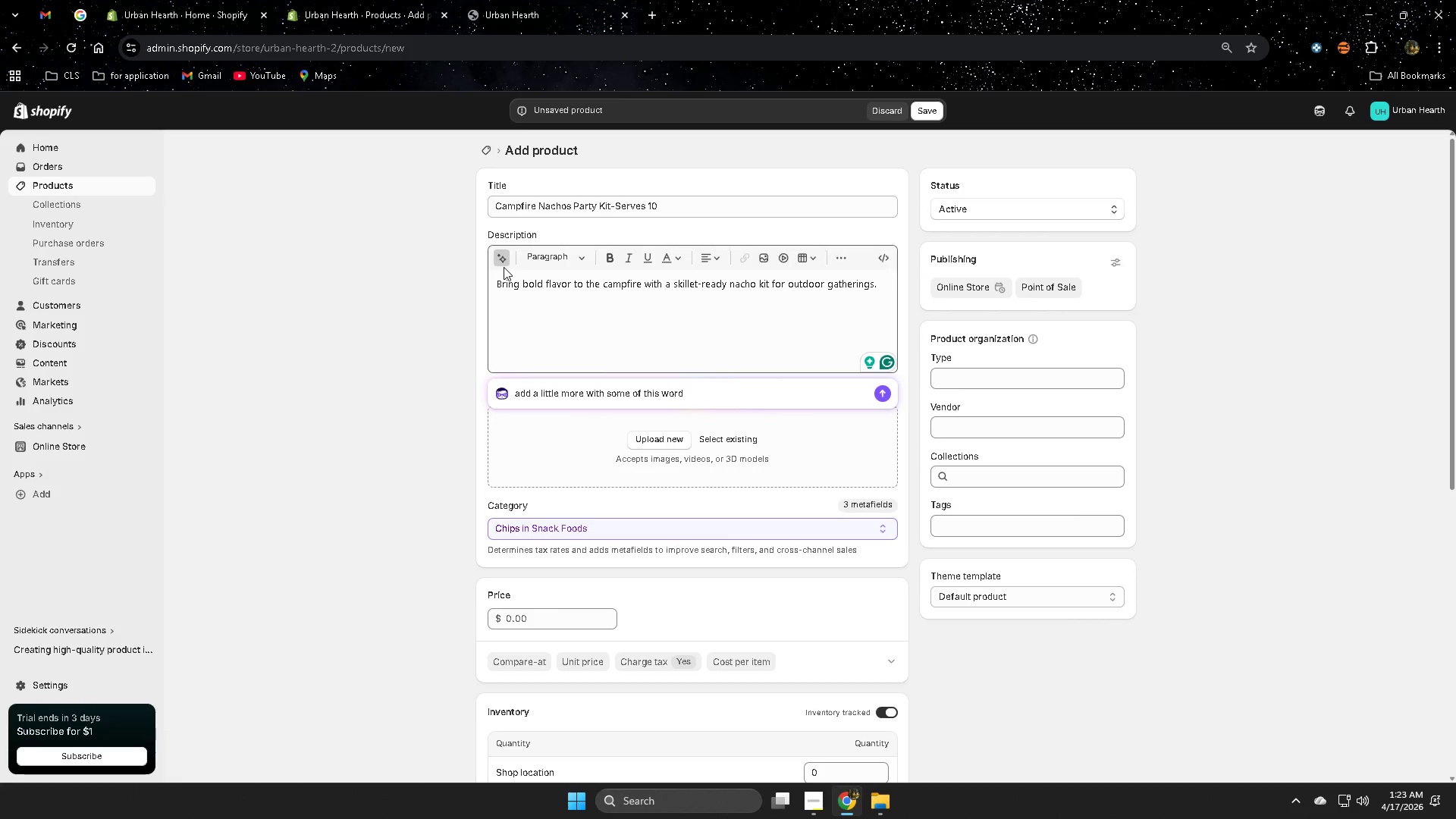 
key(Control+ControlLeft)
 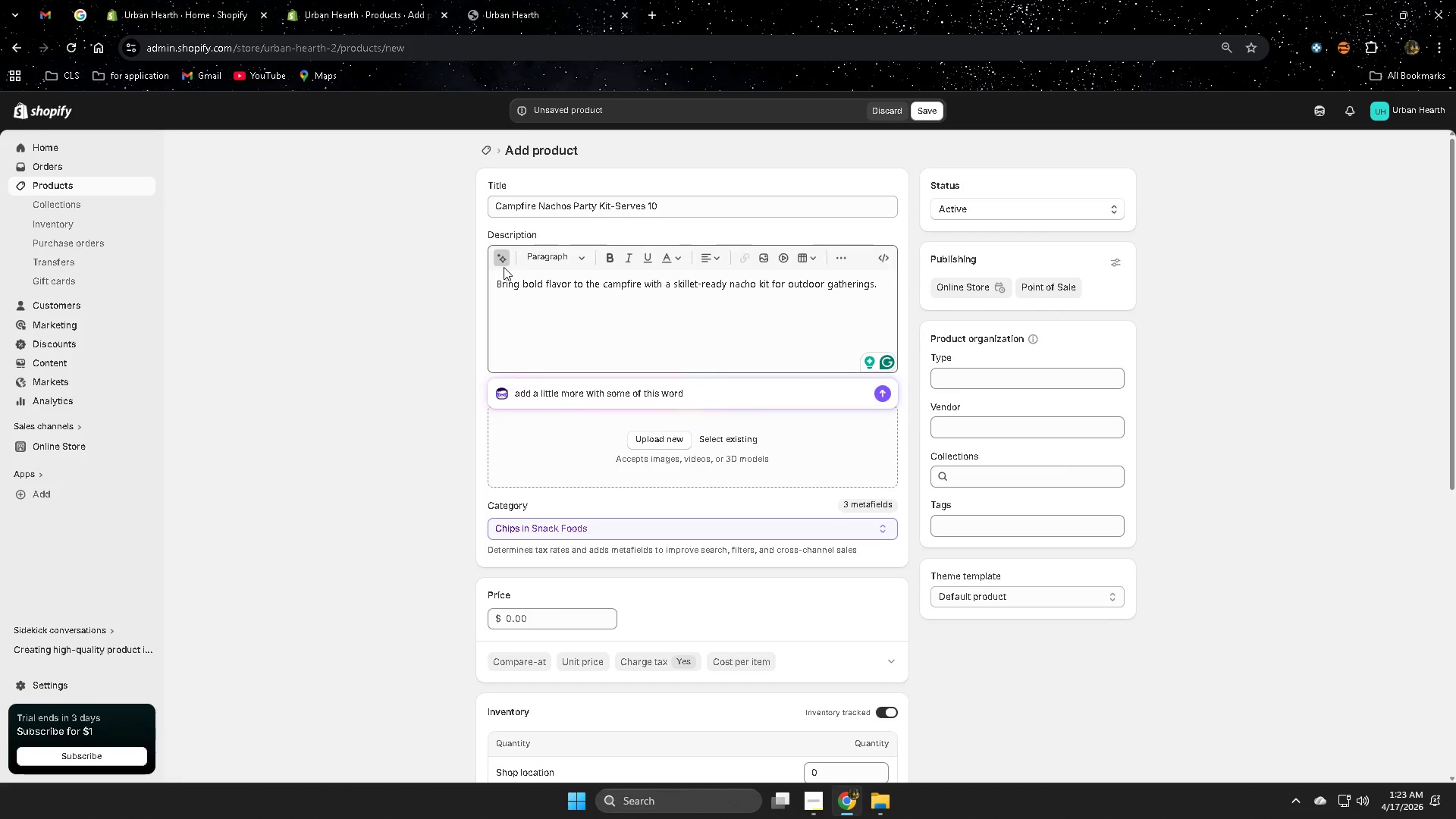 
key(Control+V)
 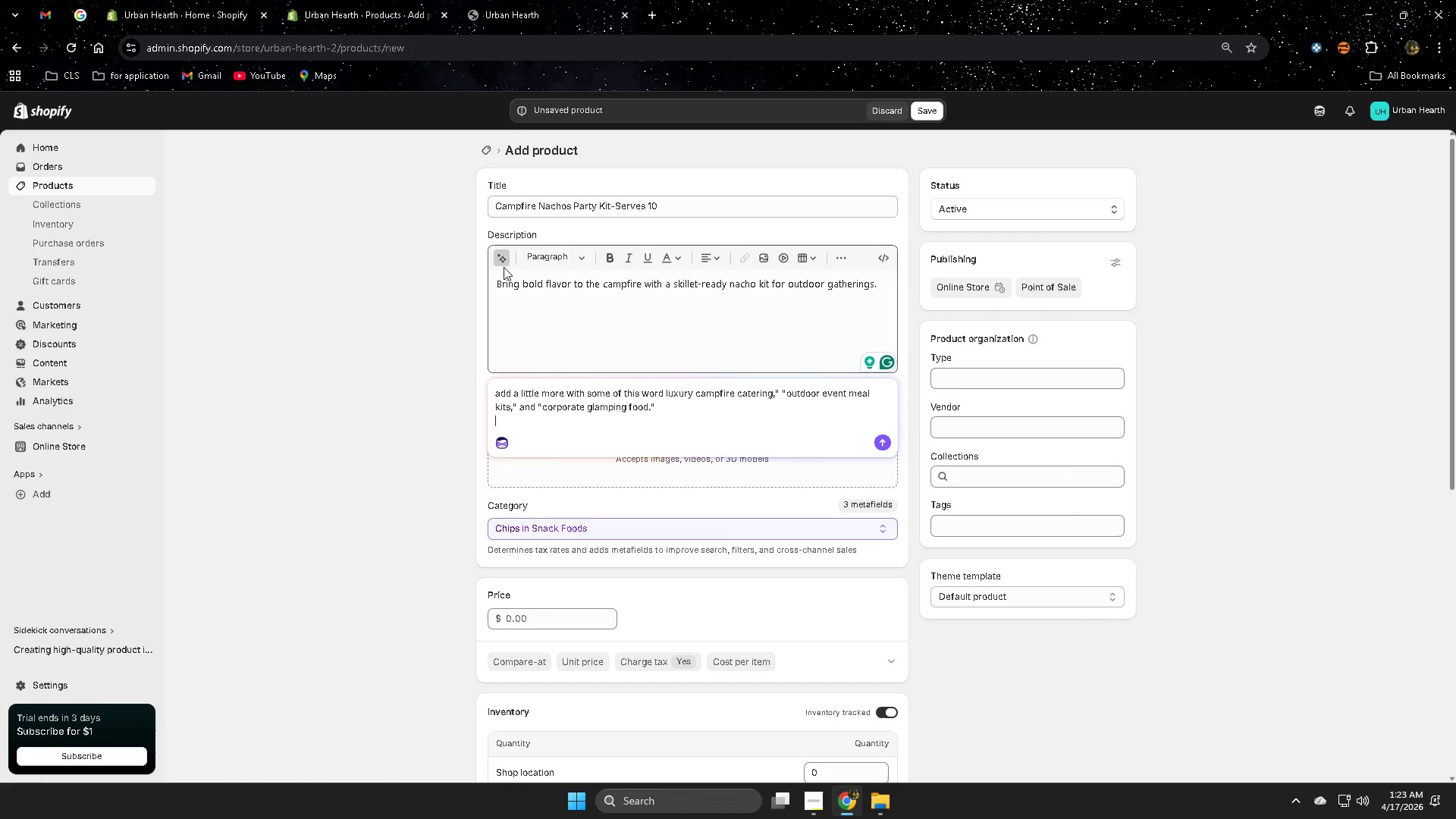 
key(Enter)
 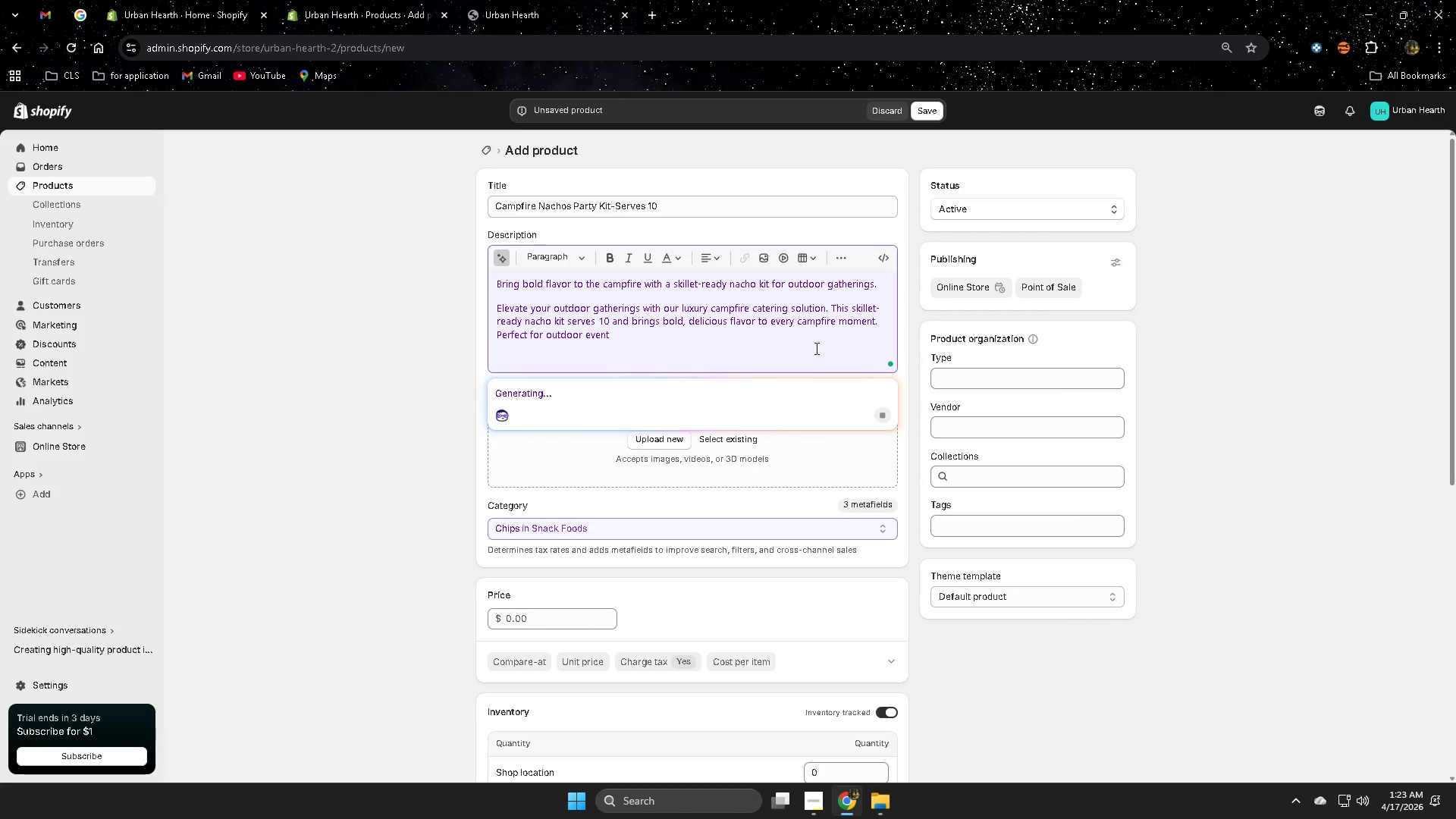 
scroll: coordinate [821, 300], scroll_direction: down, amount: 1.0
 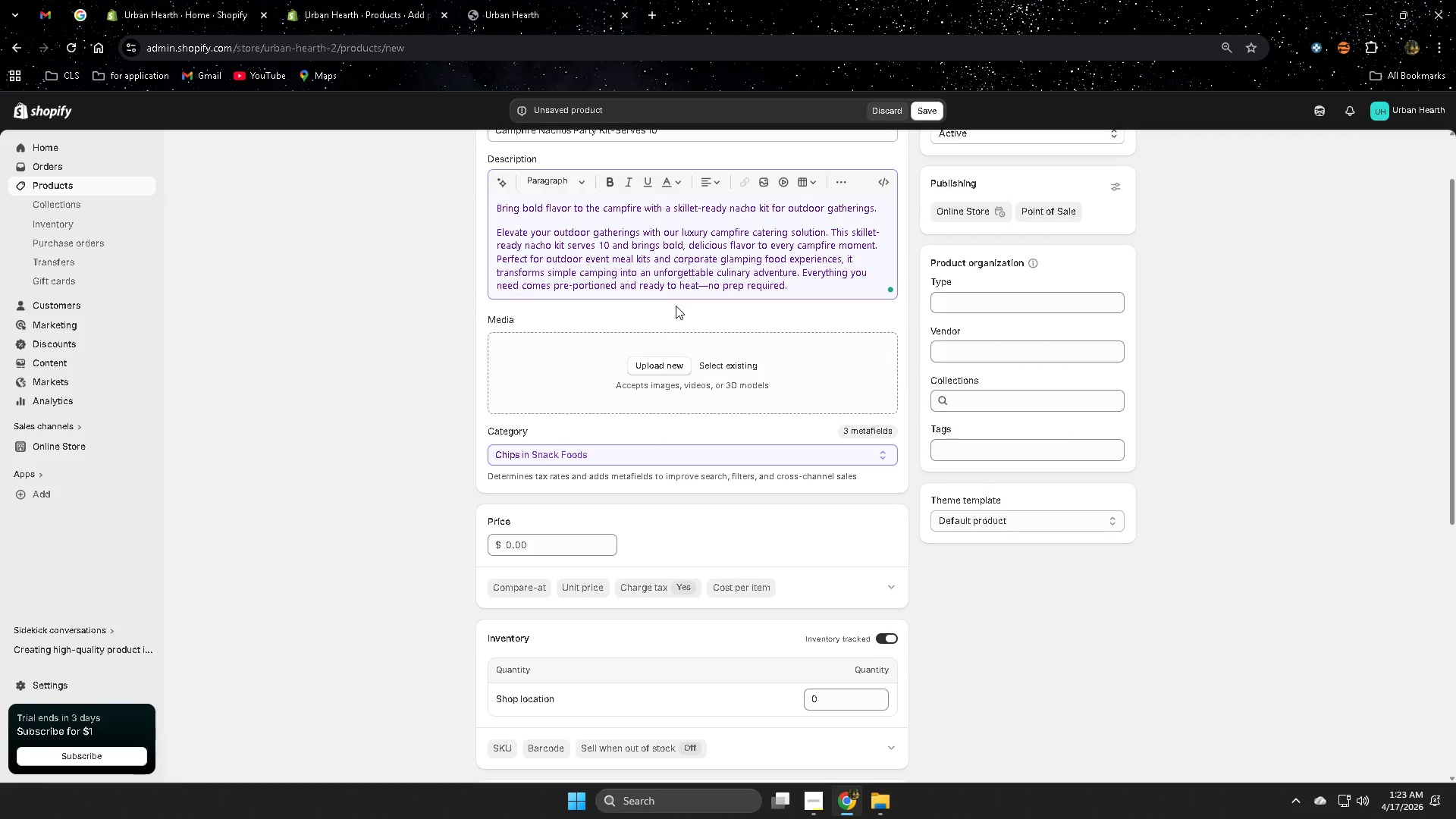 
scroll: coordinate [669, 307], scroll_direction: up, amount: 1.0
 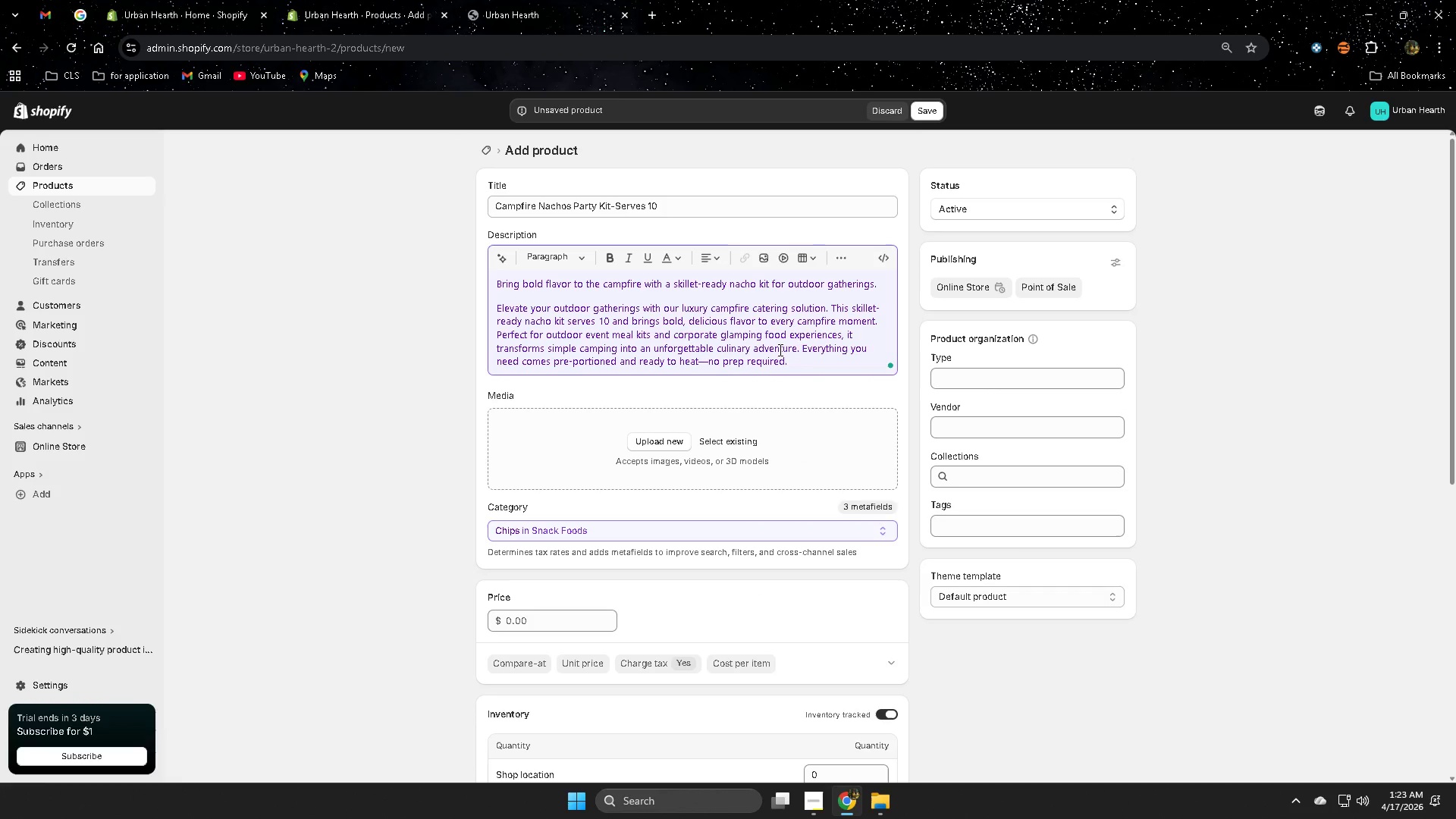 
left_click([808, 362])
 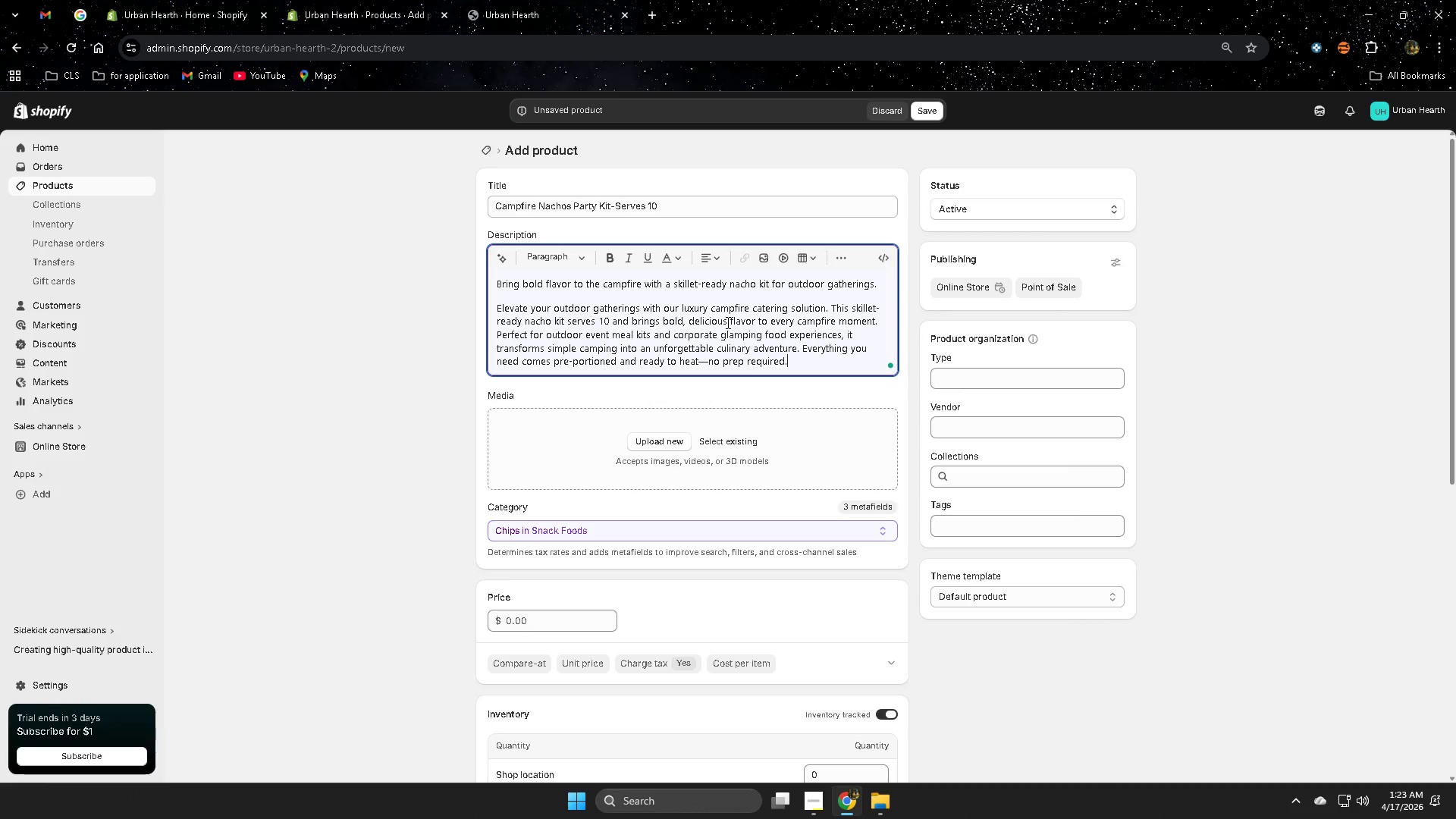 
wait(31.75)
 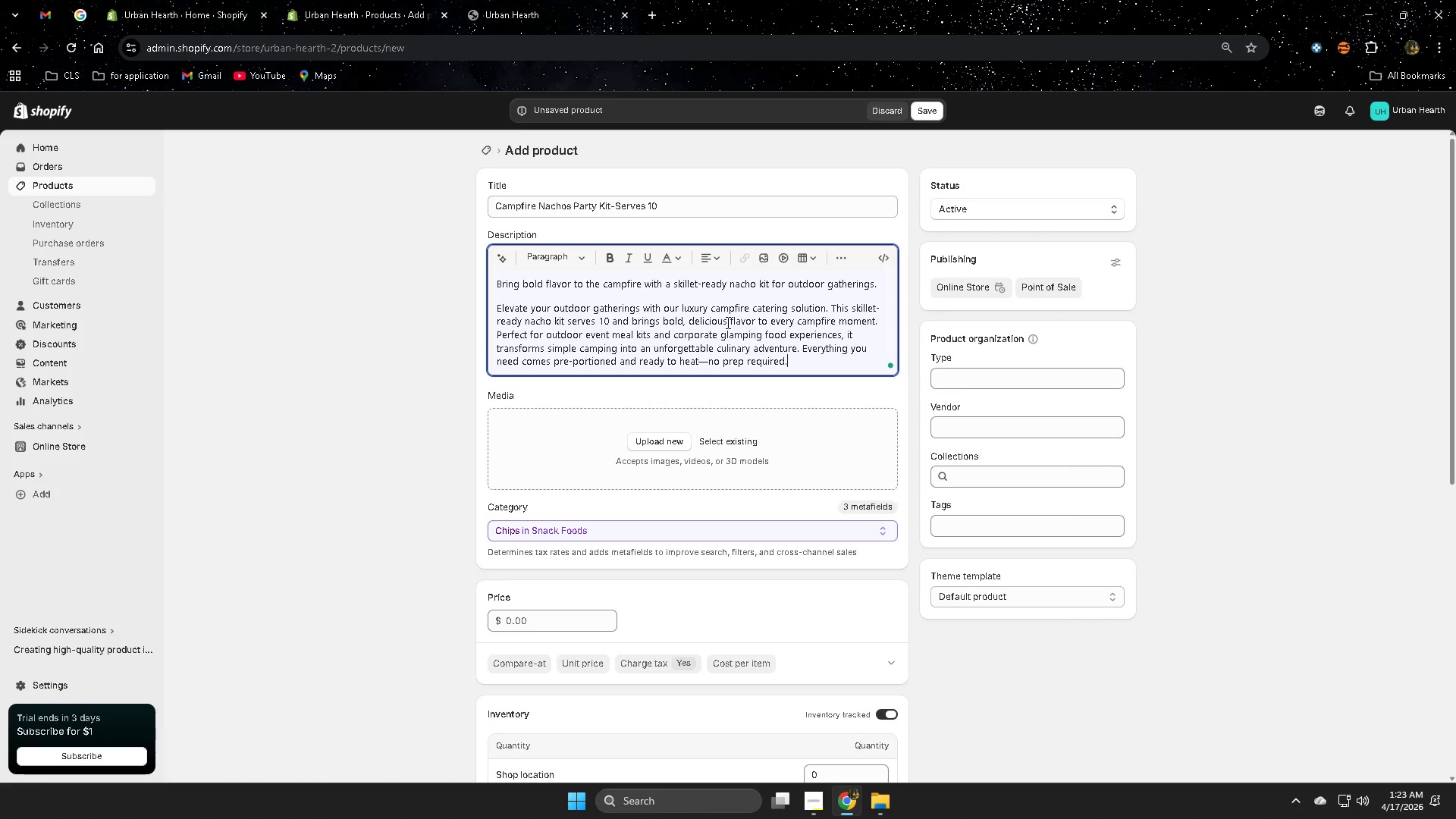 
left_click([1250, 437])
 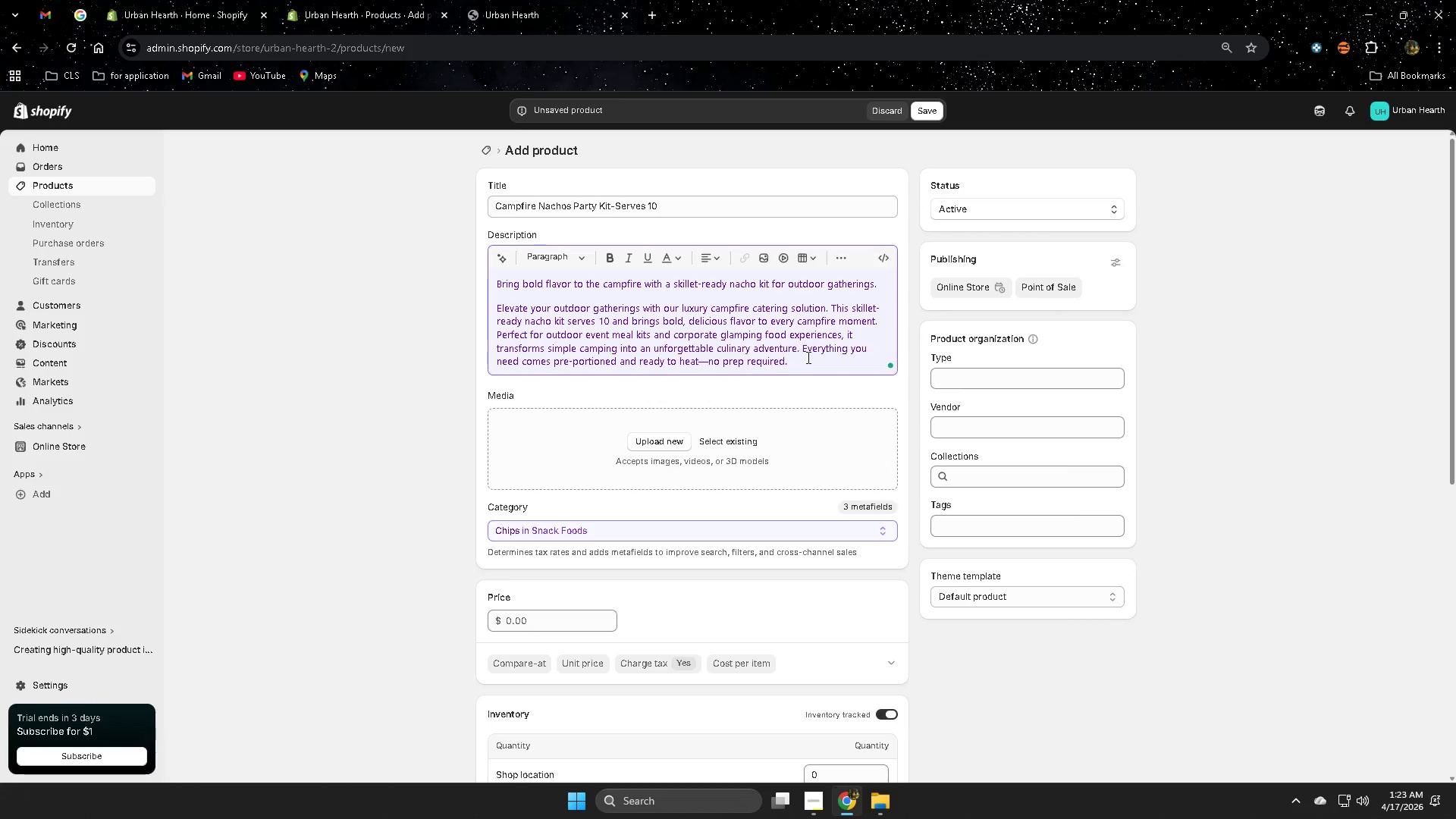 
left_click([807, 357])
 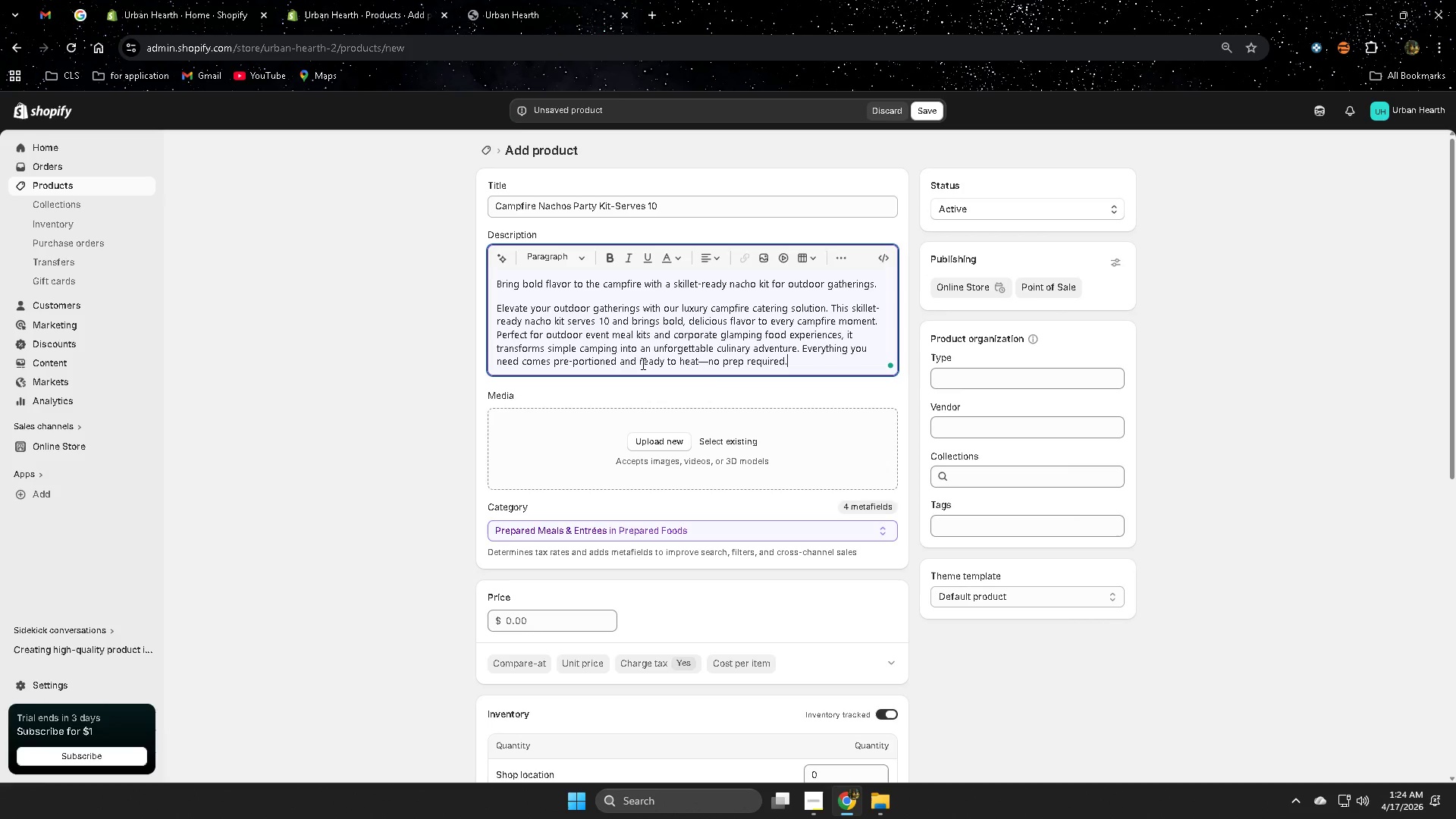 
wait(31.81)
 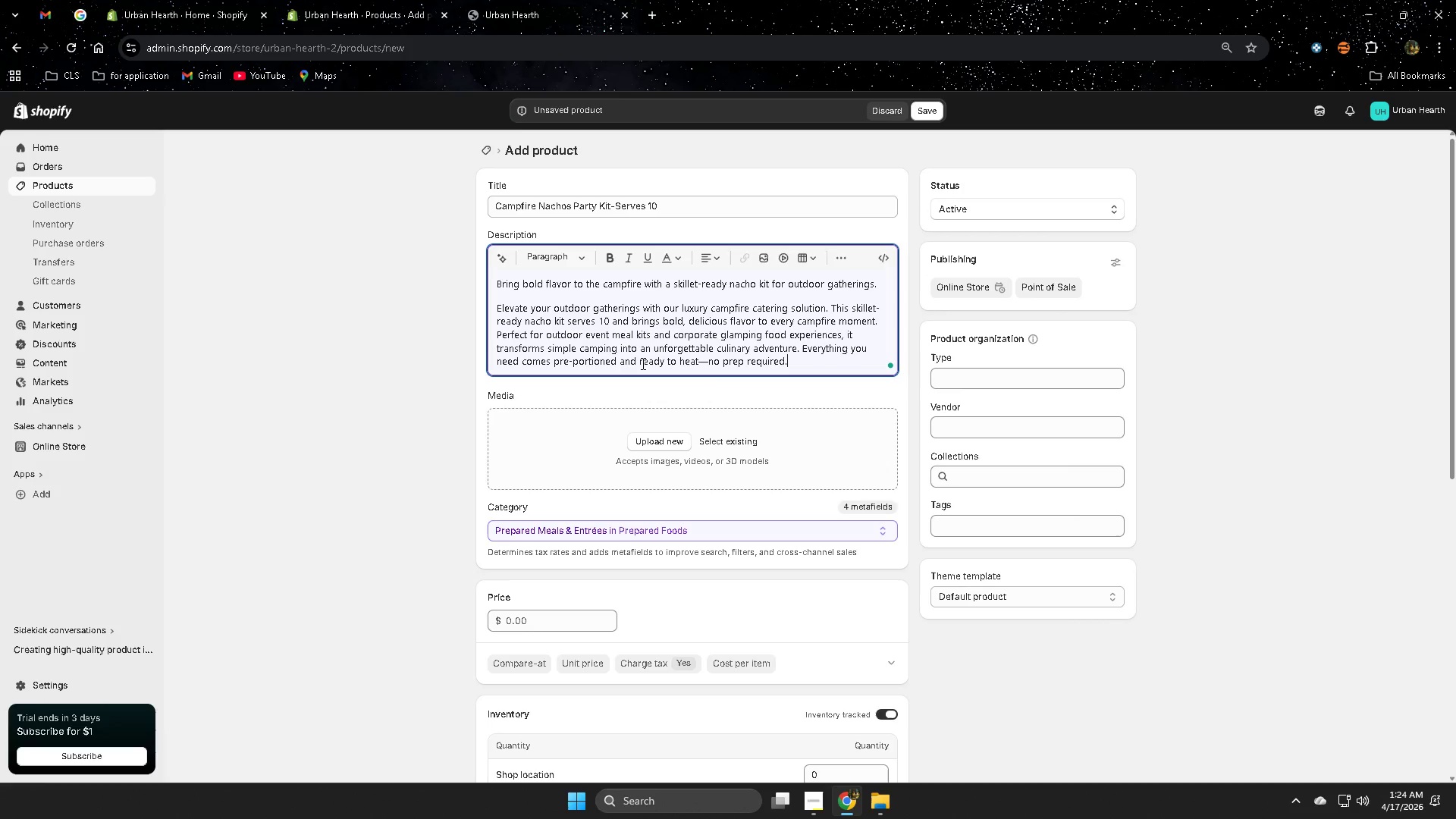 
key(Enter)
 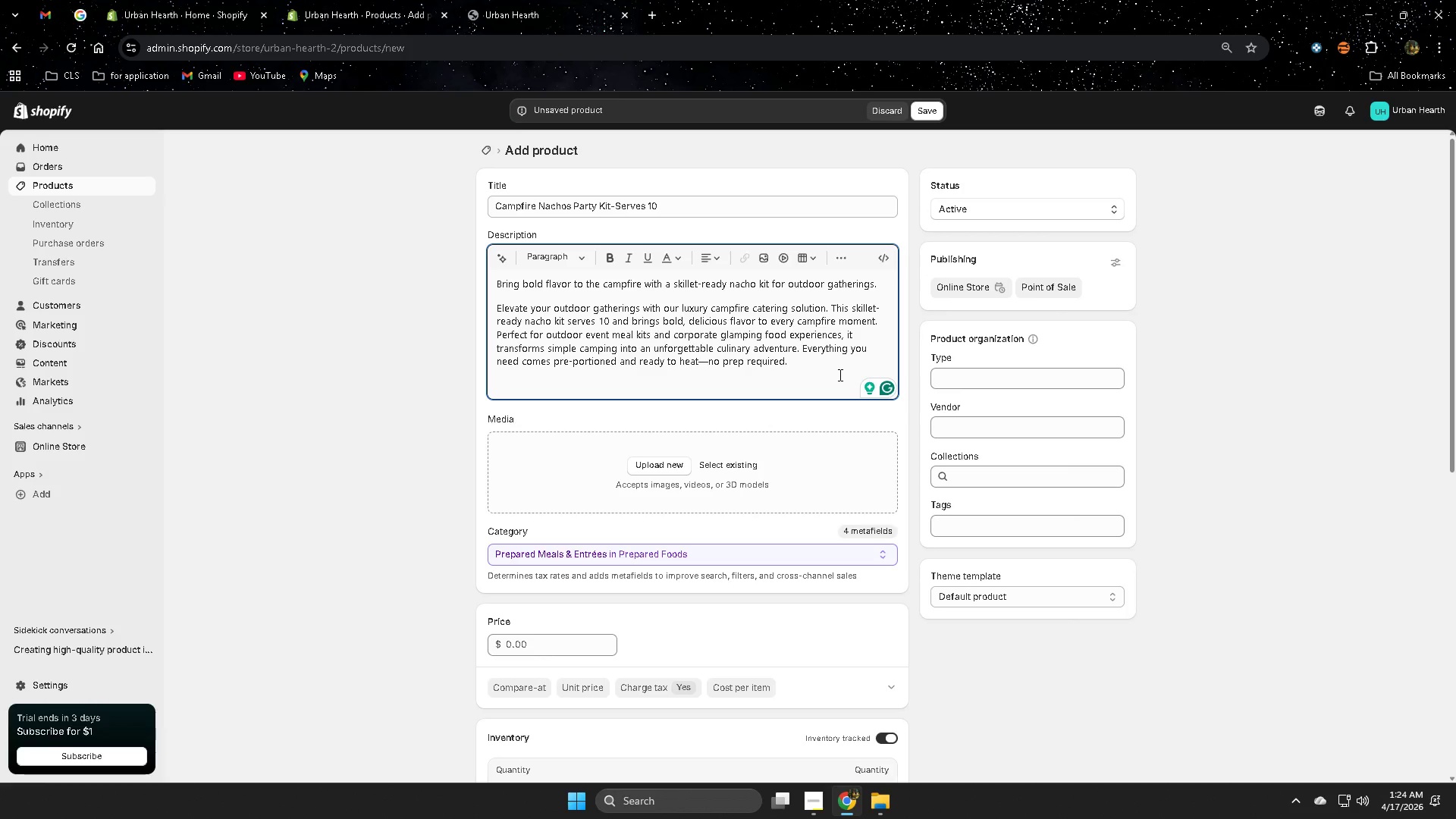 
wait(17.72)
 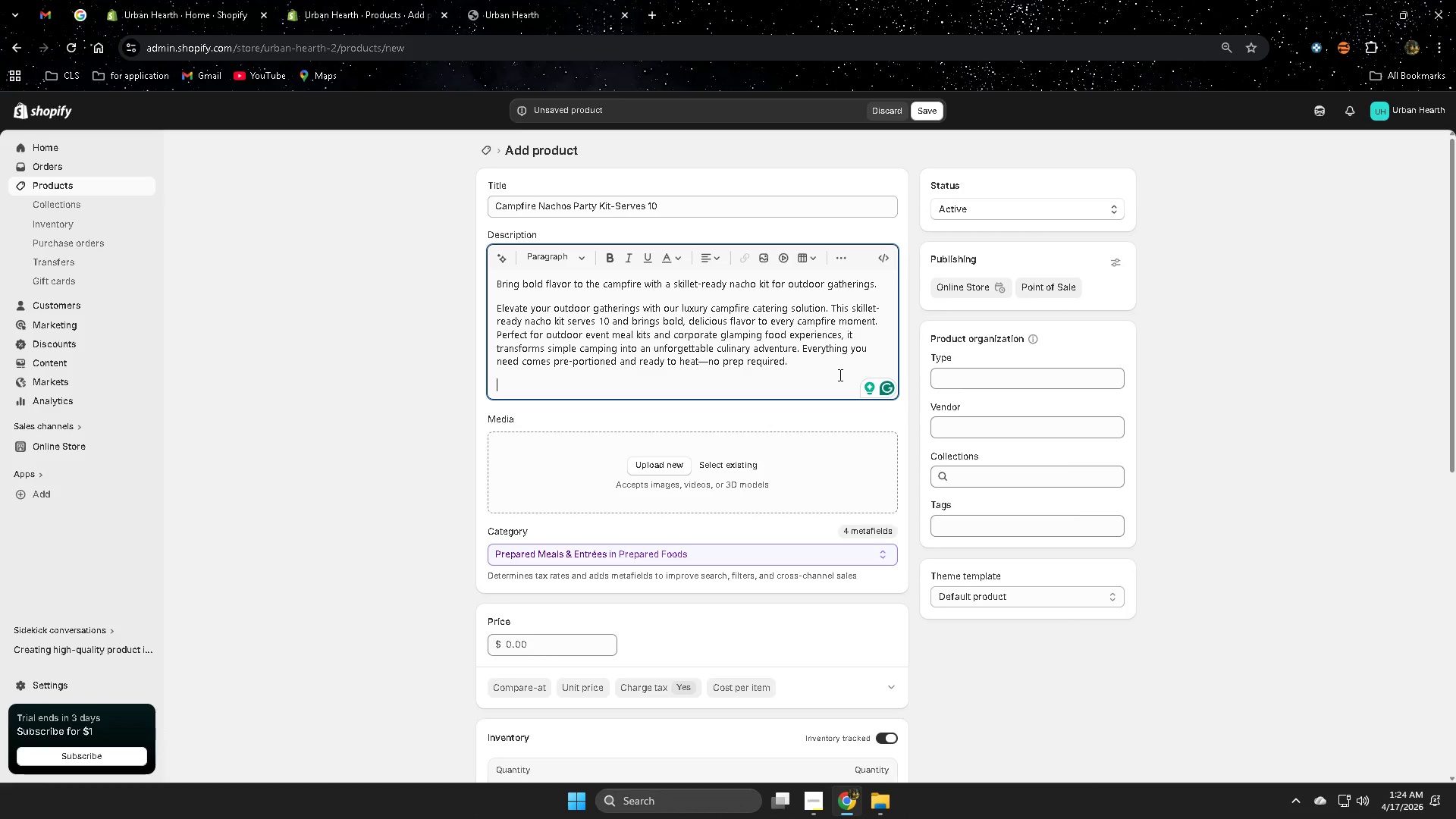 
type(Included )
 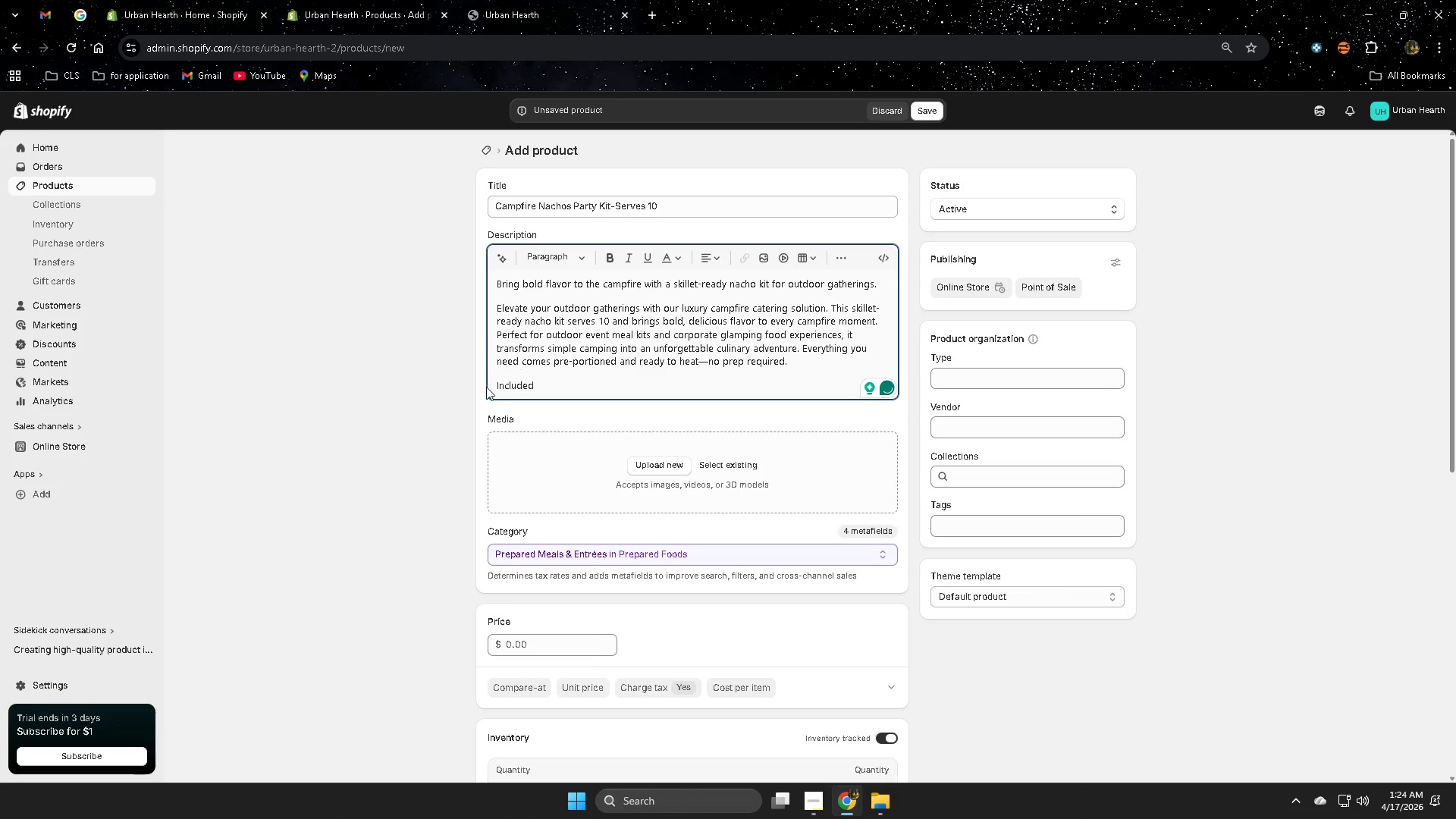 
double_click([500, 387])
 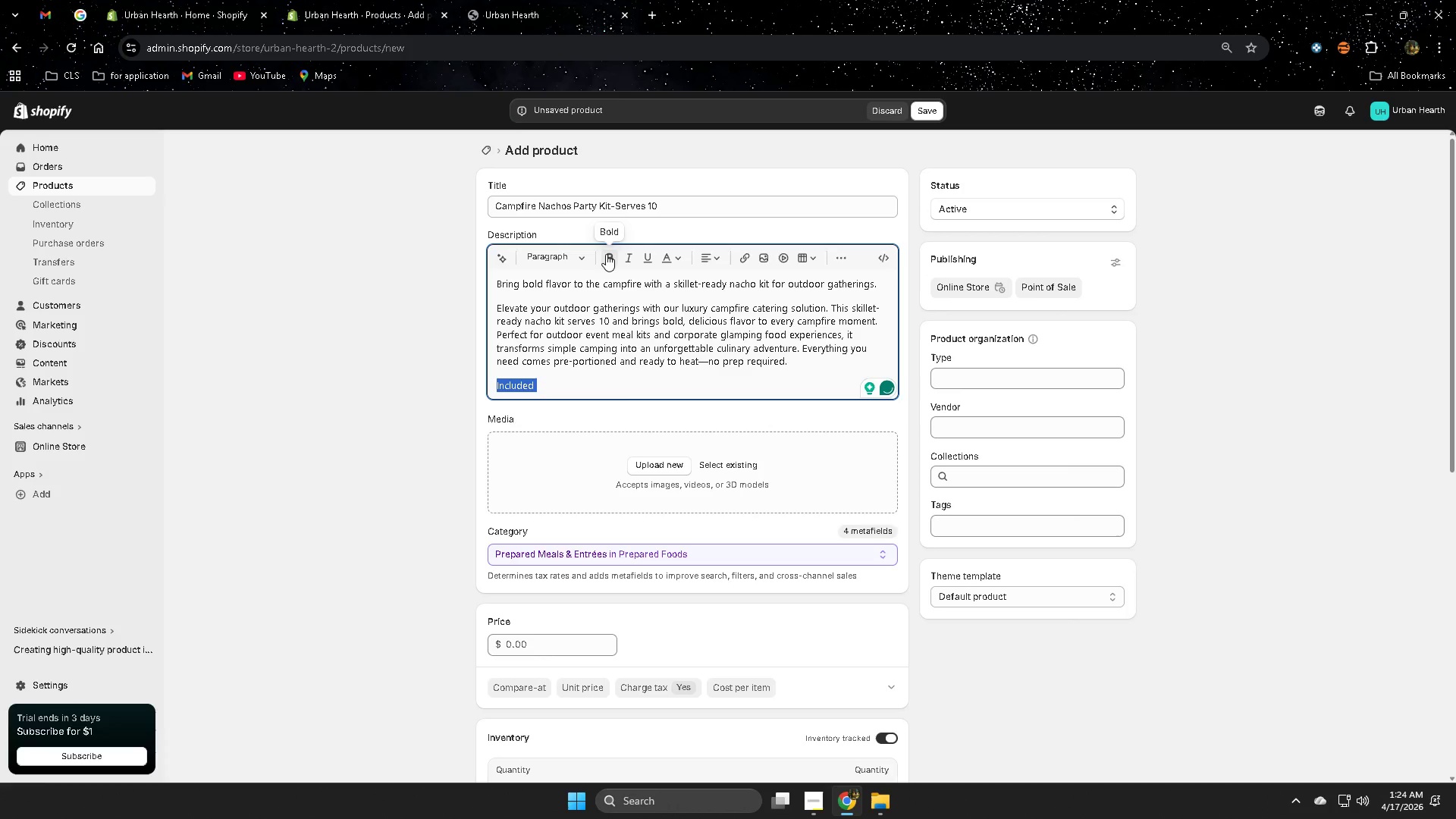 
left_click([607, 255])
 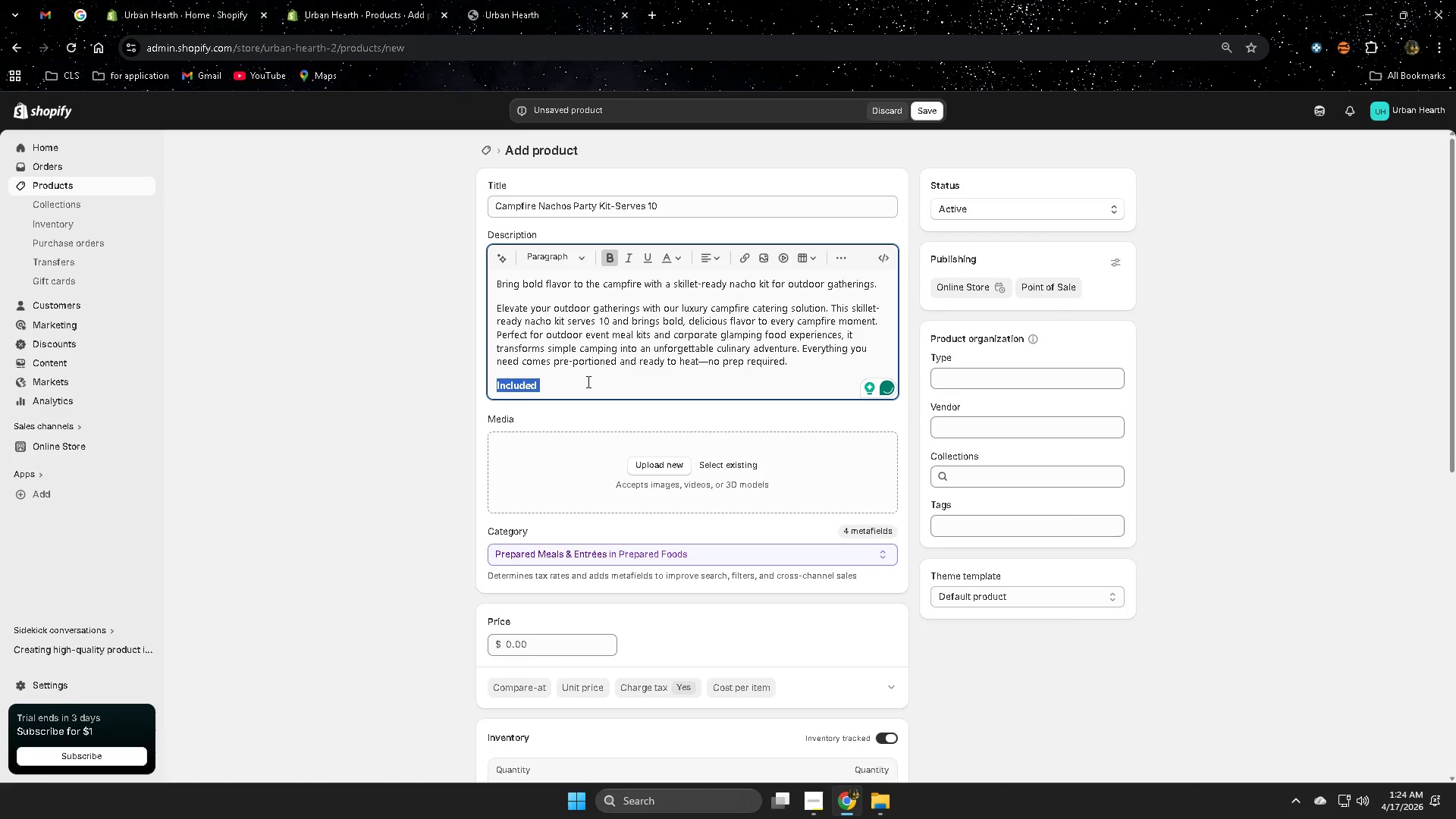 
left_click([587, 381])
 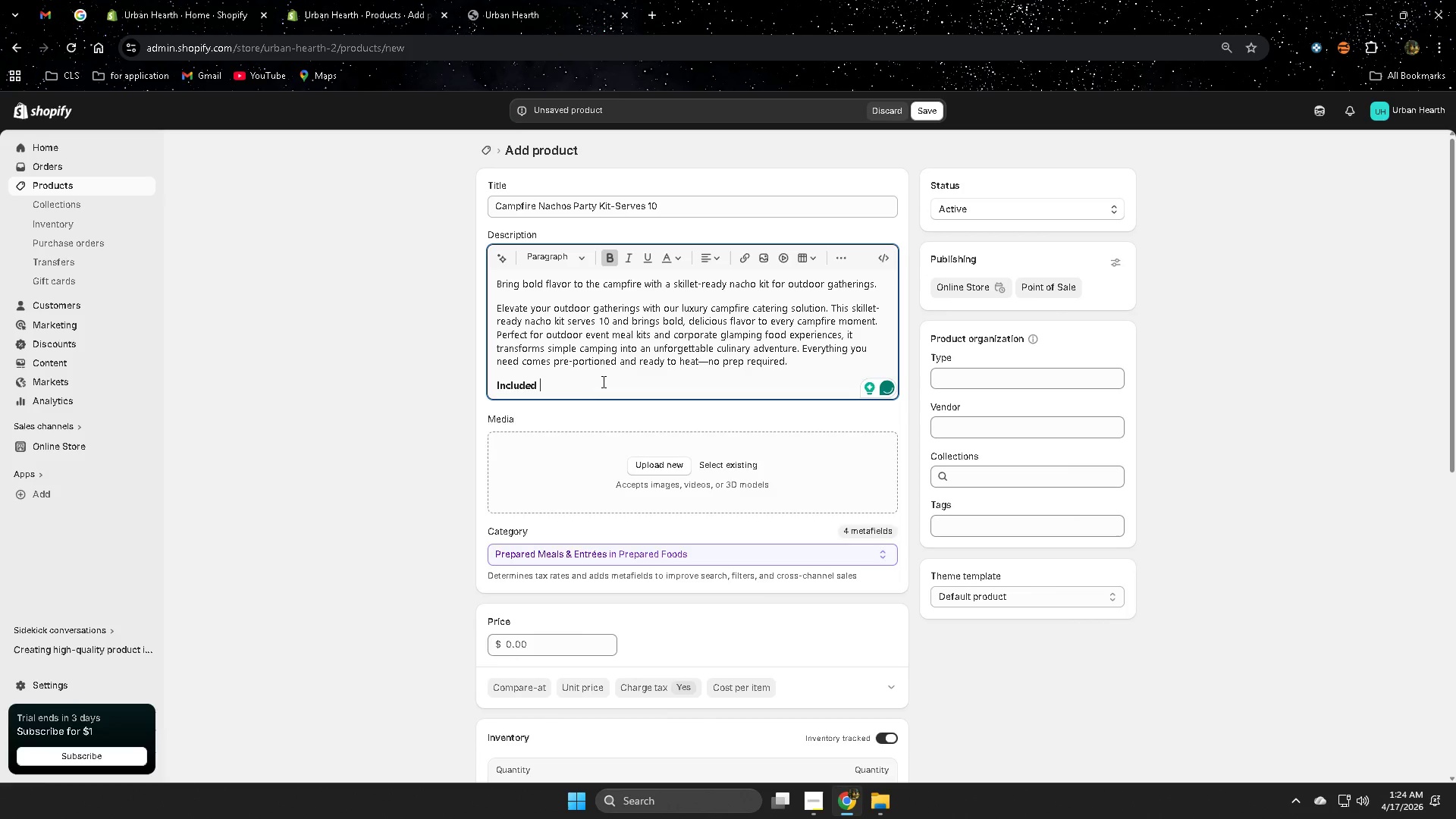 
key(Enter)
 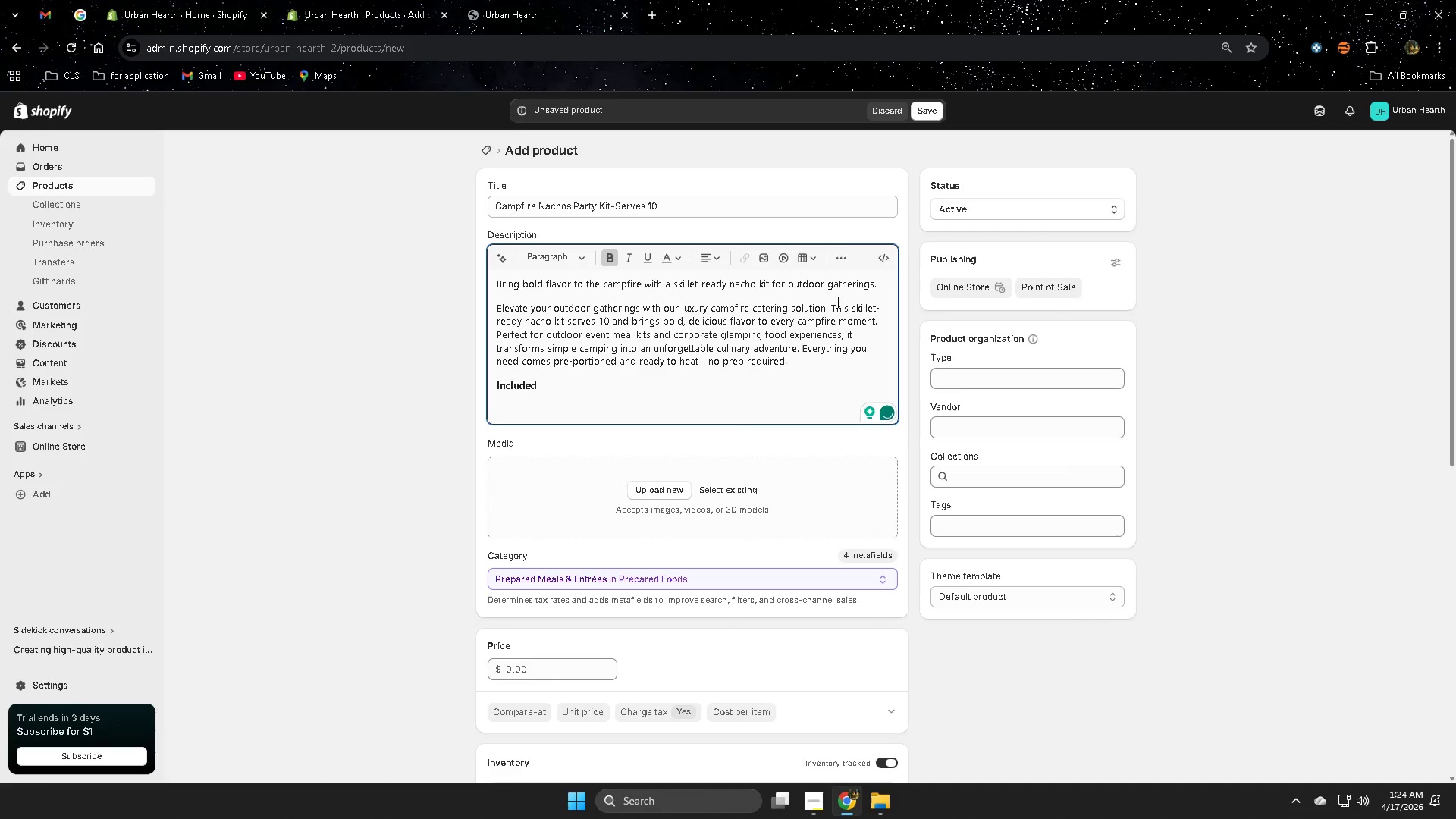 
left_click([839, 257])
 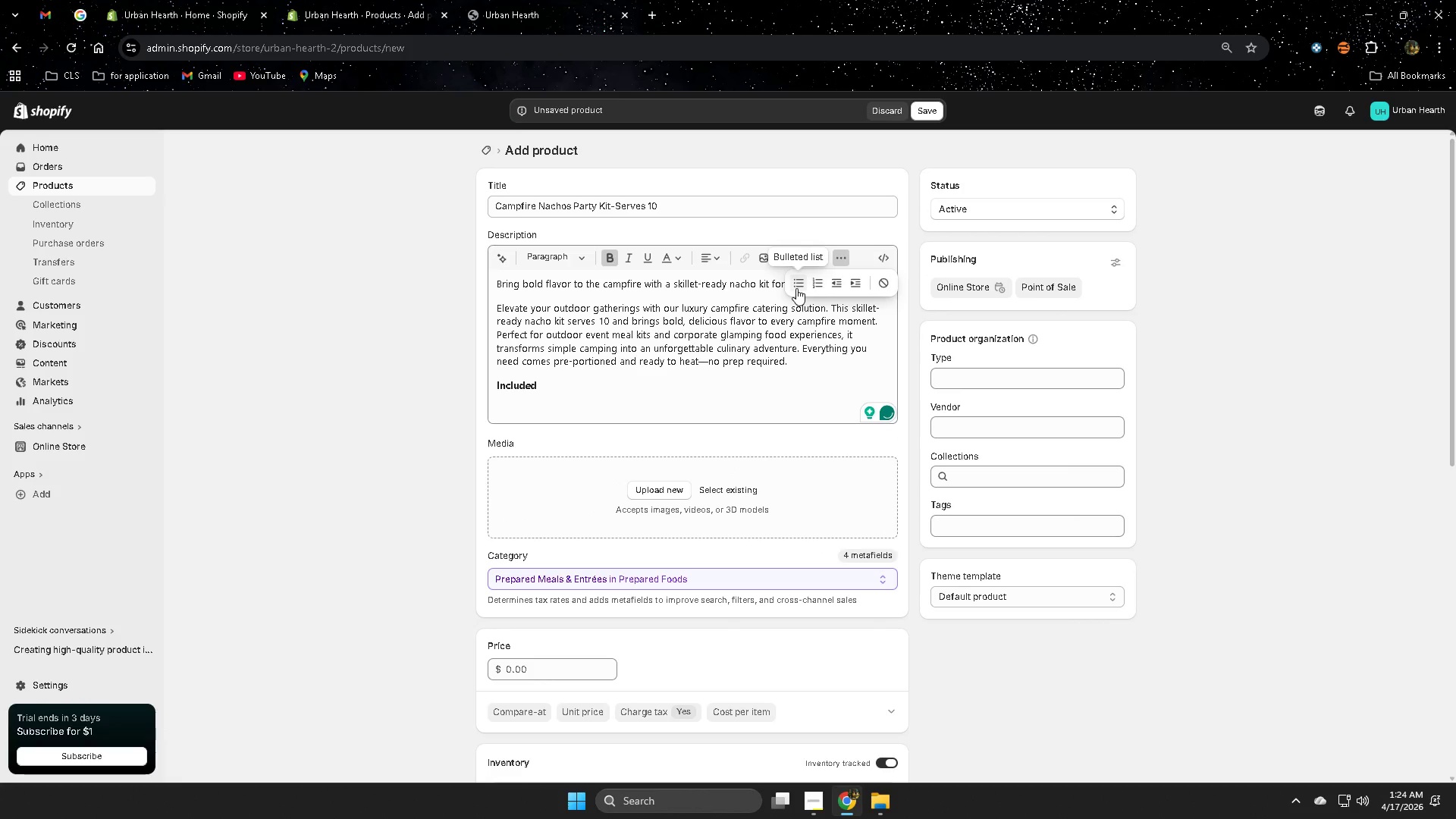 
left_click([798, 286])
 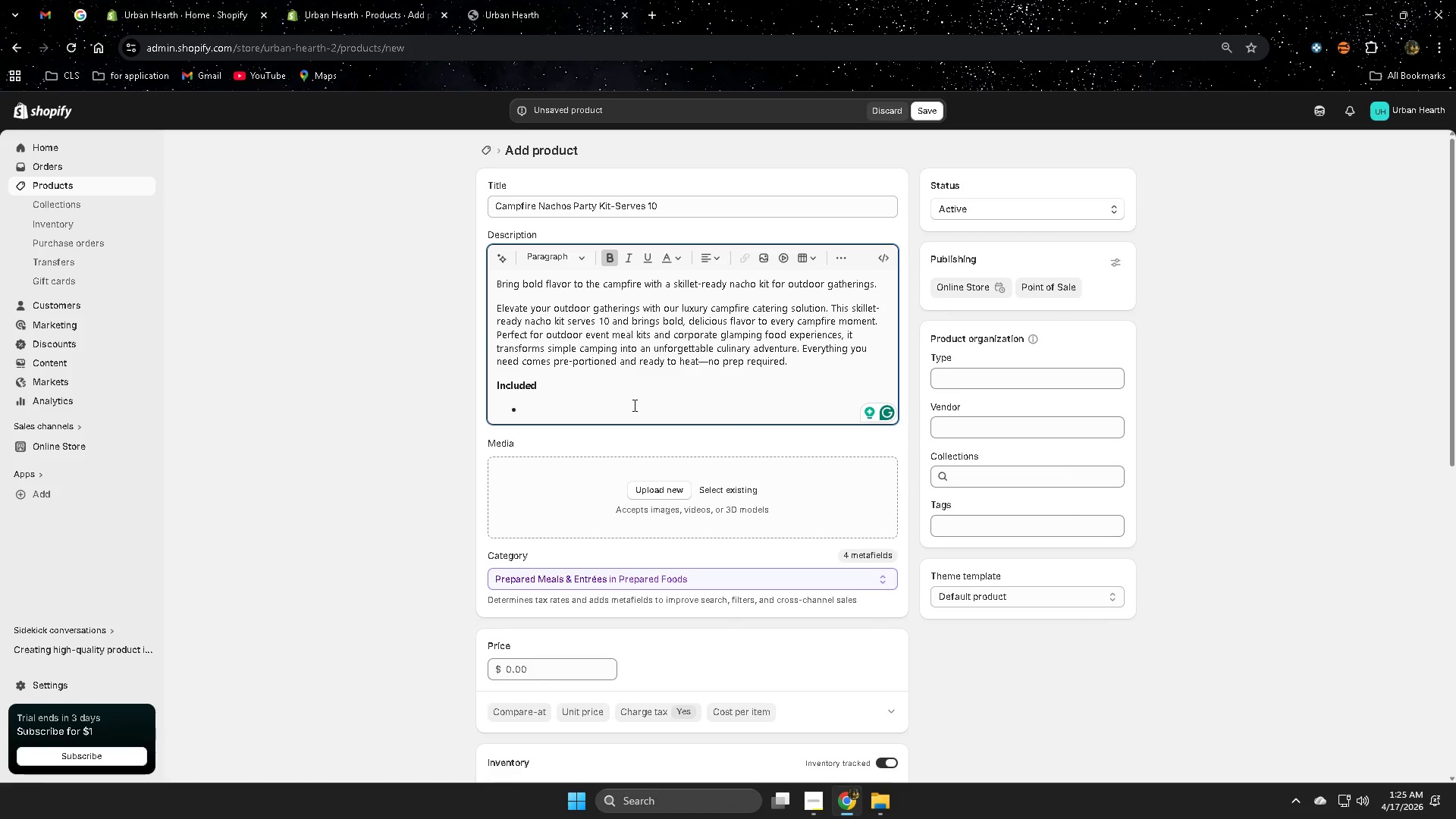 
wait(8.12)
 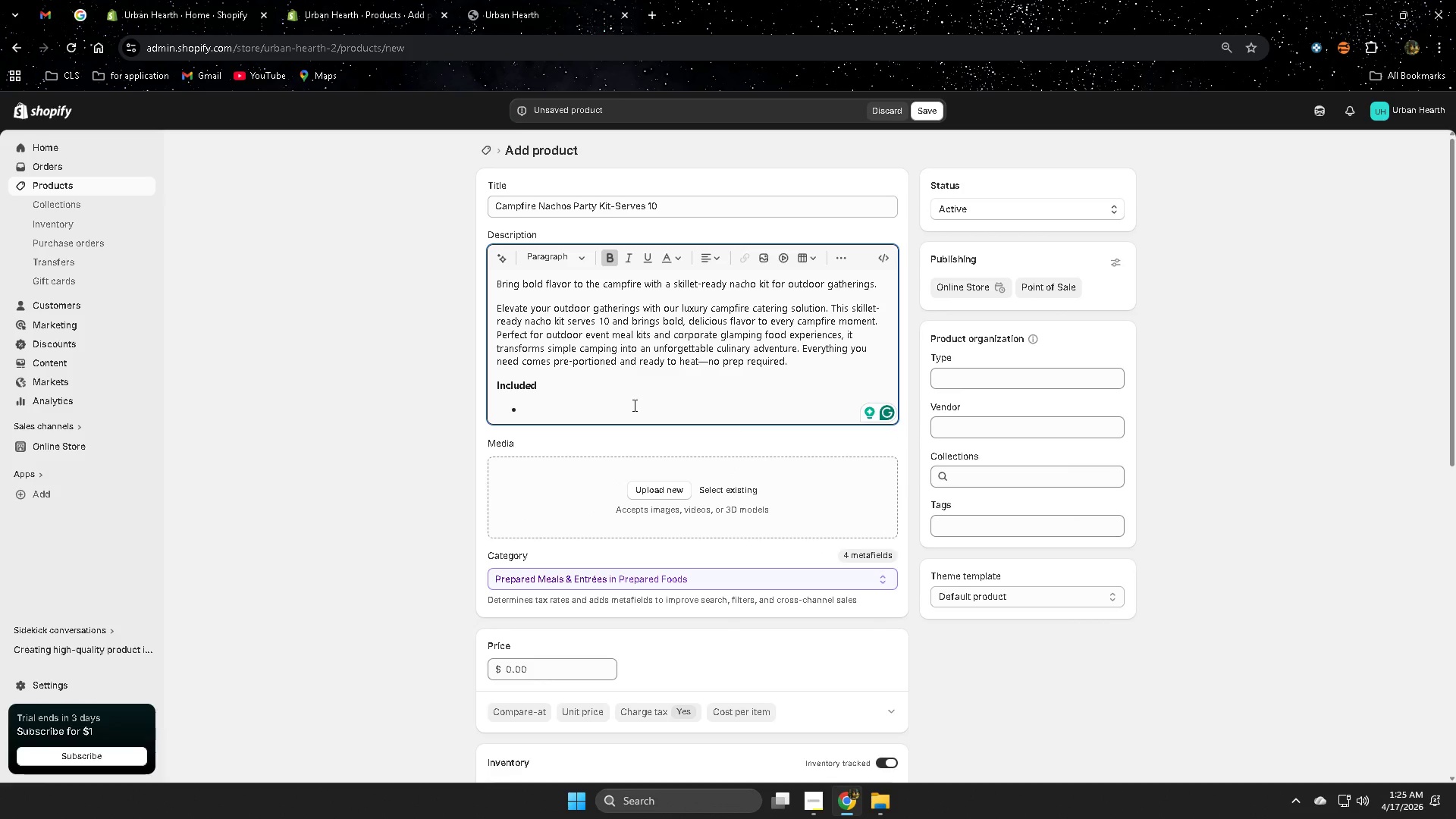 
type(Sto)
key(Backspace)
key(Backspace)
key(Backspace)
 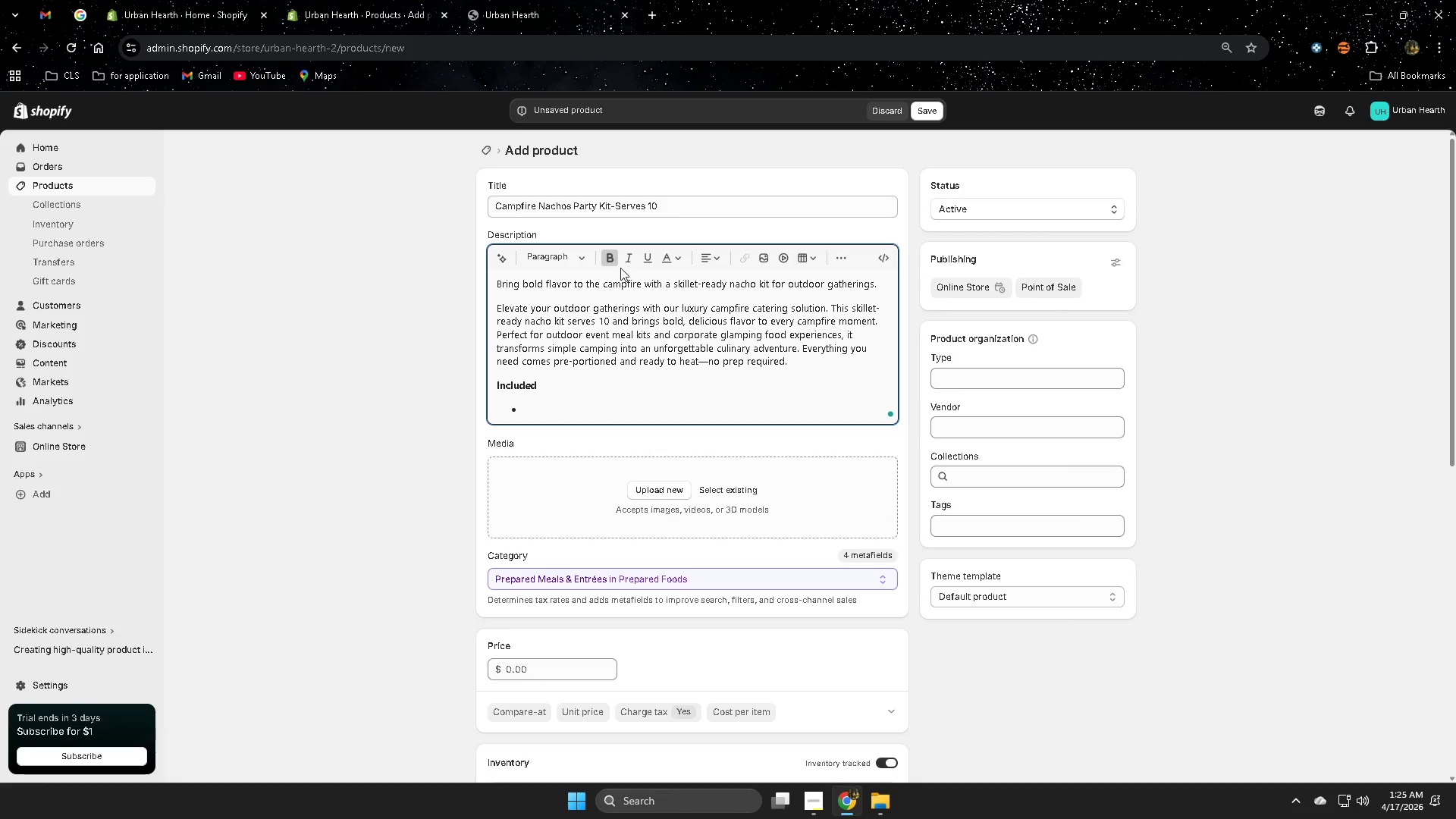 
left_click([610, 262])
 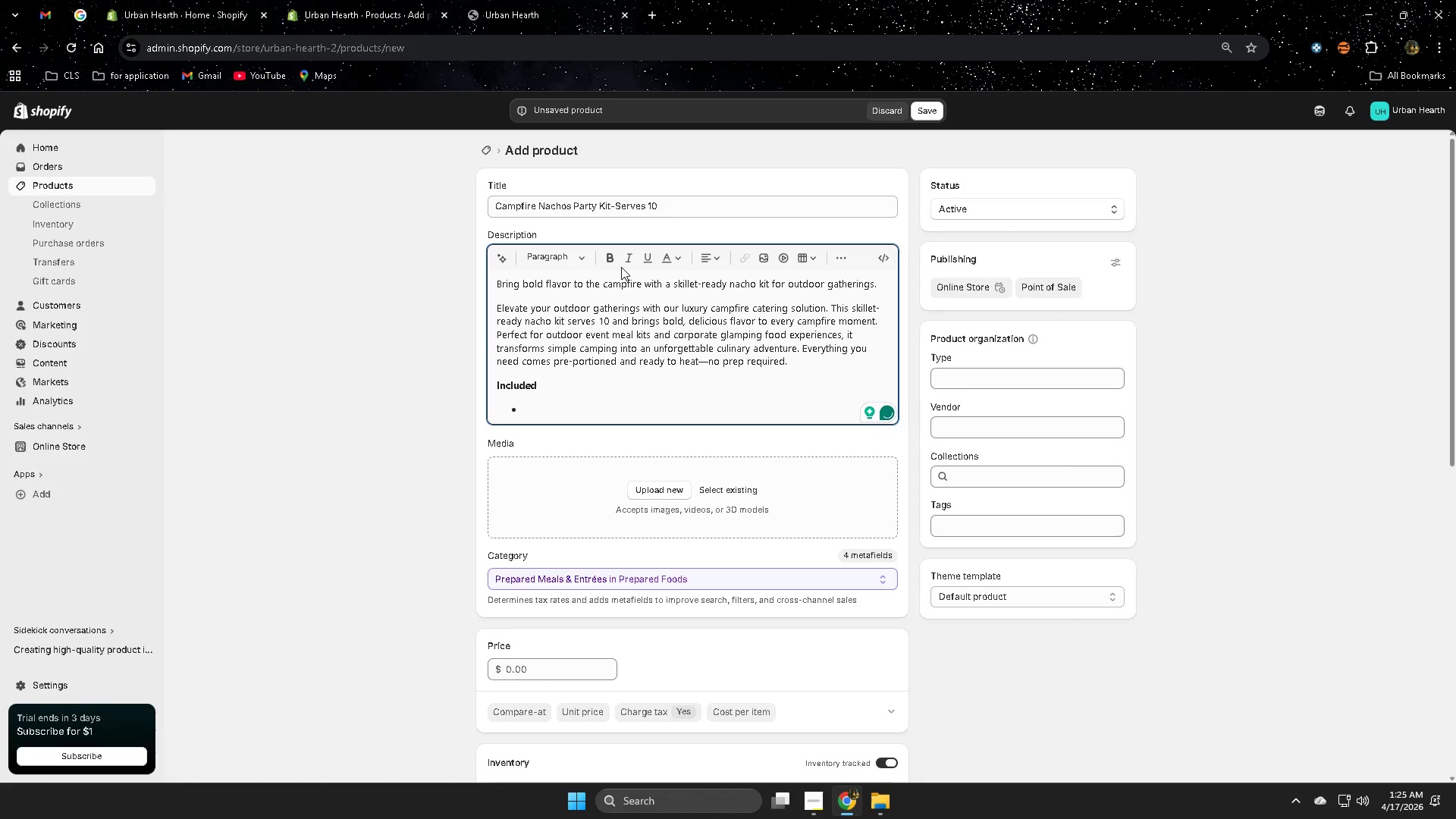 
type(Stone-ground tro)
key(Backspace)
type(or)
key(Backspace)
key(Backspace)
key(Backspace)
type(ro)
key(Backspace)
key(Backspace)
type(orti)
 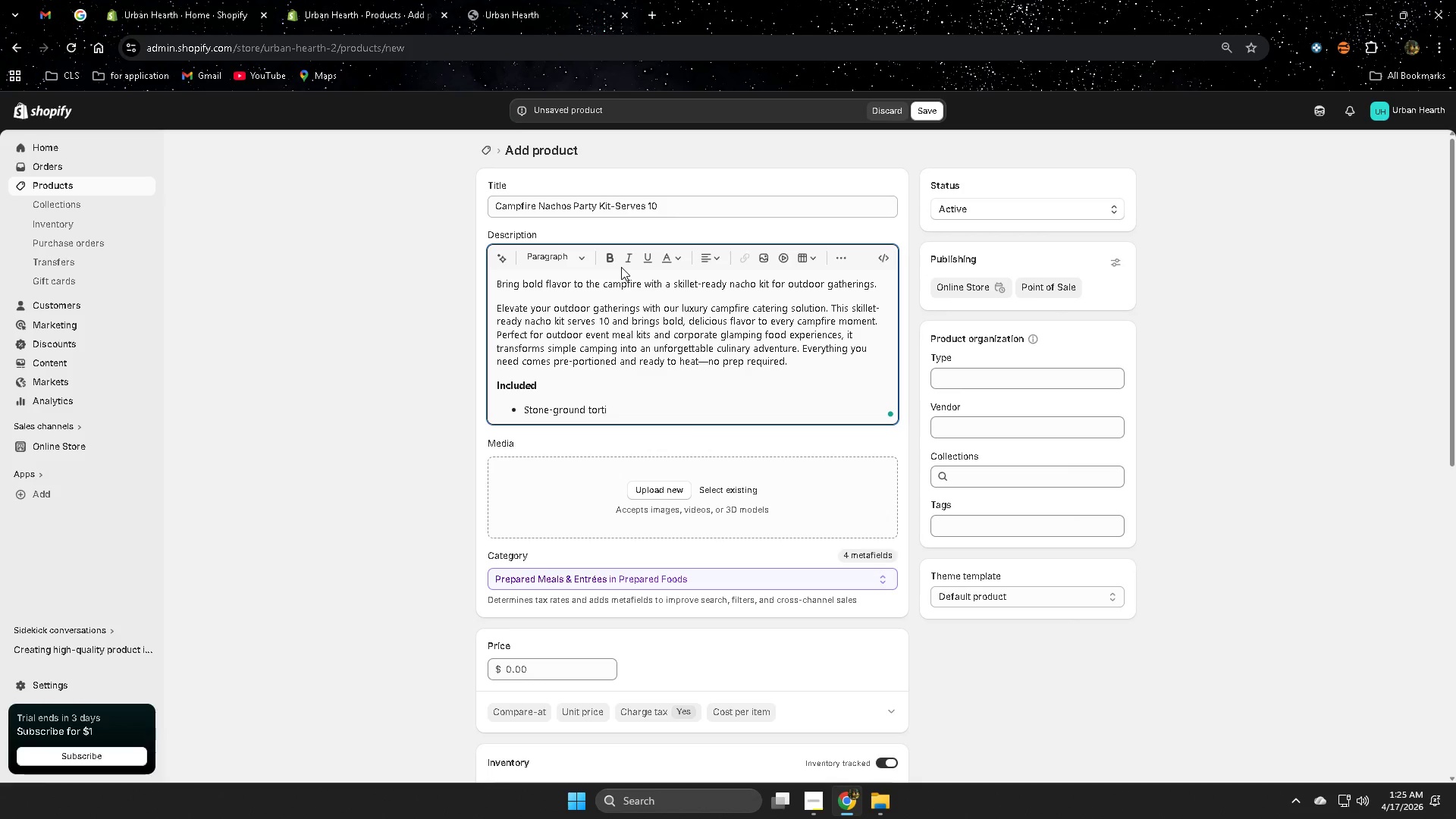 
type(lla chips)
 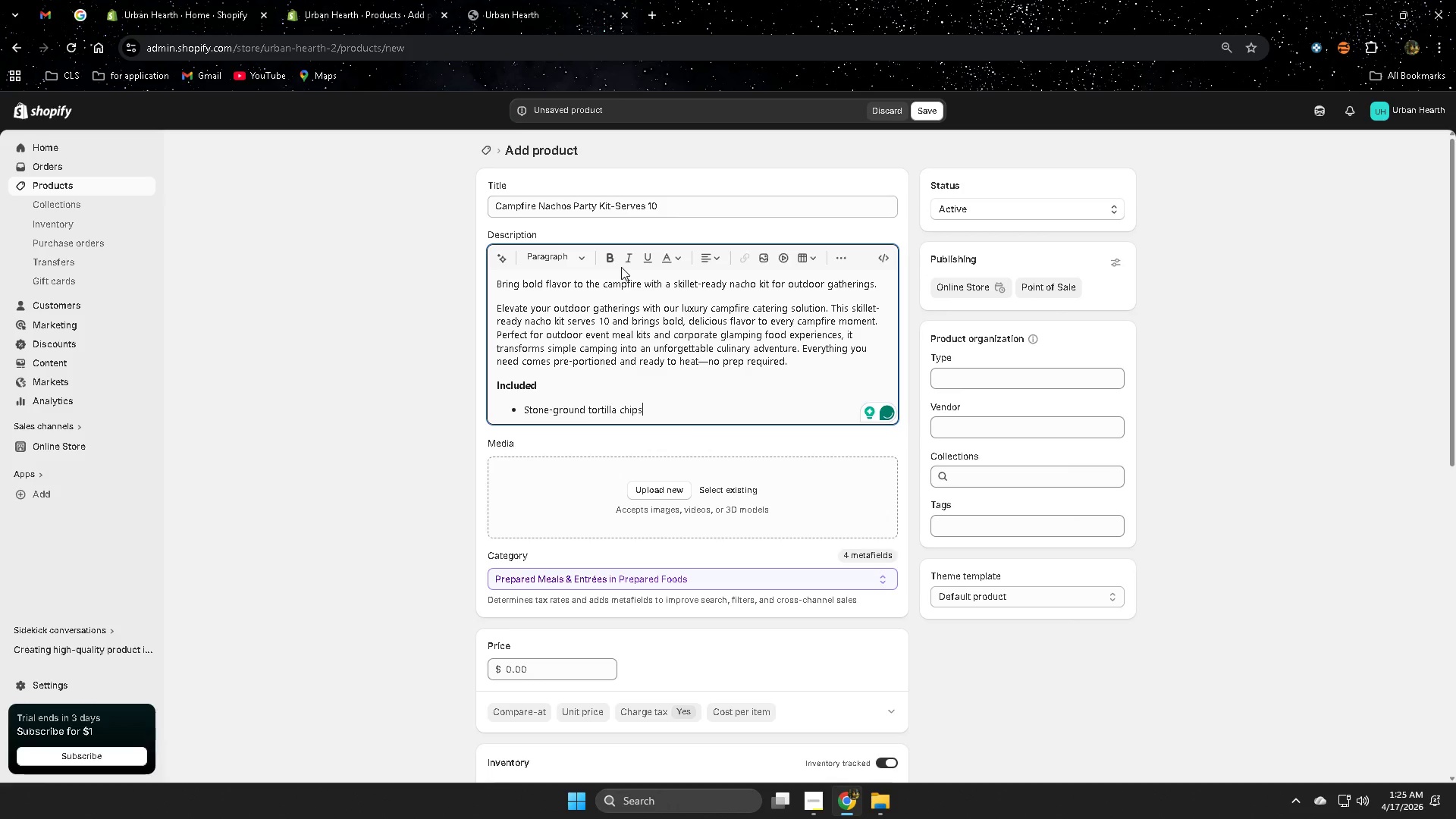 
key(Enter)
 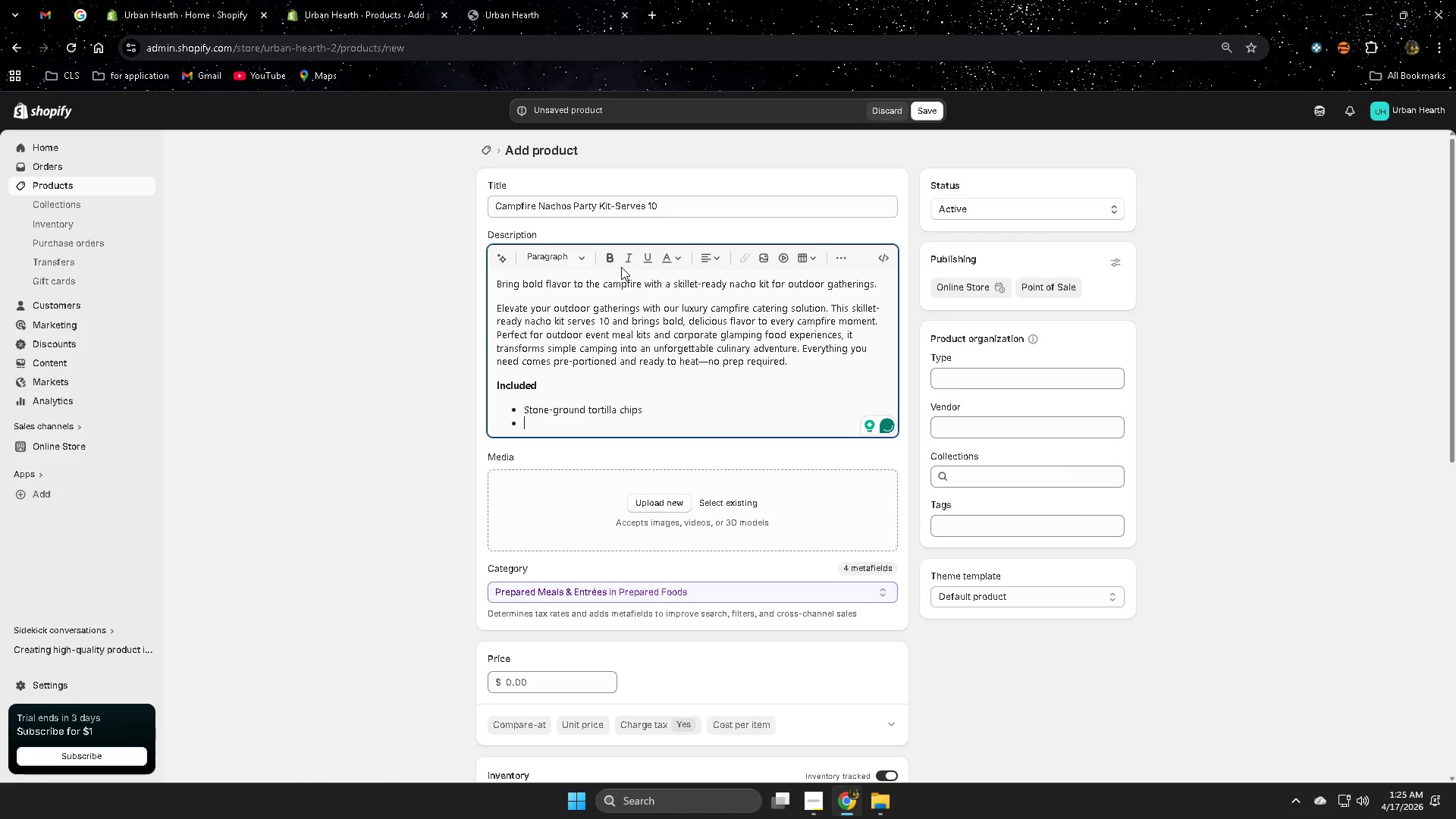 
type(Fire-rp)
key(Backspace)
type(oasted alsa mix )
 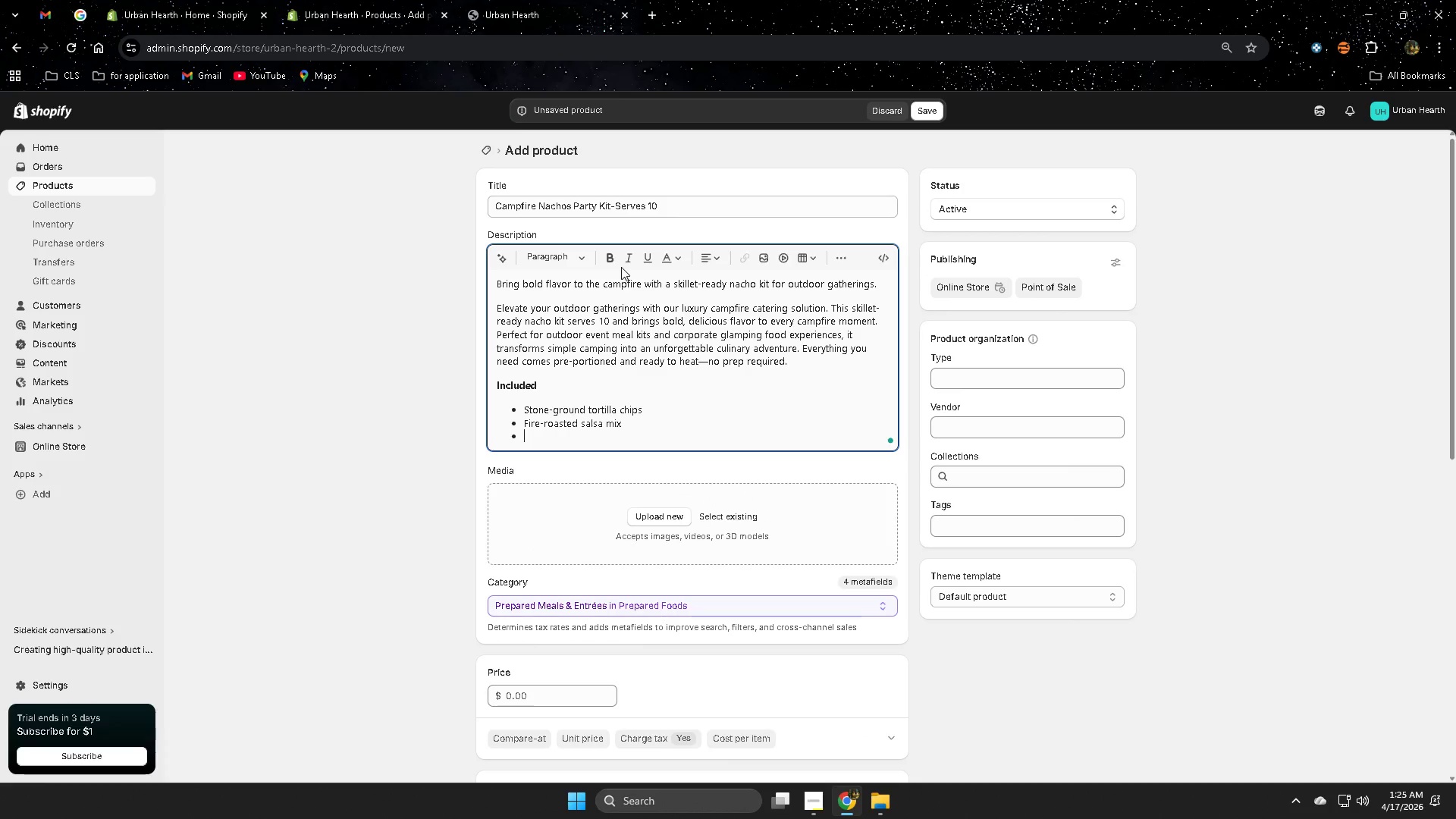 
key(Enter)
 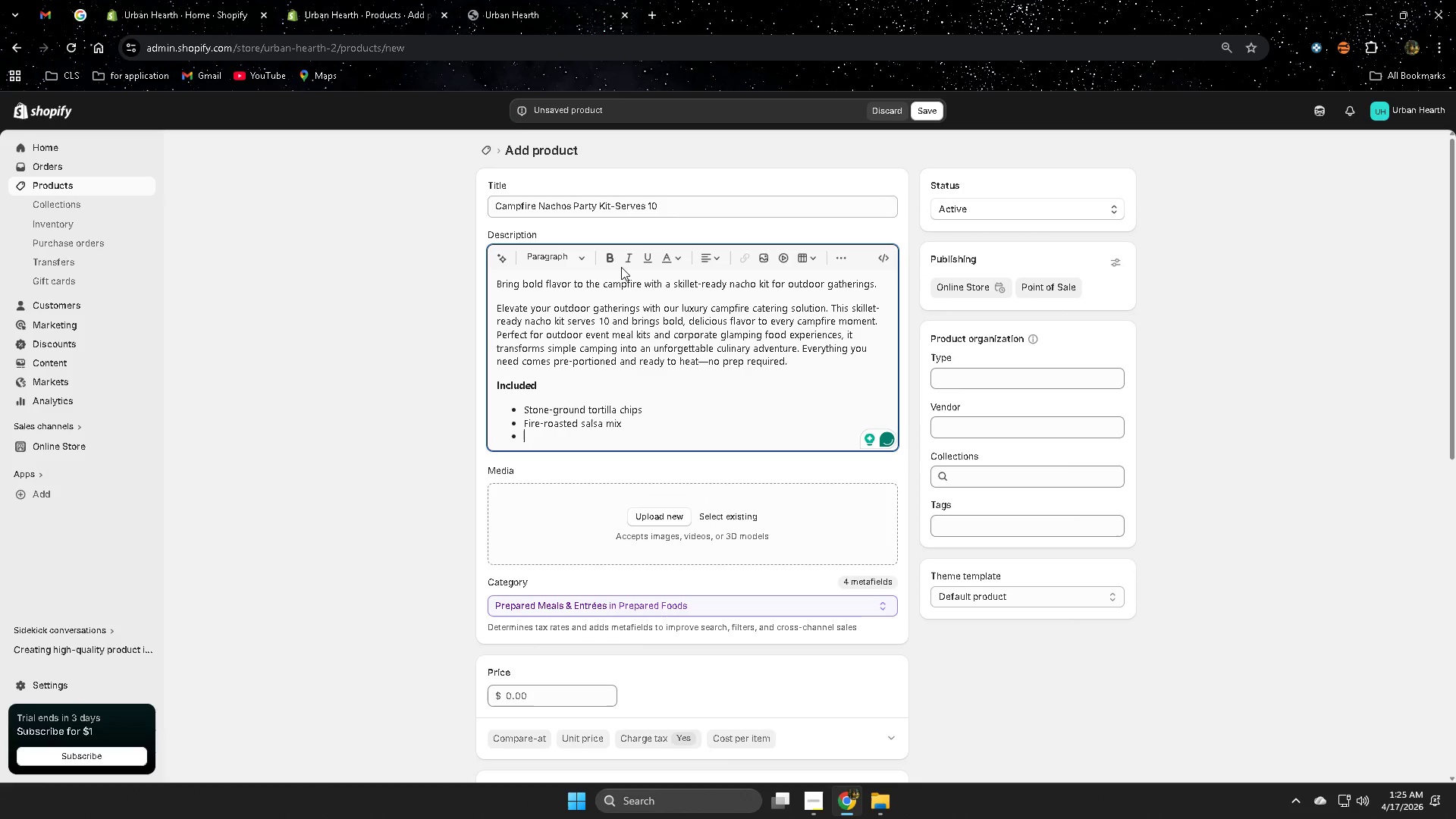 
type(NAc)
key(Backspace)
key(Backspace)
type(achi)
key(Backspace)
type(os cheese seasi)
key(Backspace)
type(oning)
 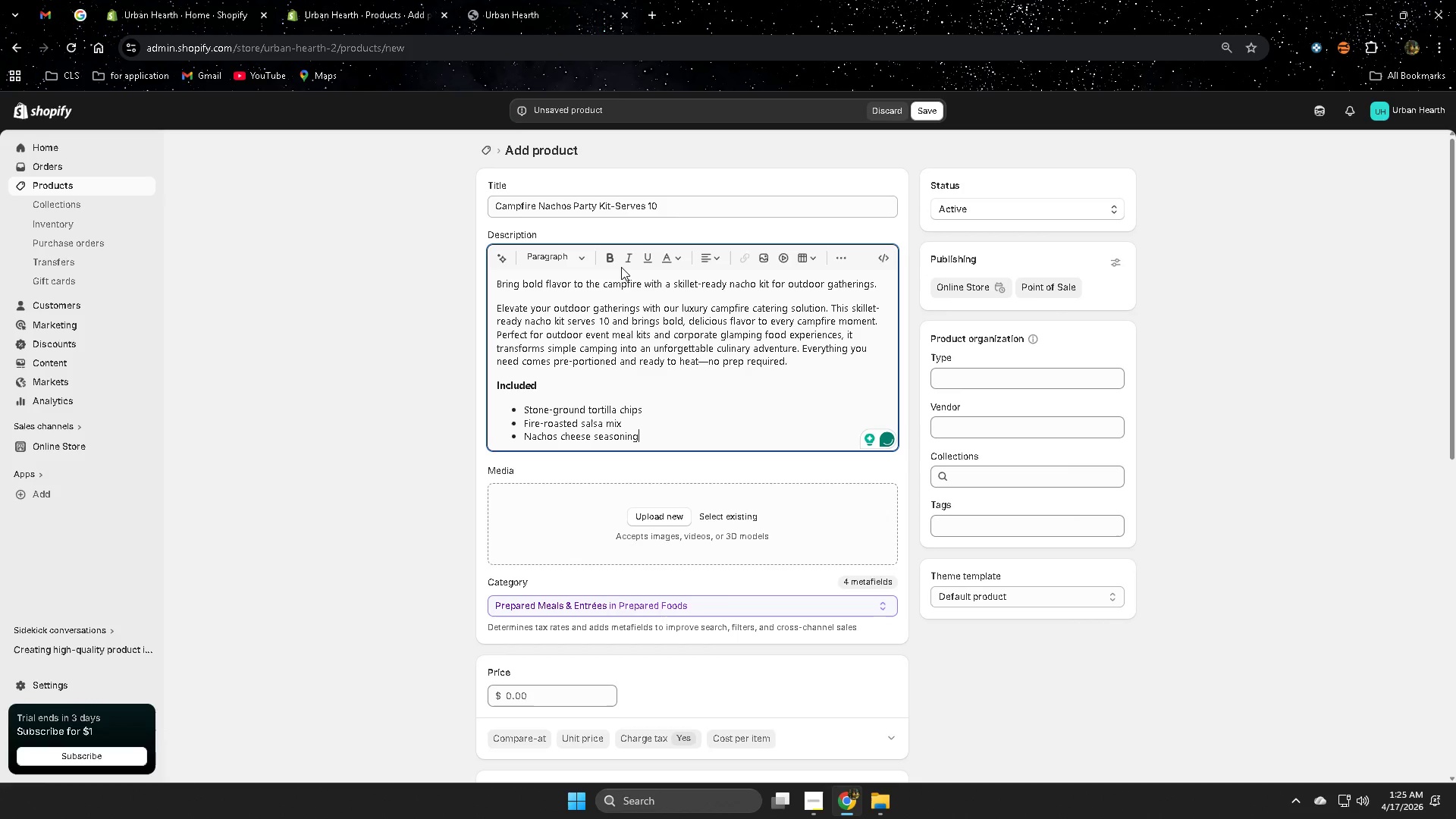 
key(Enter)
 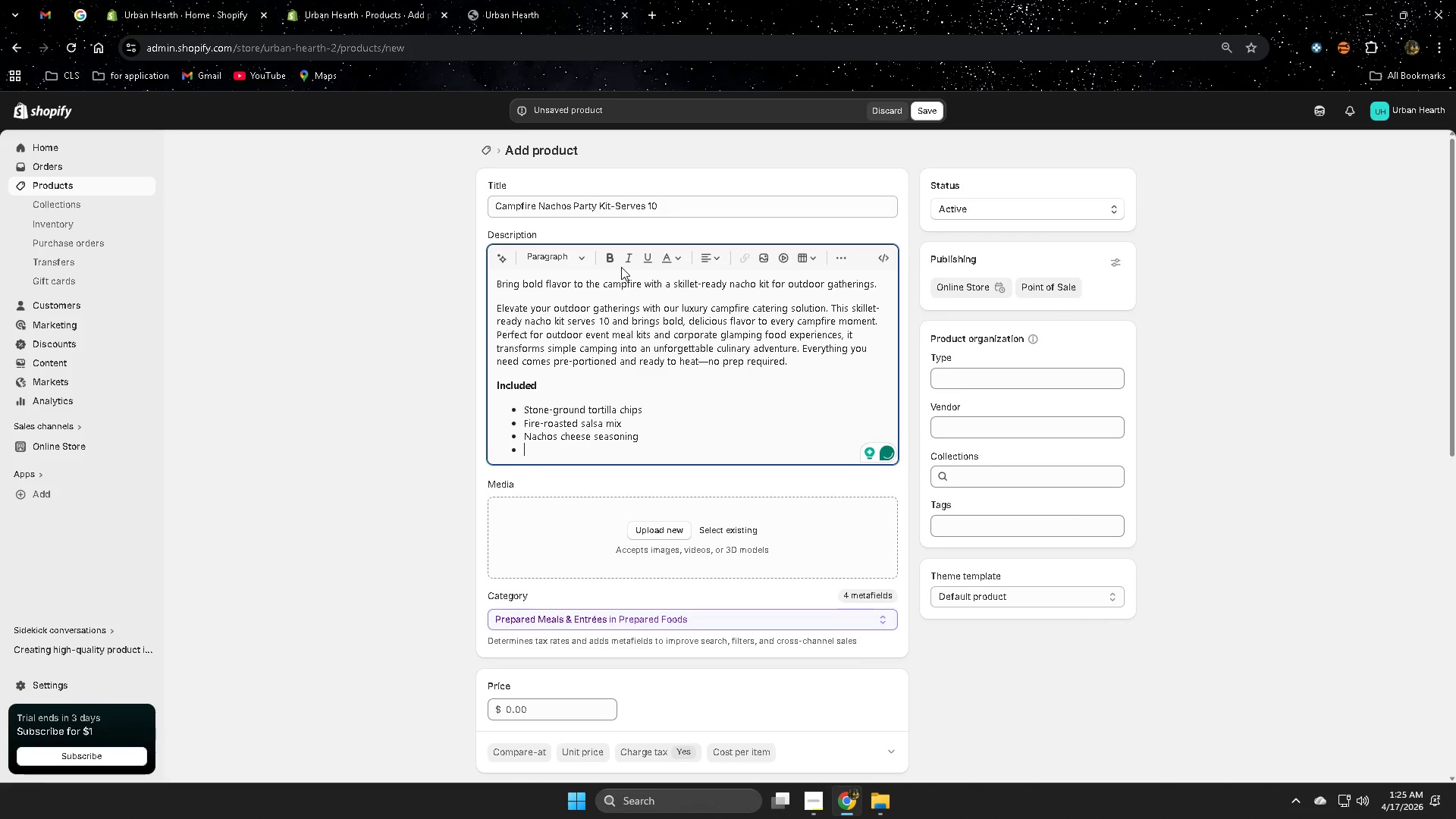 
type(Campfire skillet recipe guide)
 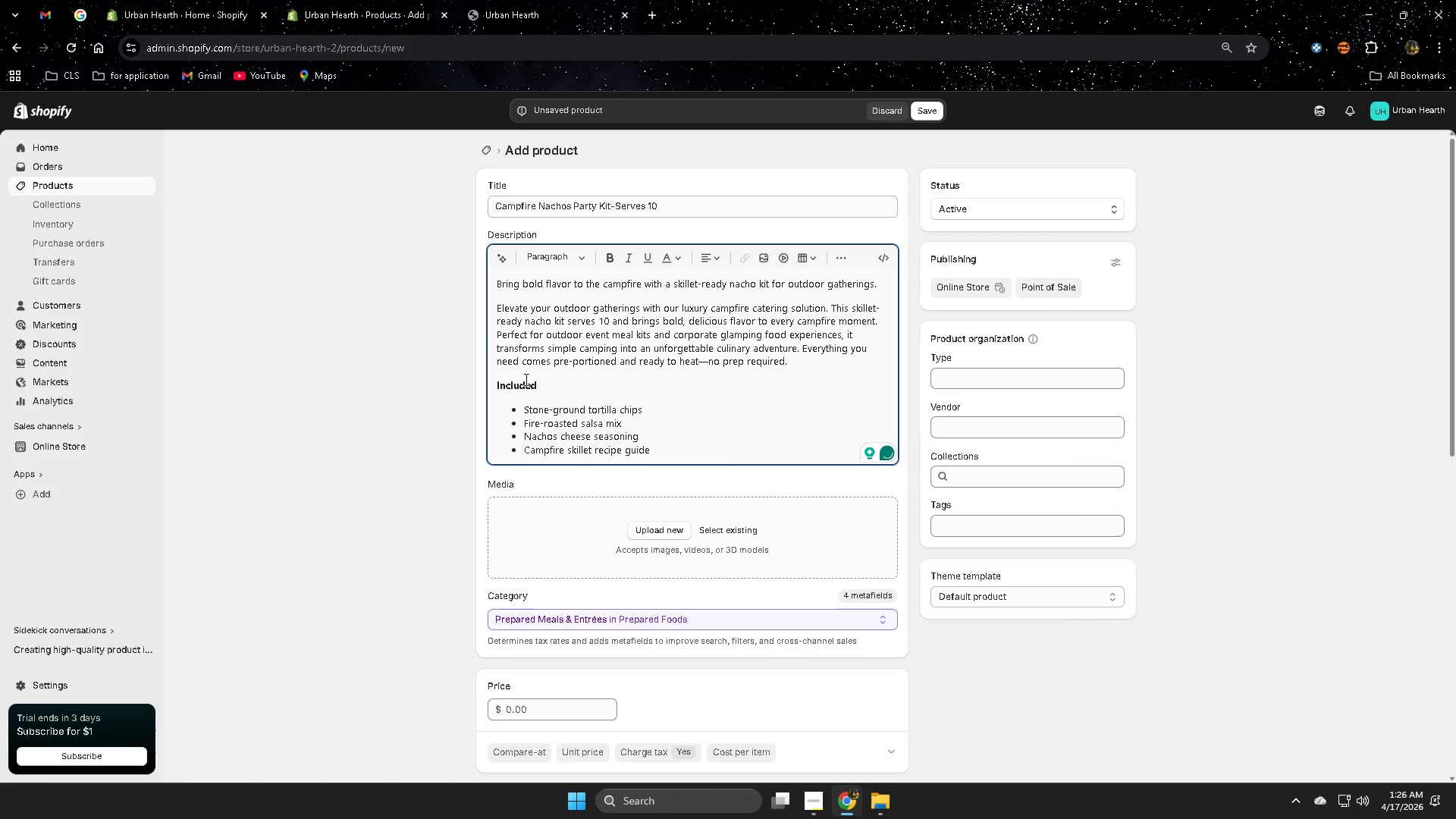 
left_click([336, 411])
 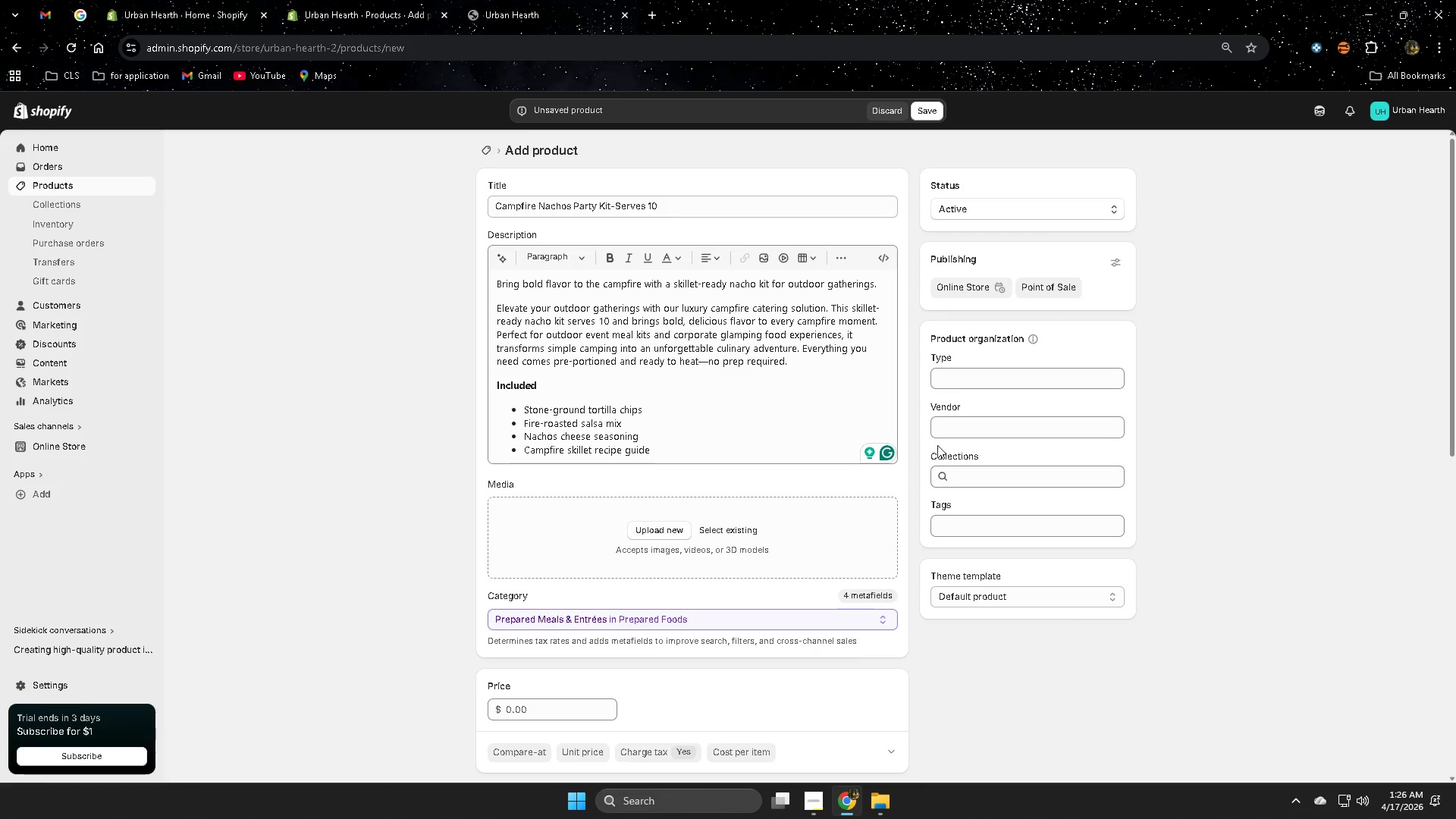 
wait(19.73)
 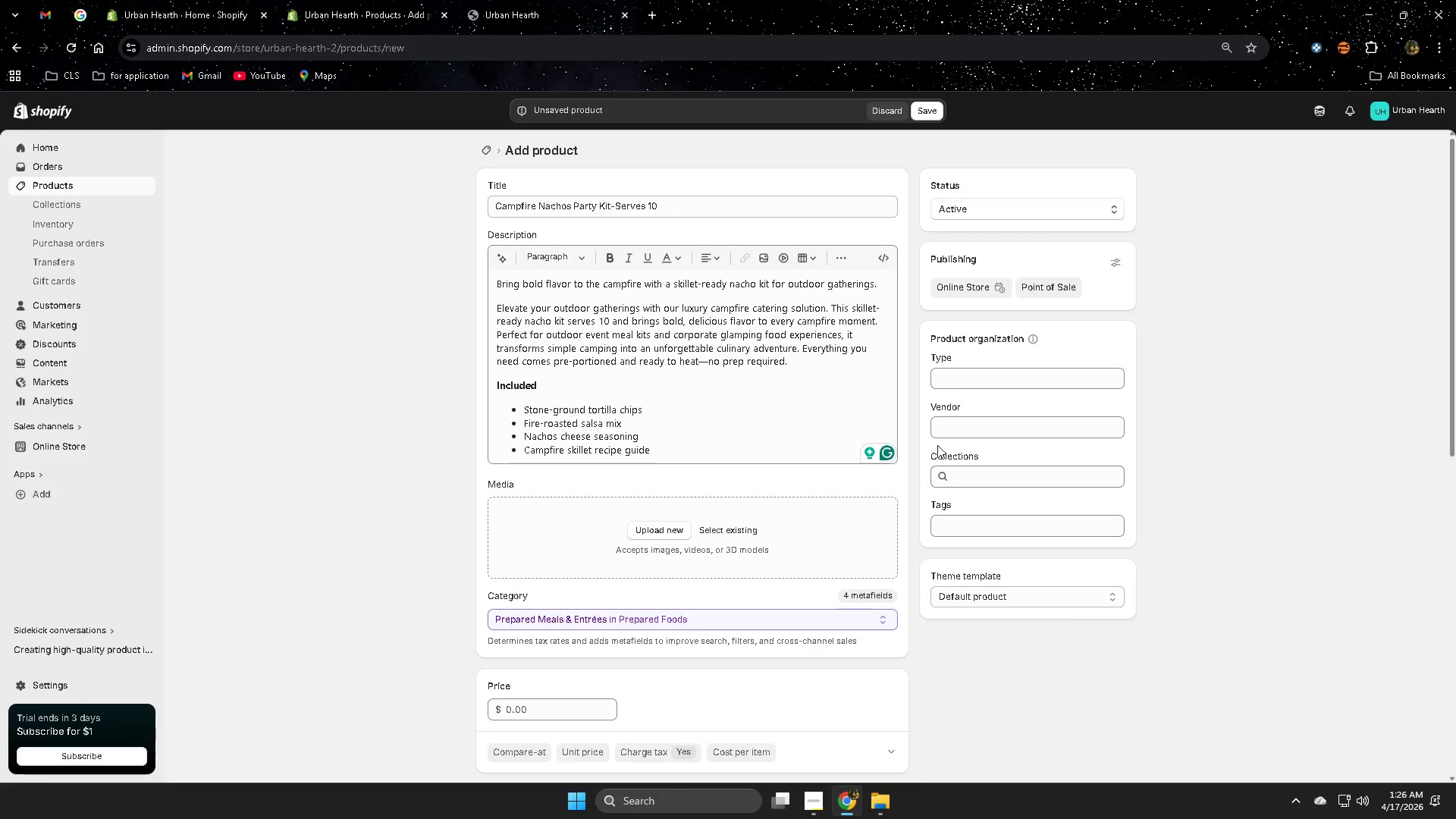 
scroll: coordinate [1046, 592], scroll_direction: down, amount: 1.0
 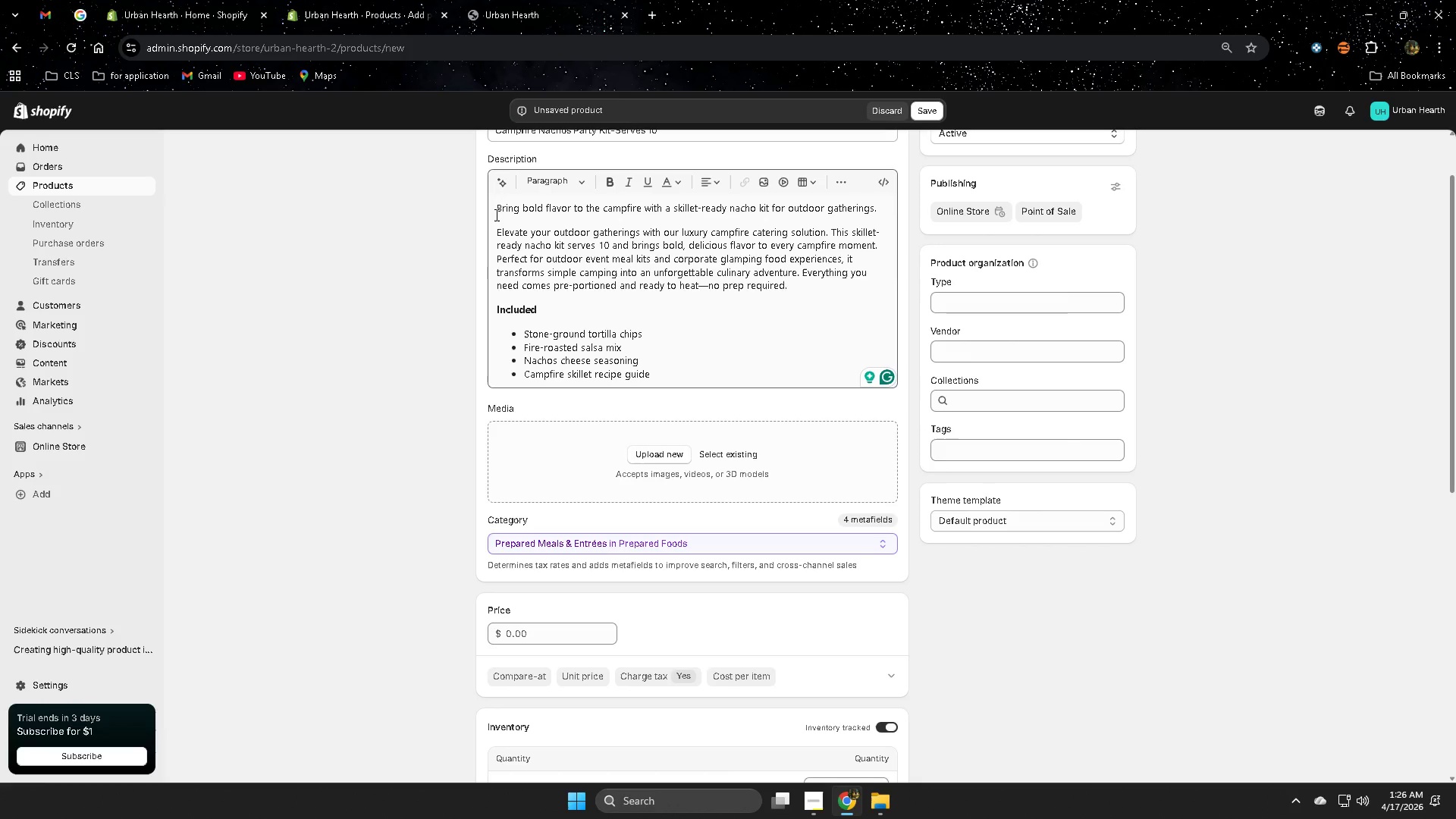 
wait(6.84)
 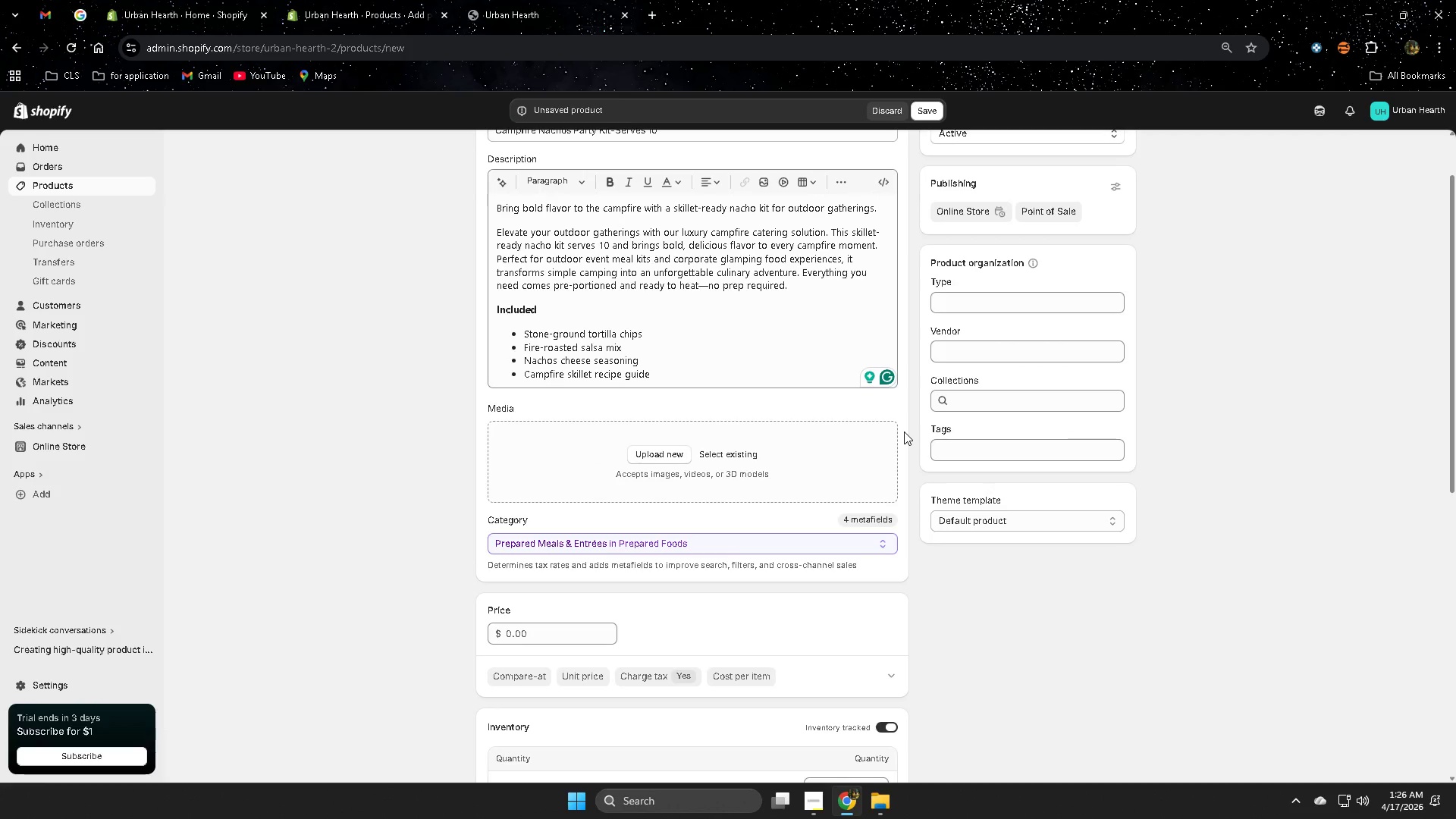 
left_click([494, 209])
 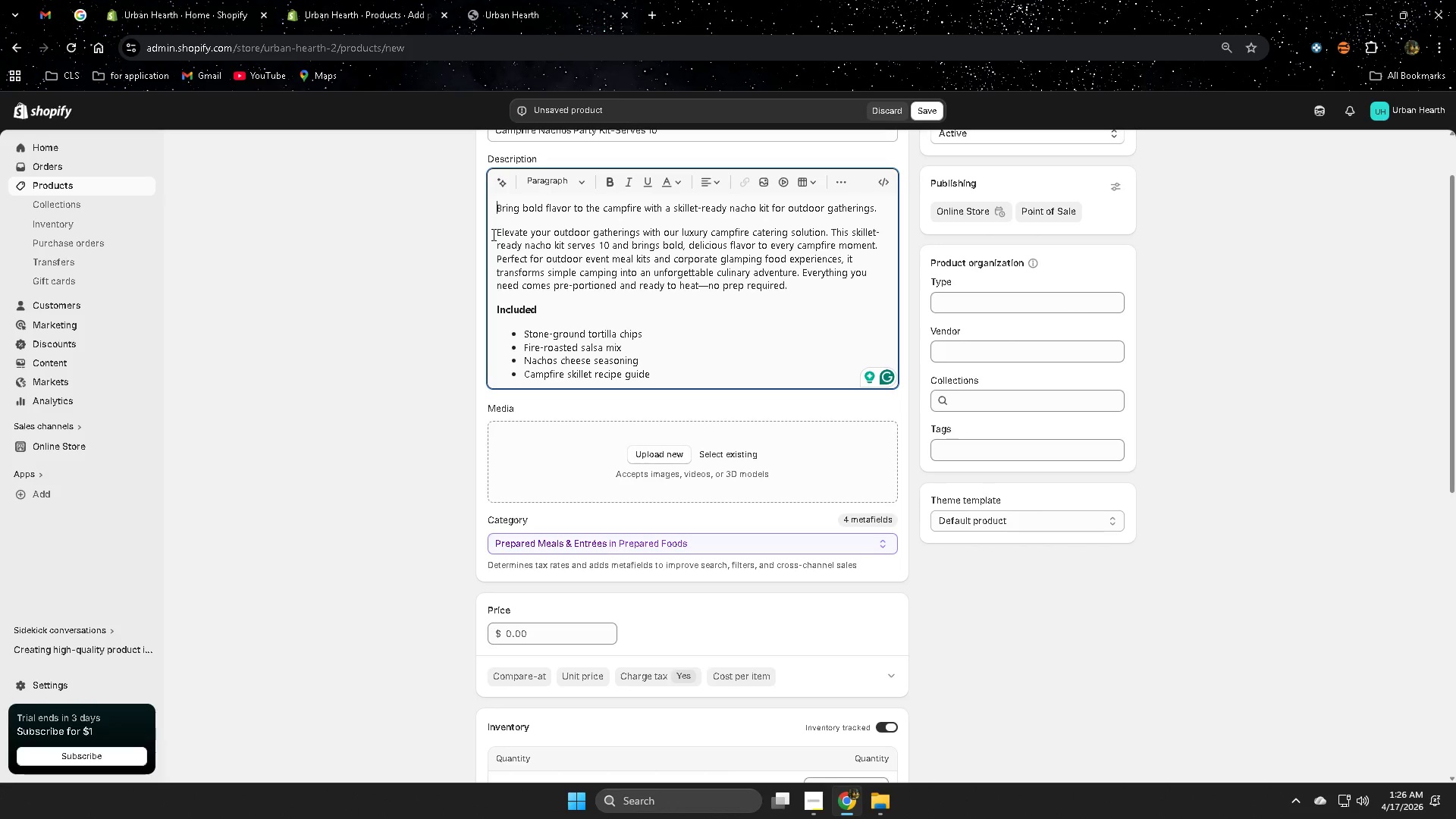 
left_click([494, 234])
 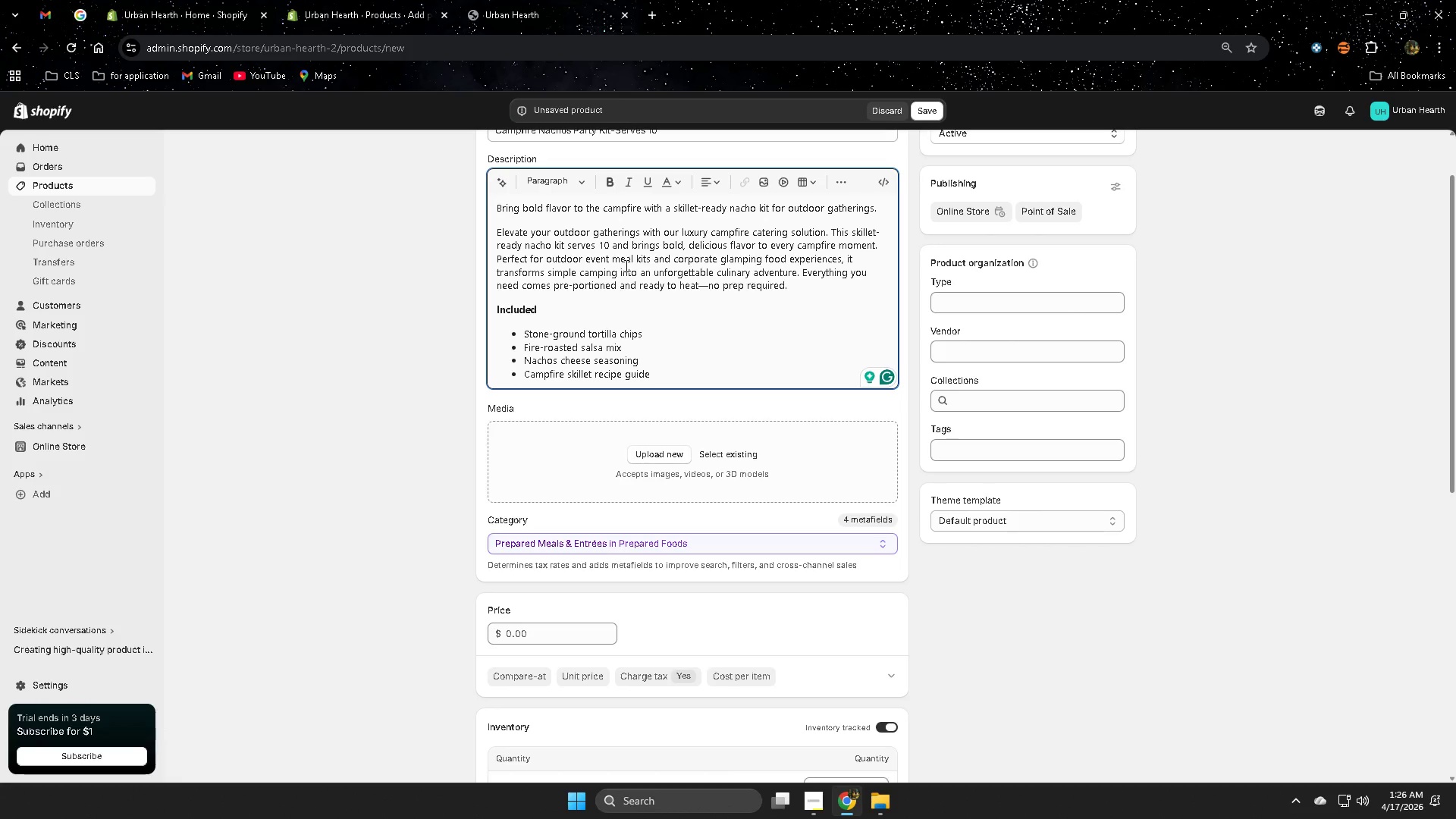 
key(Backspace)
 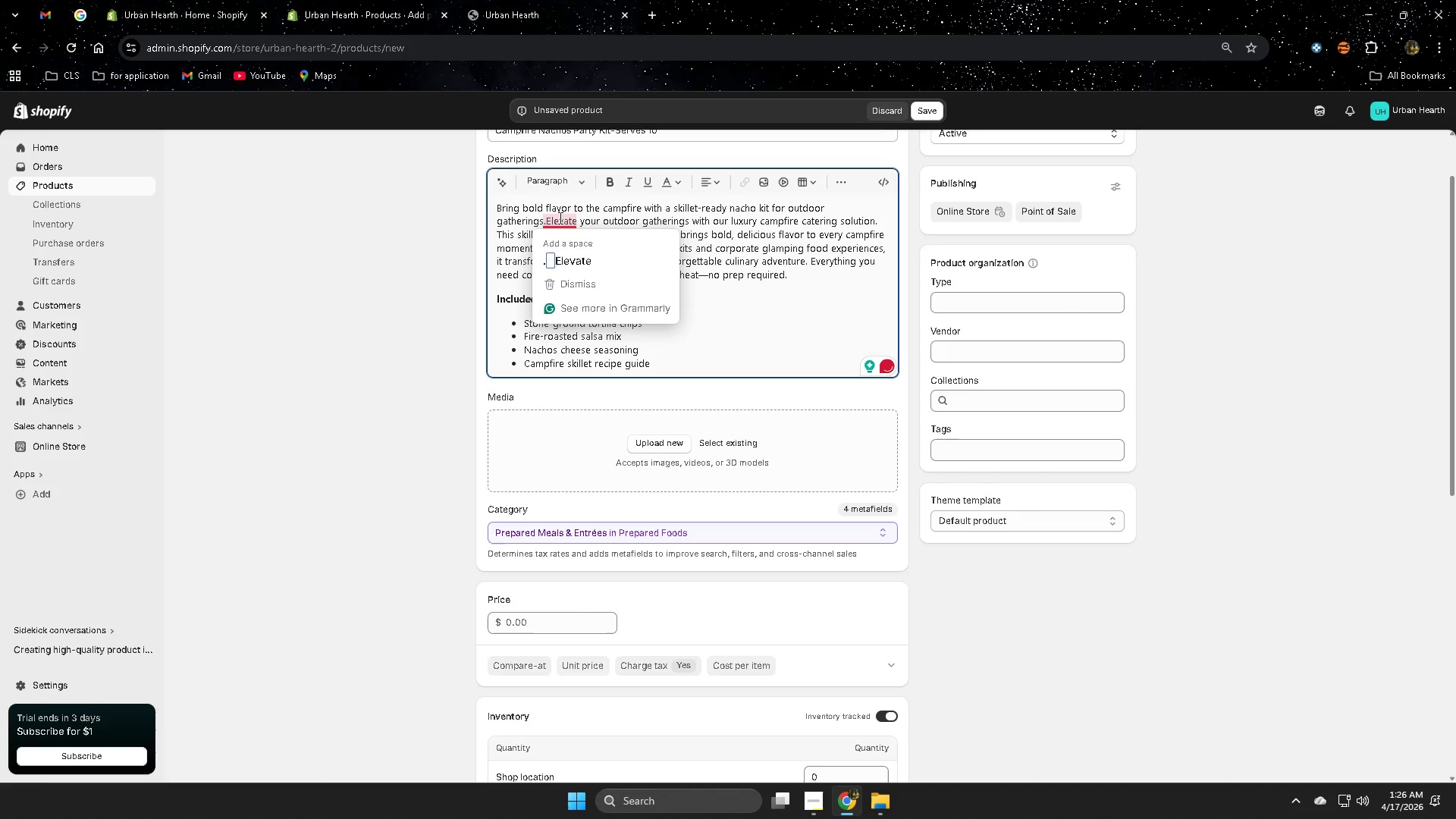 
left_click([567, 260])
 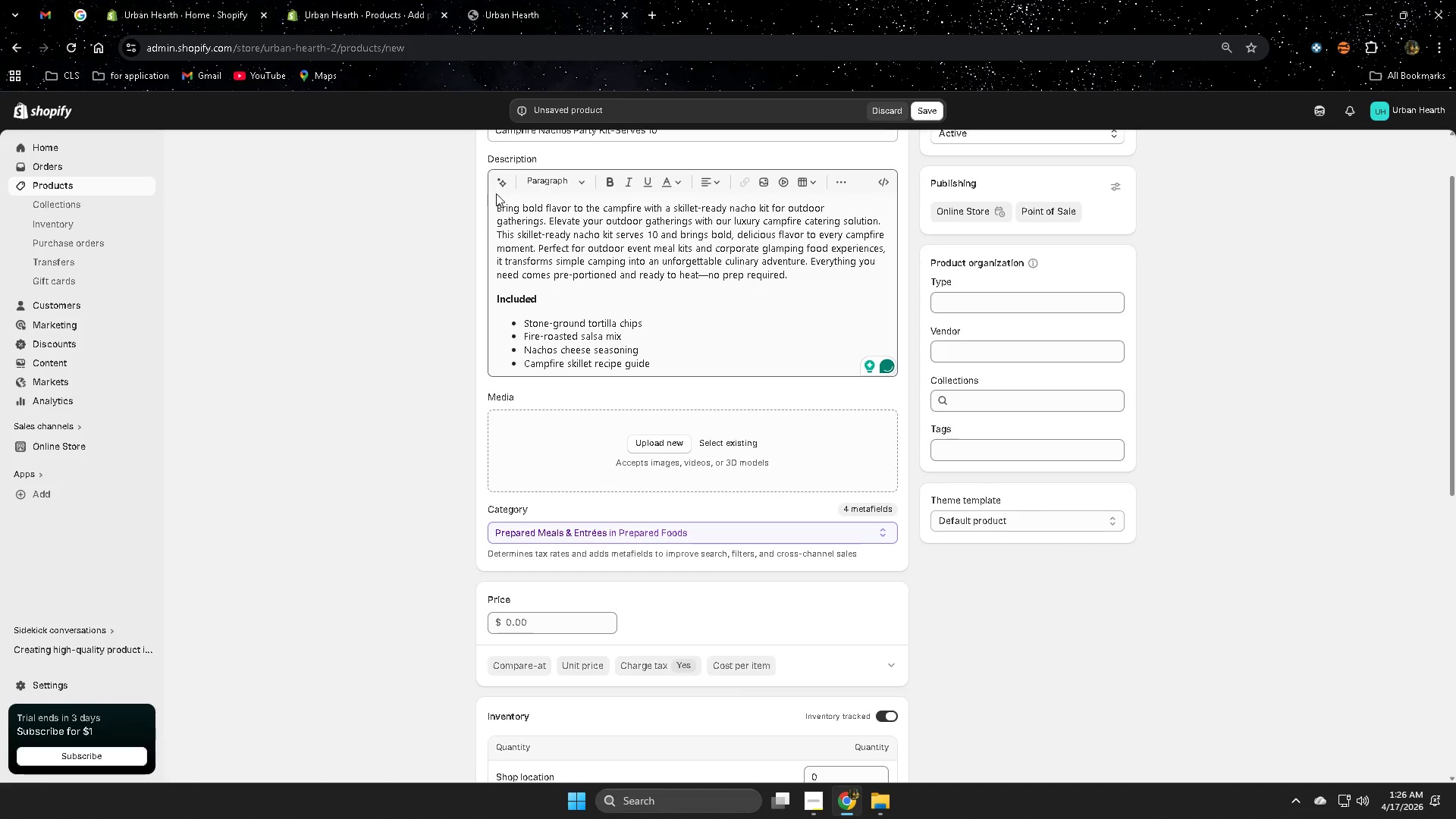 
left_click([494, 220])
 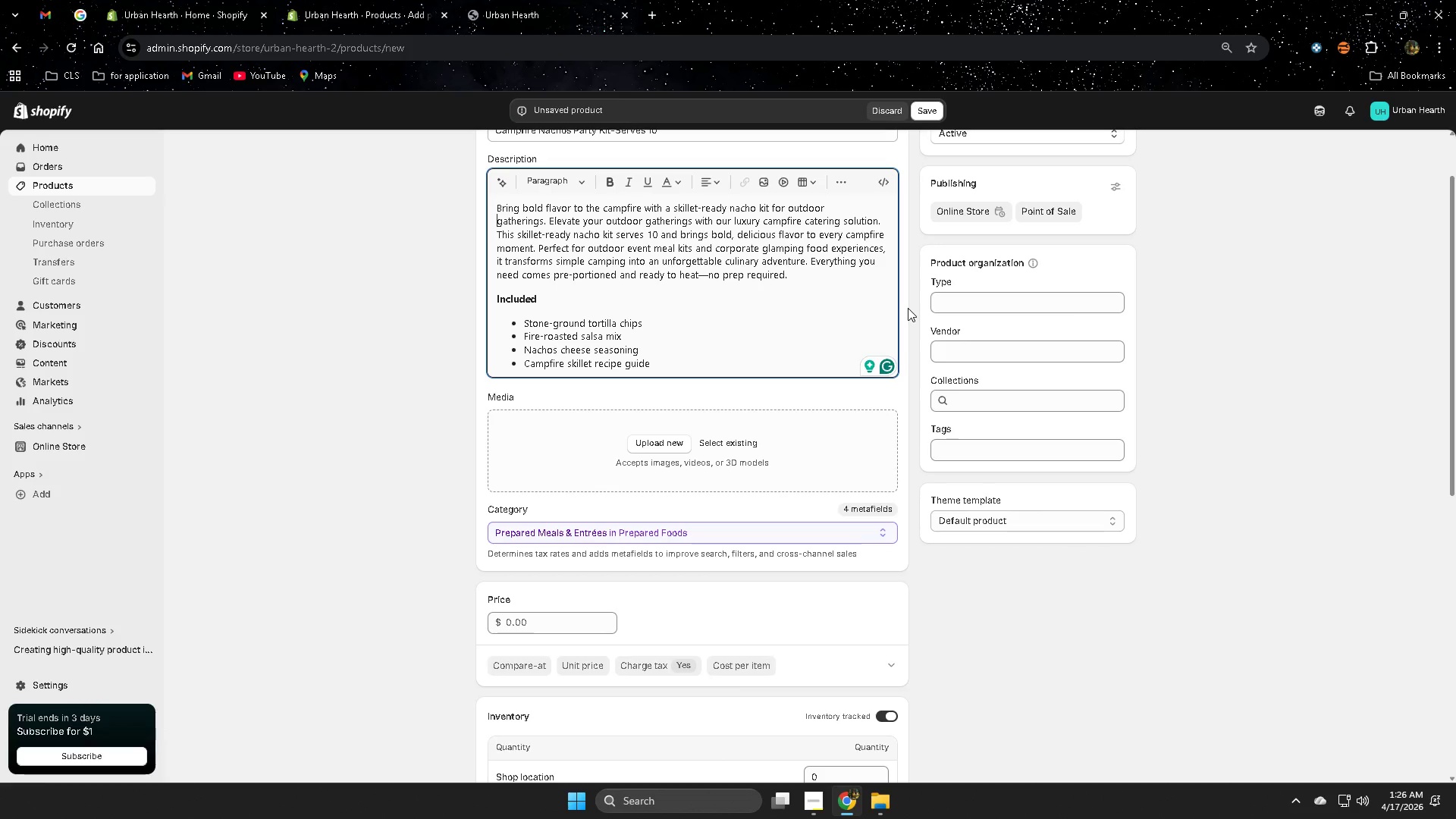 
key(Backspace)
 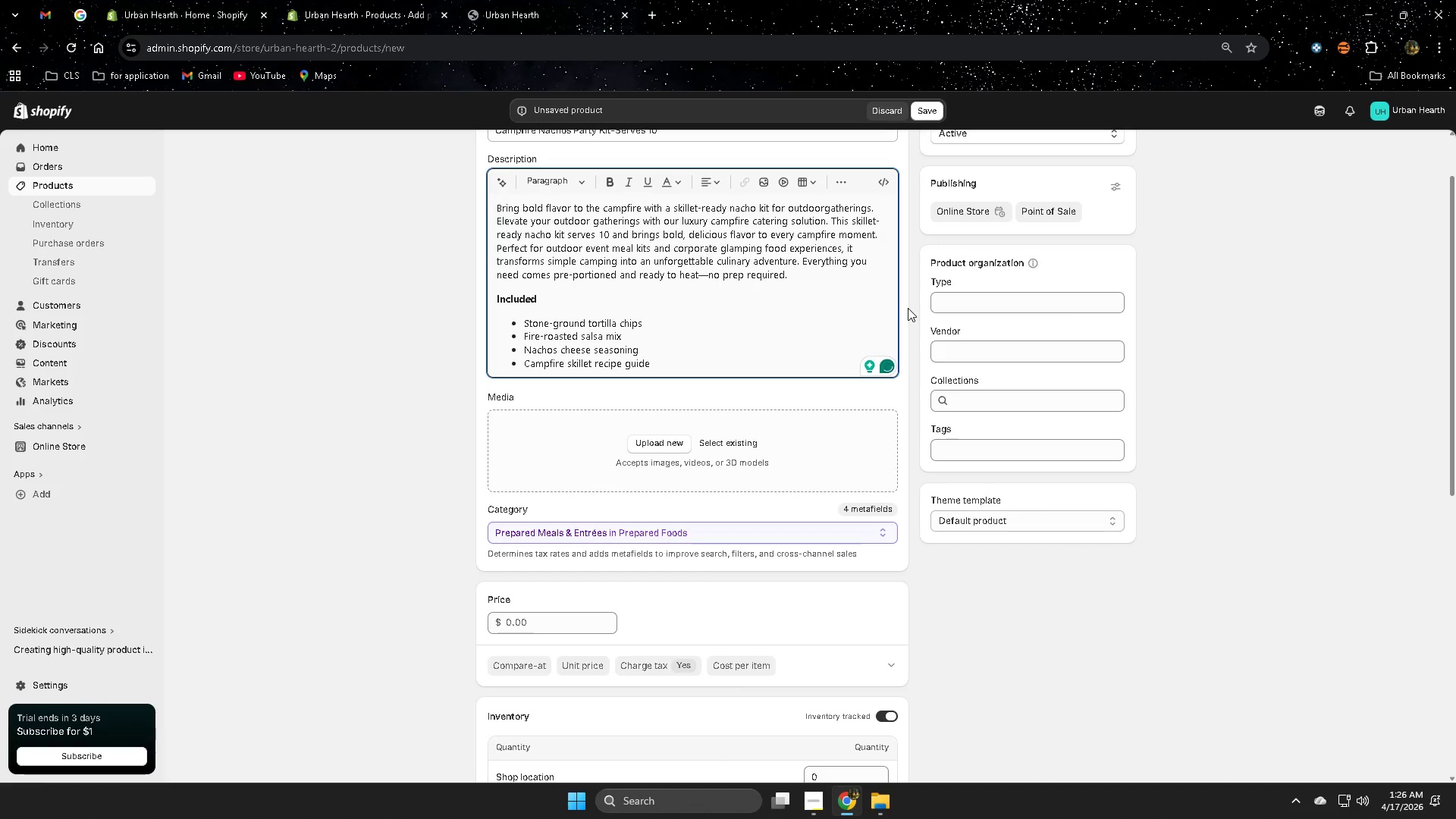 
key(Space)
 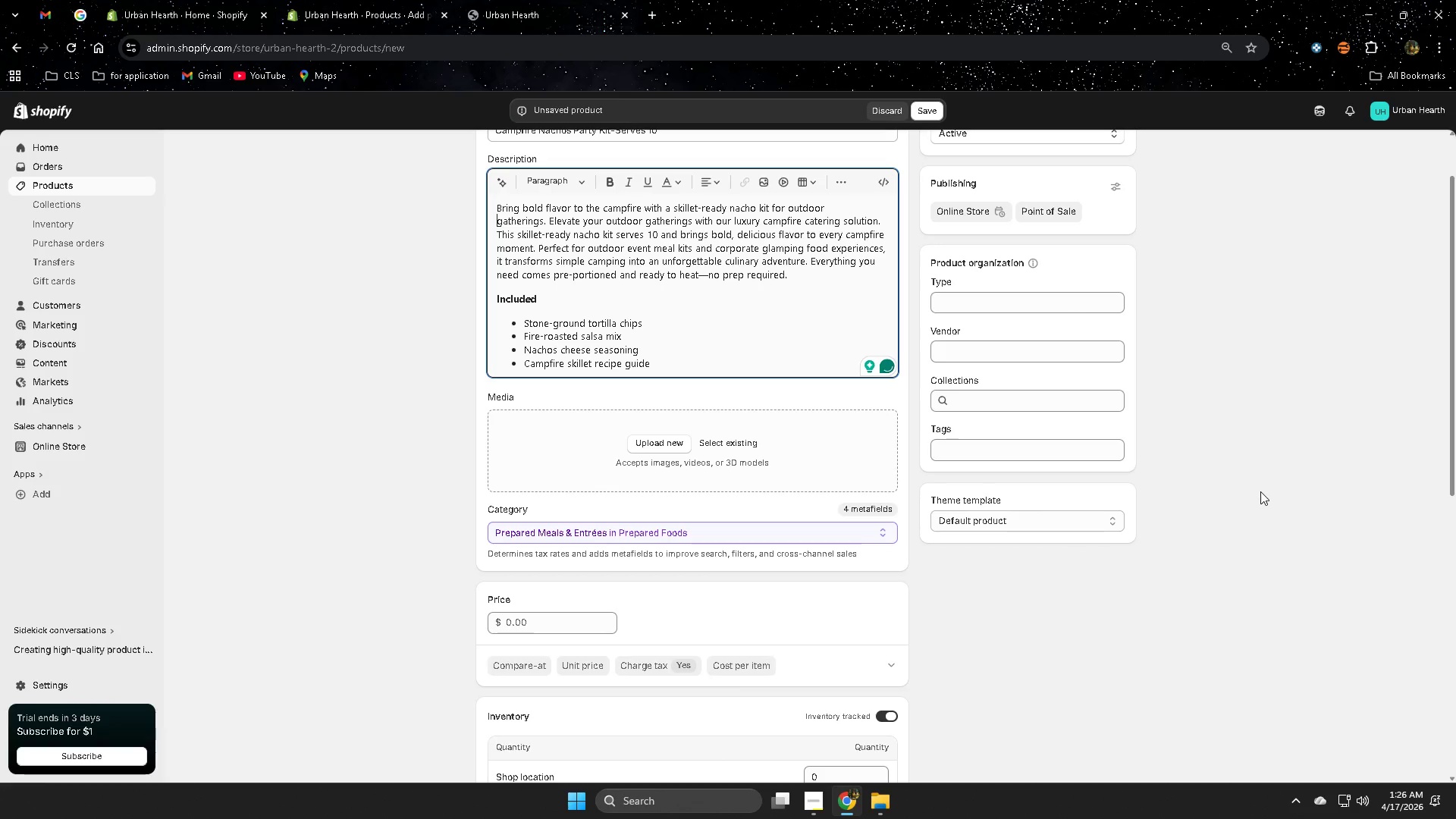 
scroll: coordinate [1259, 489], scroll_direction: down, amount: 4.0
 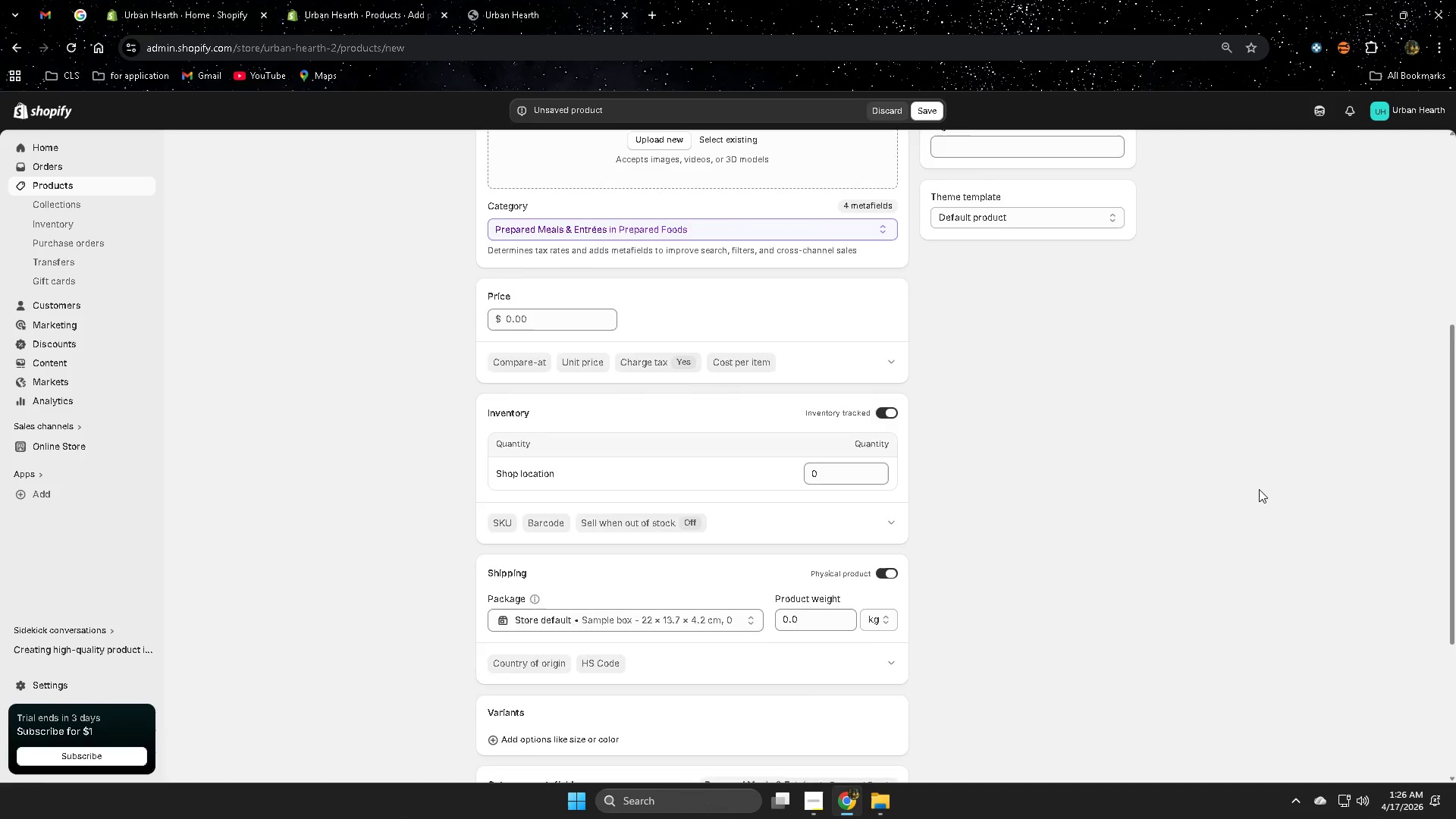 
scroll: coordinate [1259, 489], scroll_direction: up, amount: 5.0
 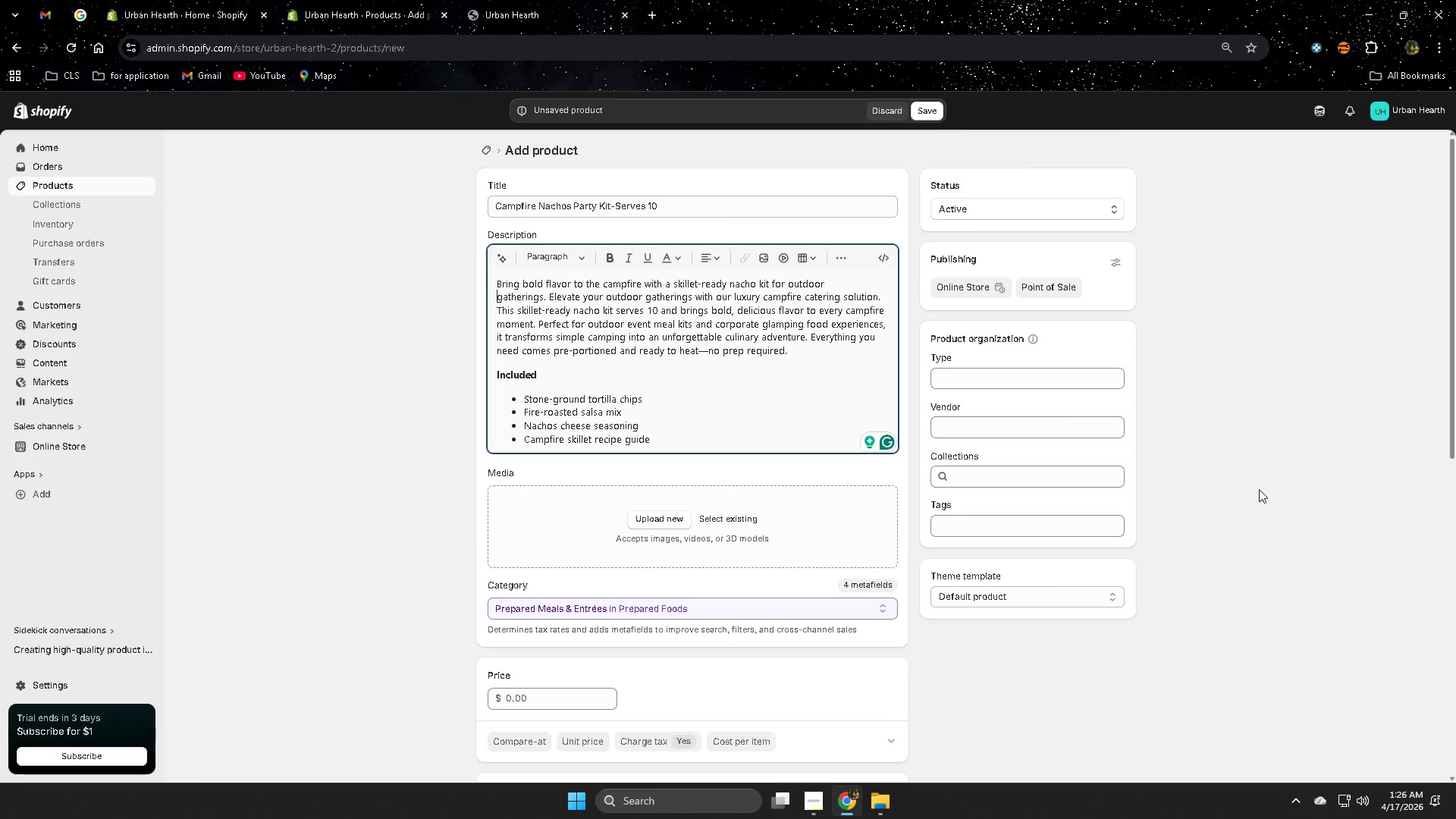 
scroll: coordinate [687, 505], scroll_direction: down, amount: 8.0
 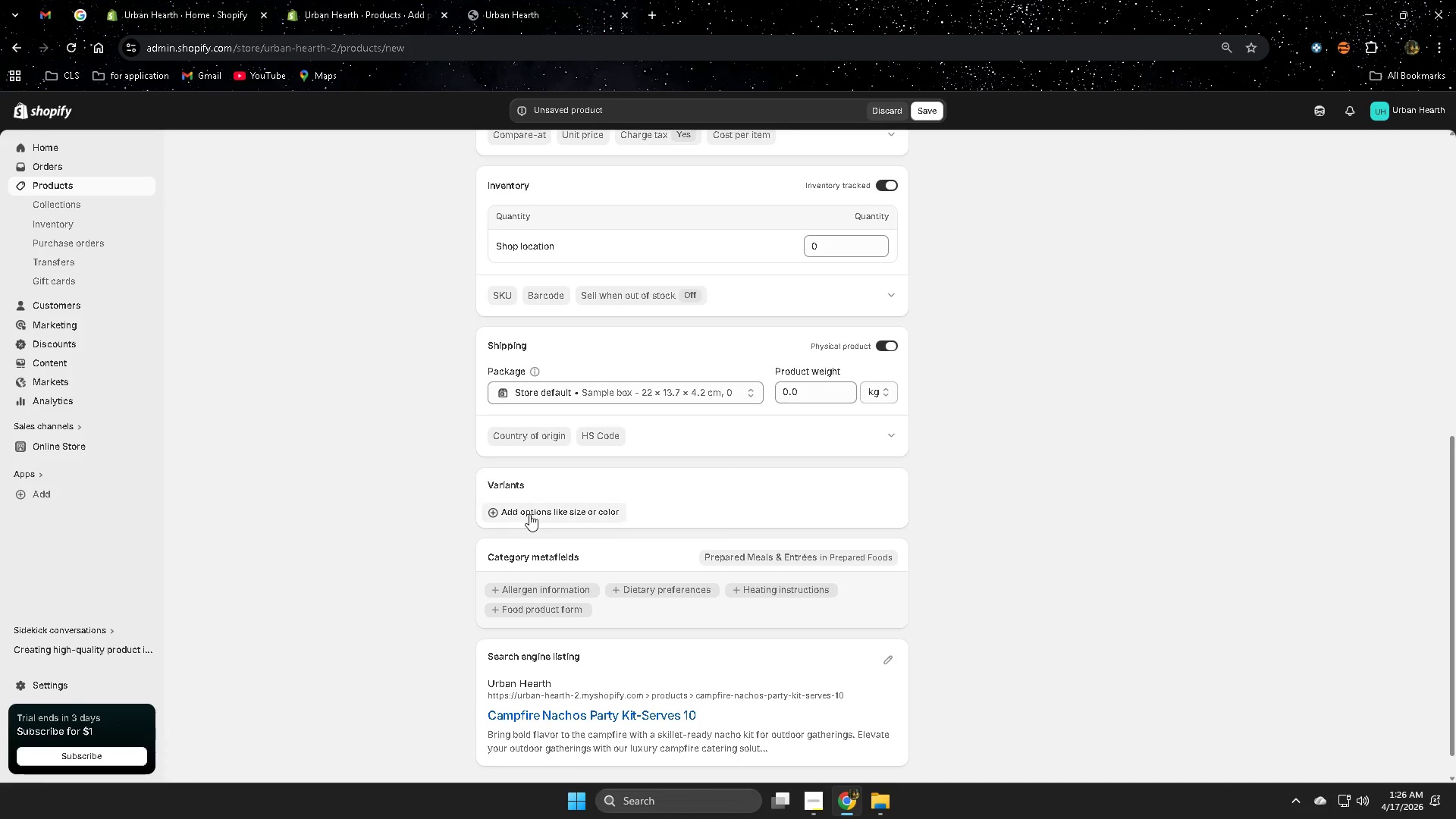 
left_click([529, 513])
 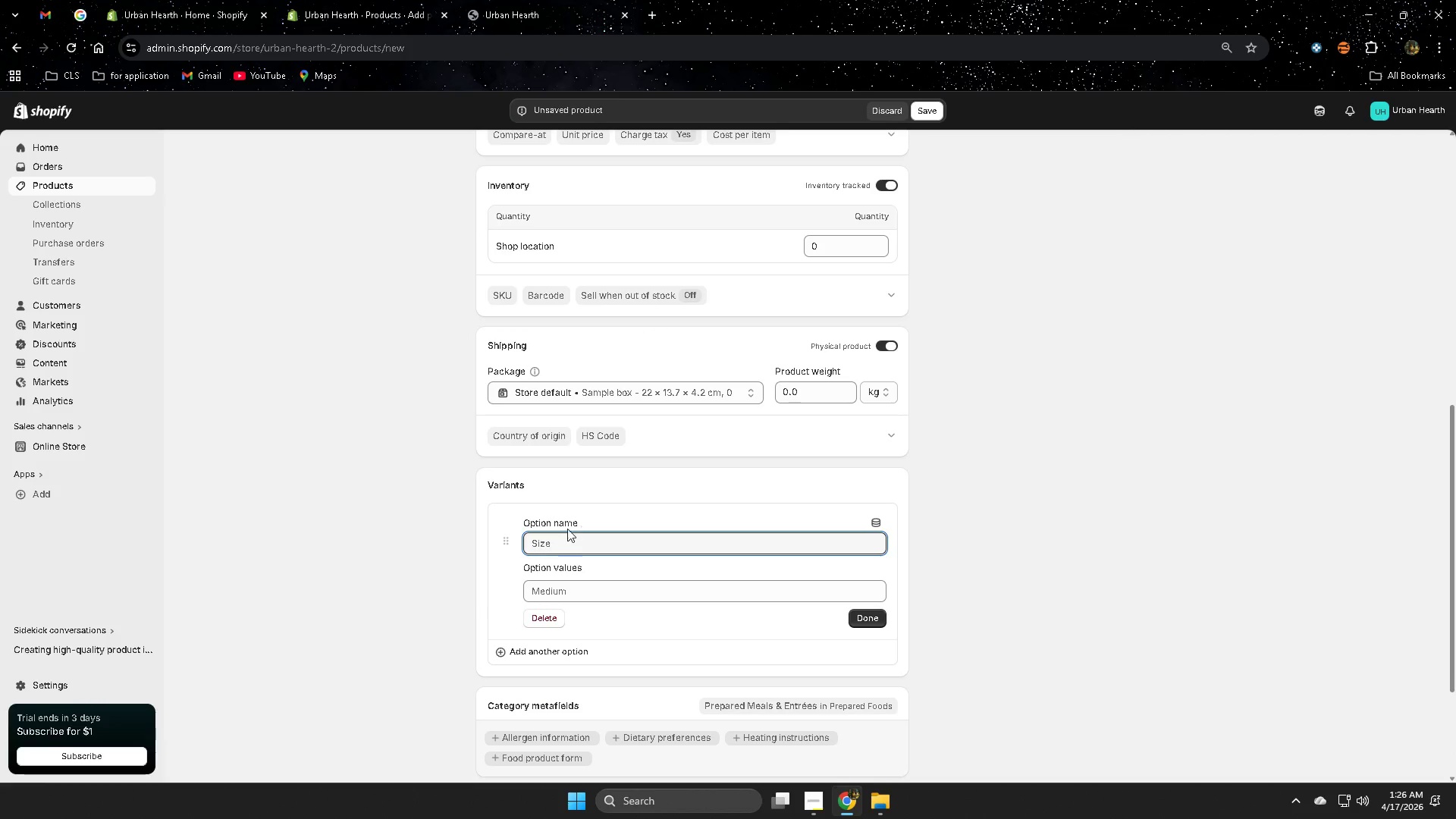 
double_click([510, 482])
 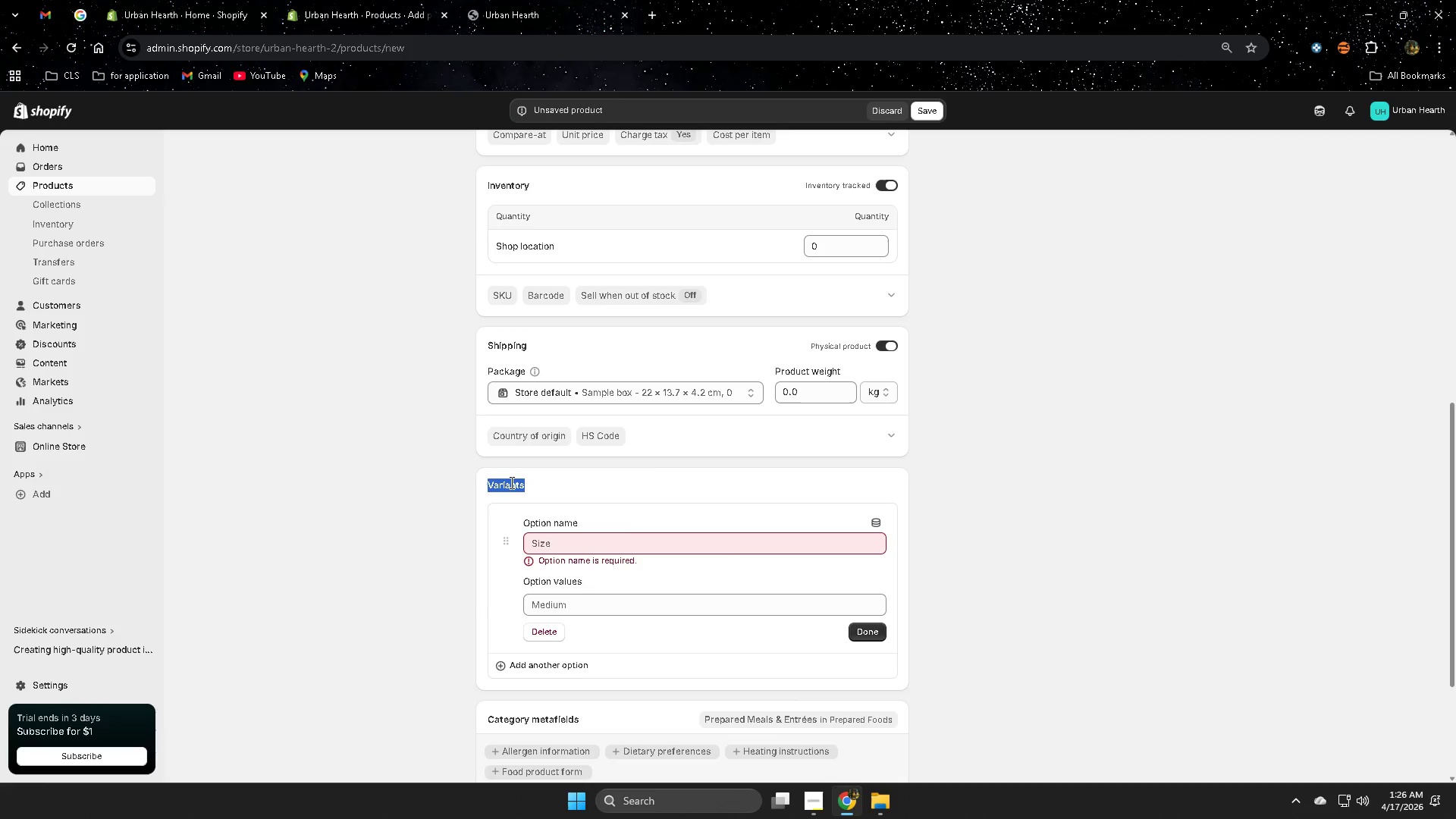 
key(Control+ControlLeft)
 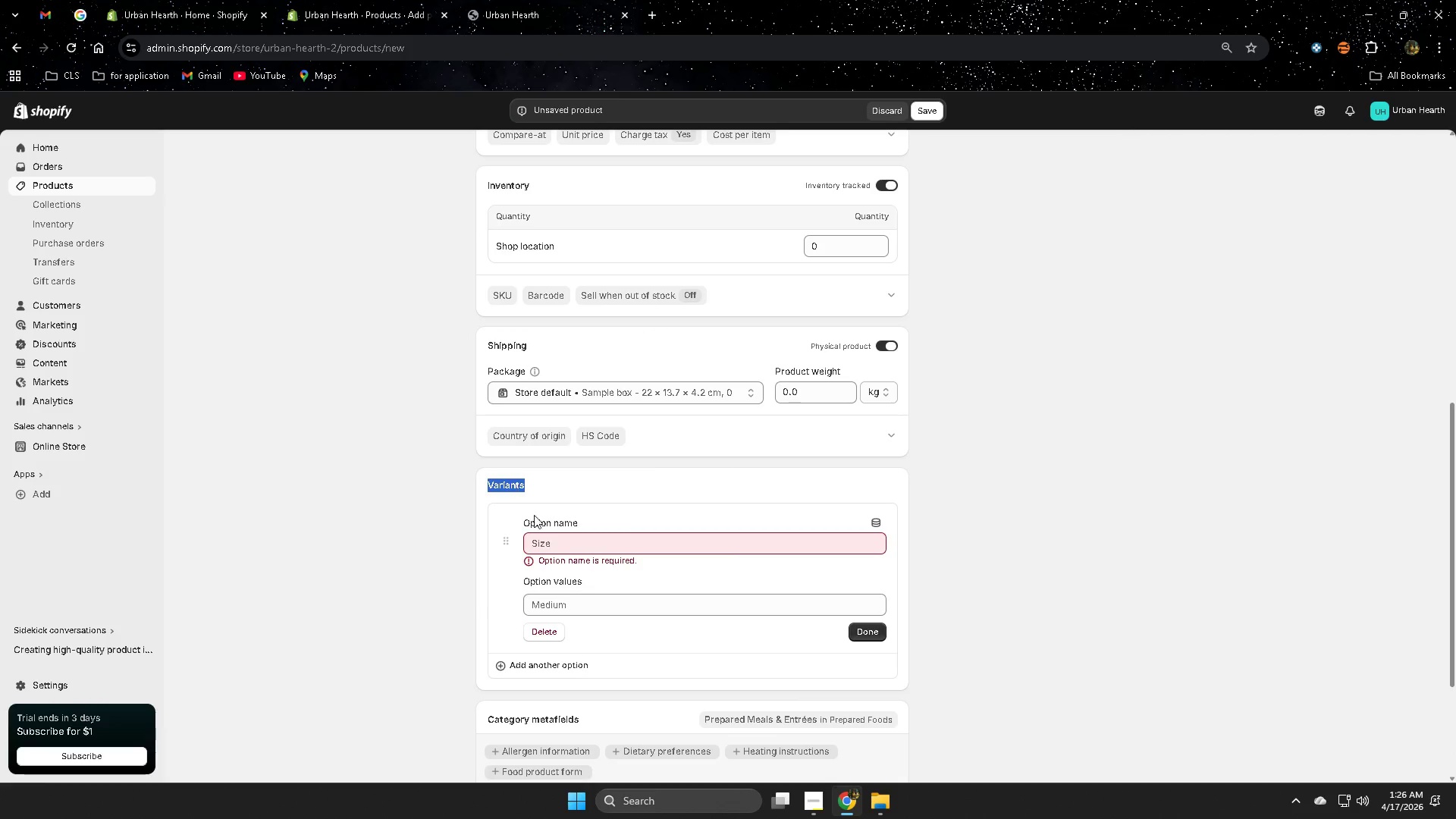 
key(Control+C)
 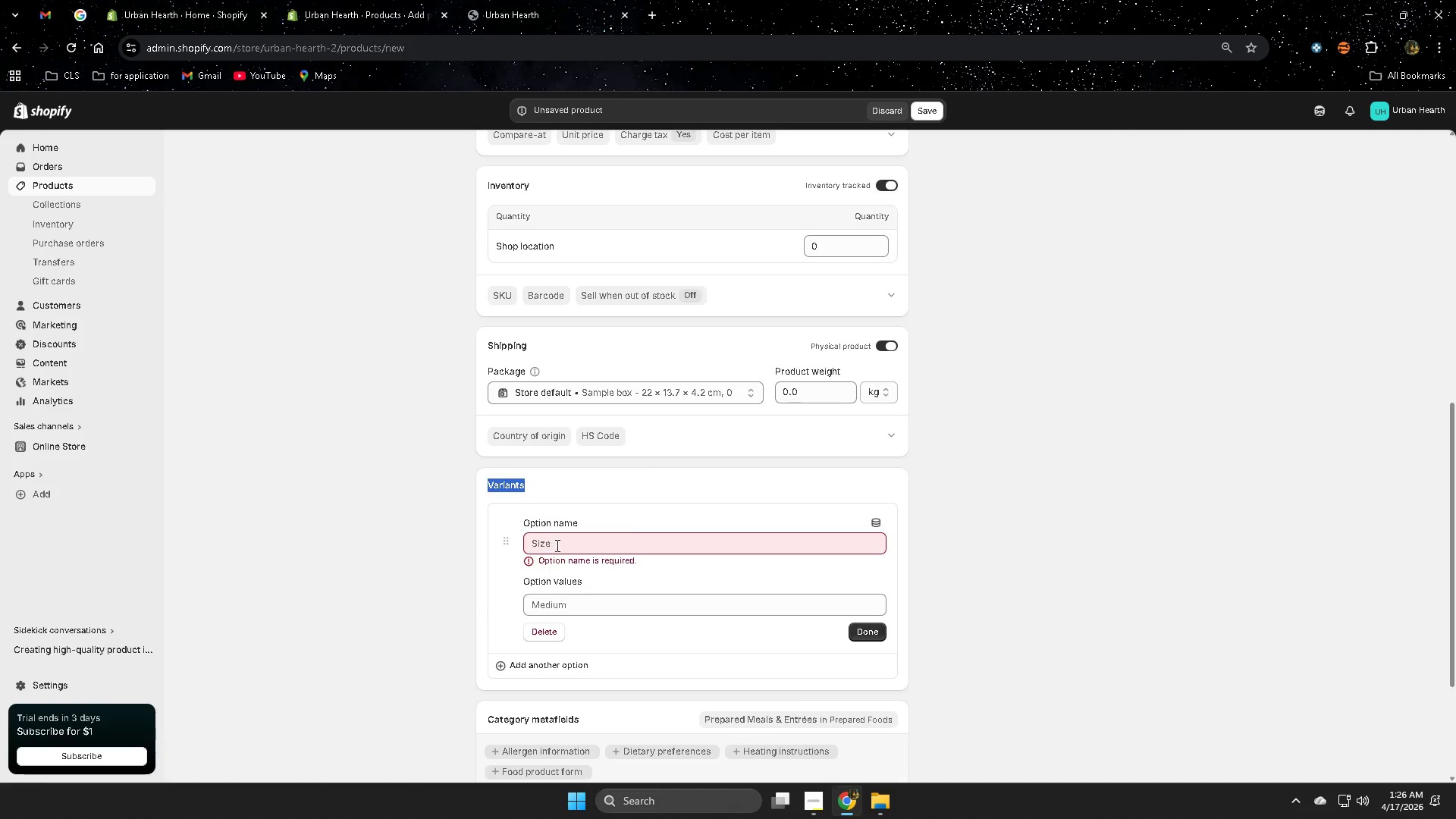 
left_click([557, 544])
 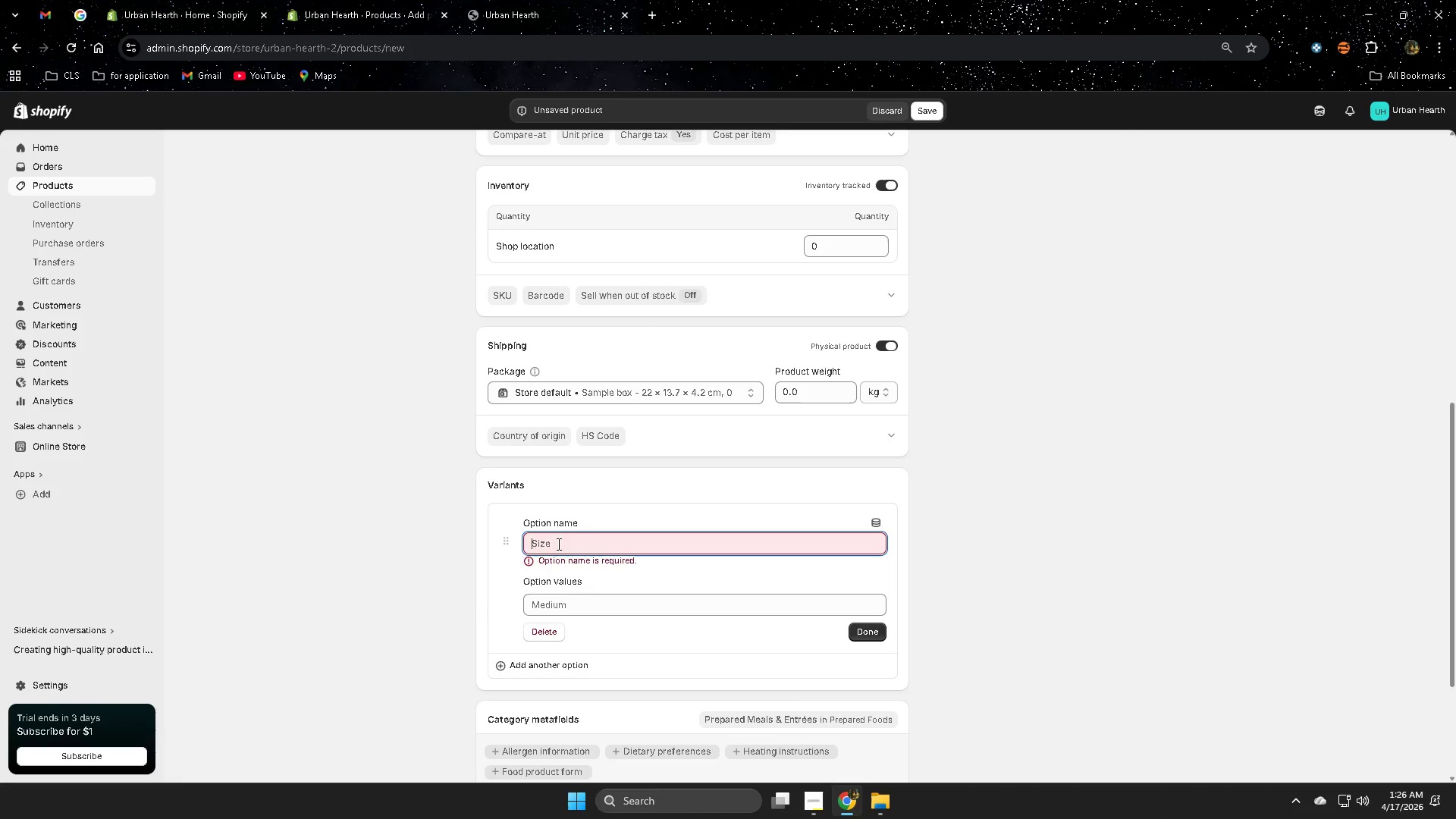 
key(Control+ControlLeft)
 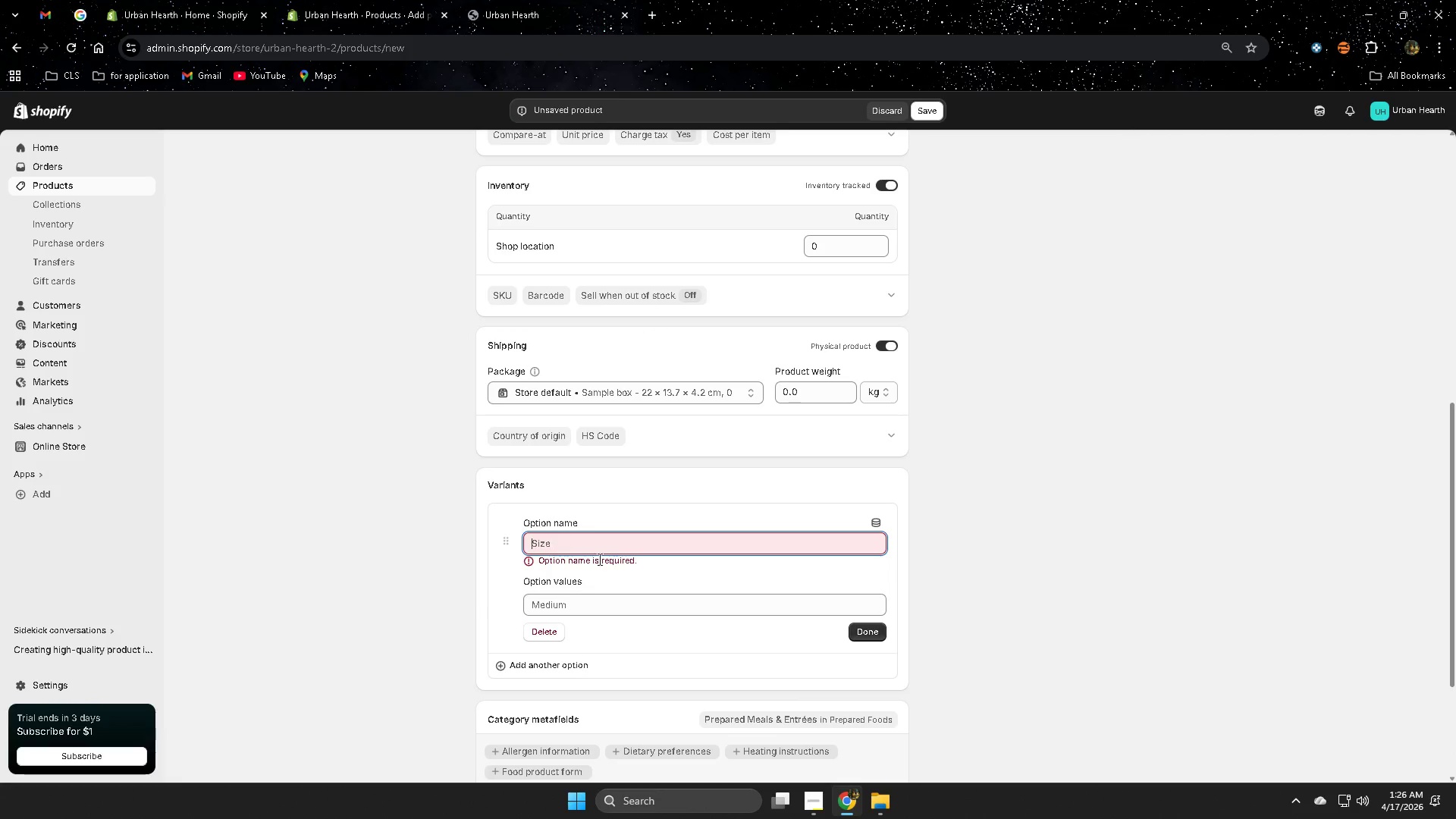 
key(Control+V)
 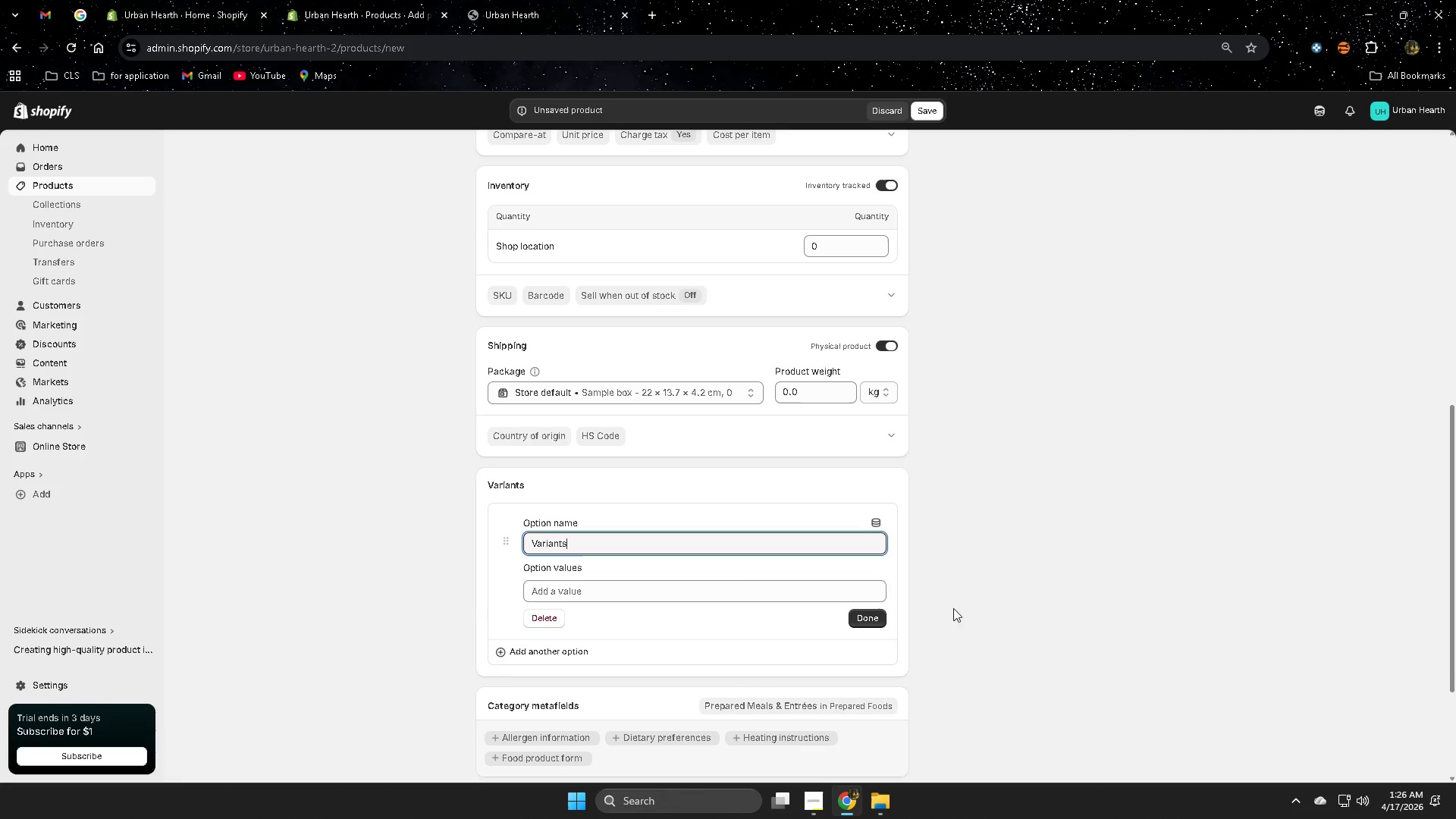 
left_click([963, 607])
 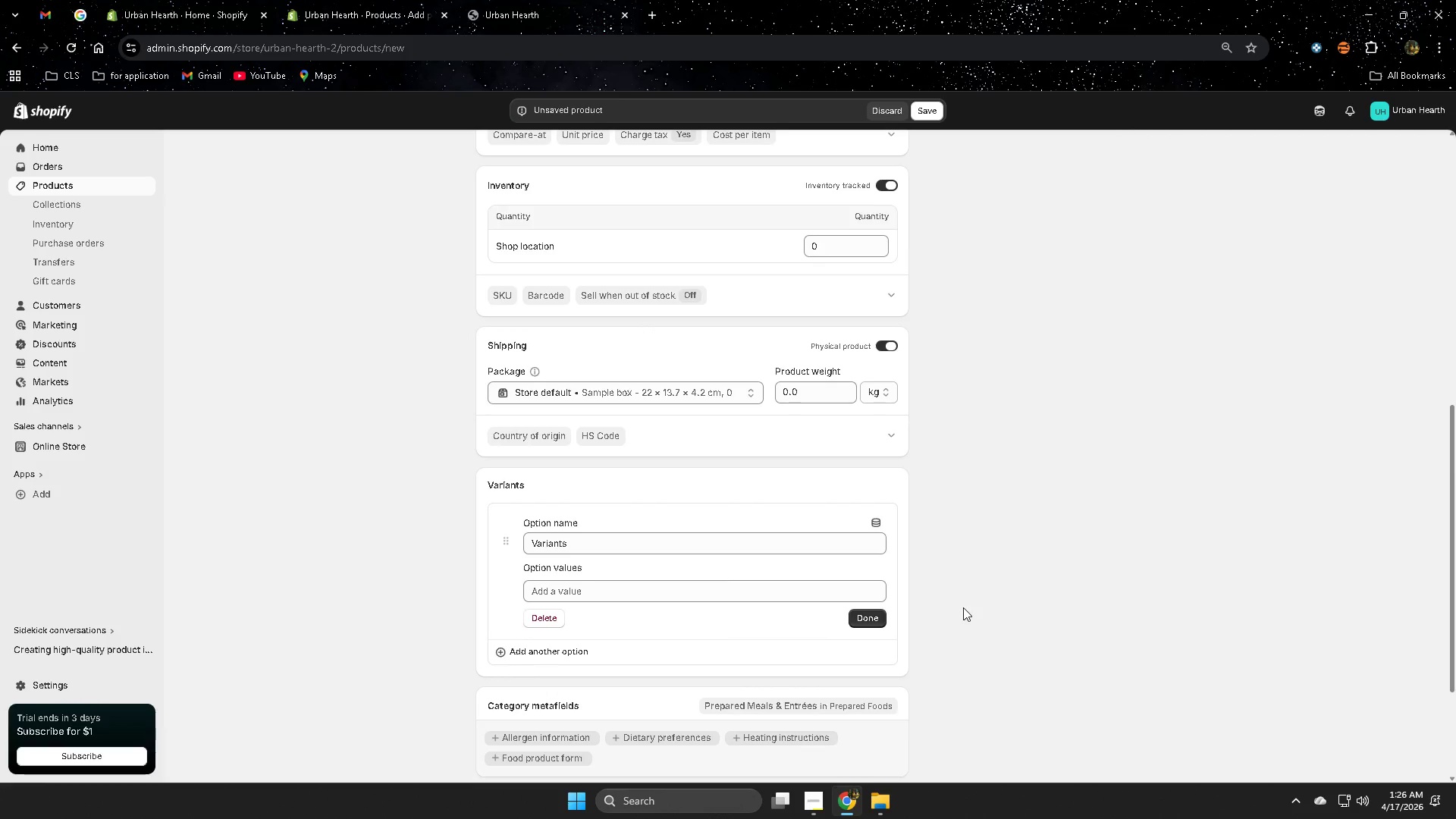 
scroll: coordinate [938, 599], scroll_direction: down, amount: 3.0
 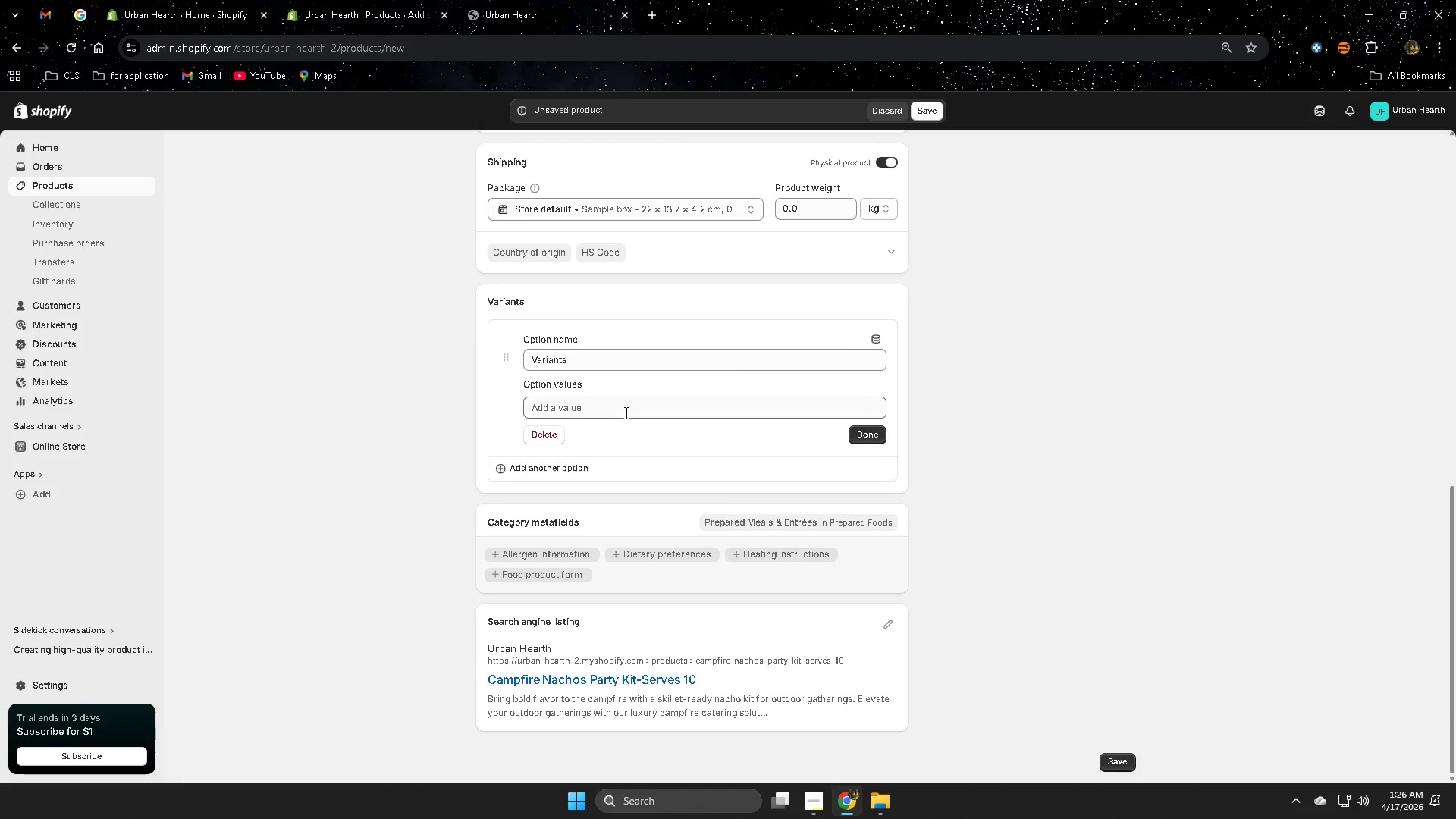 
left_click([625, 411])
 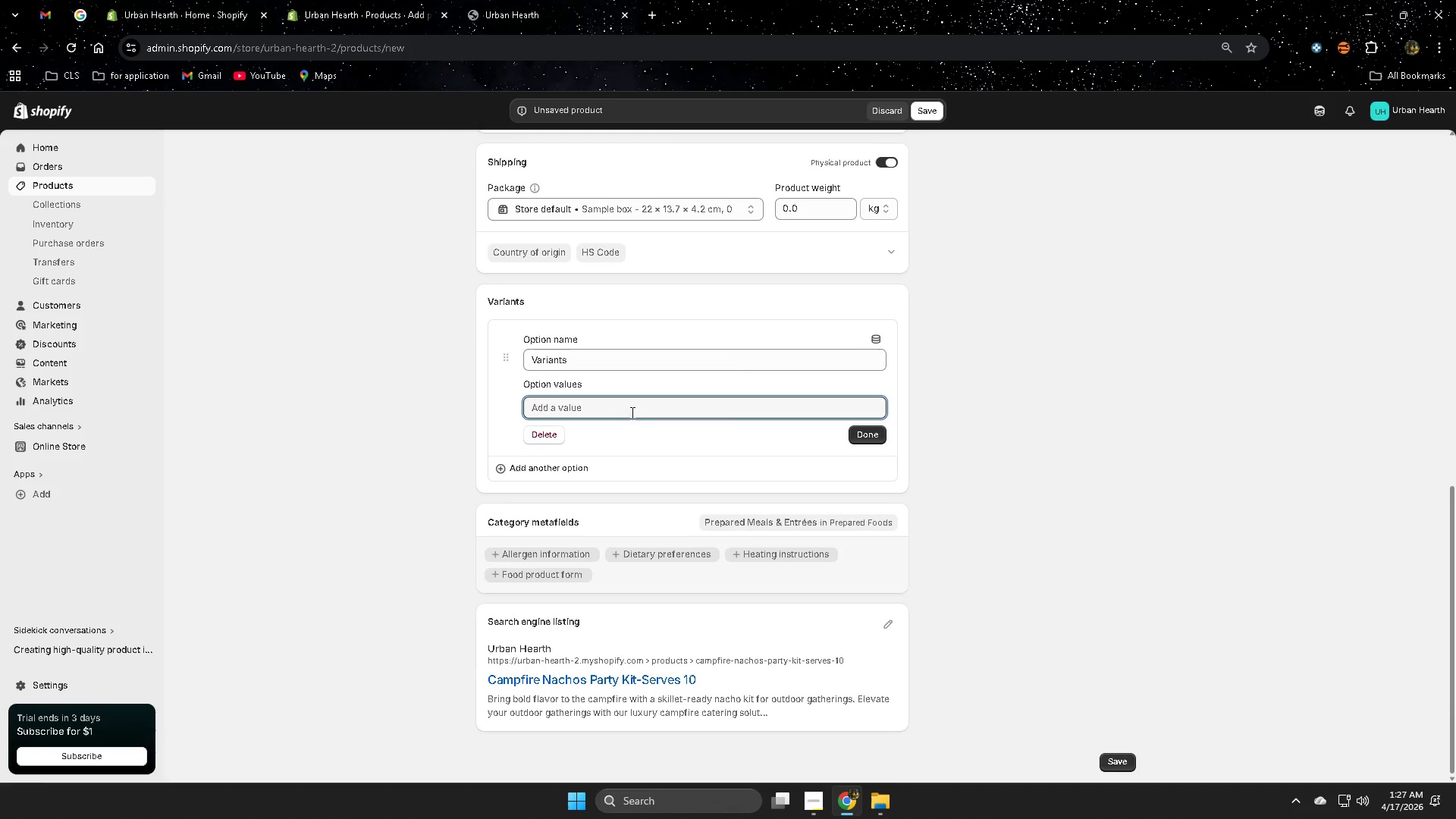 
type(C;as)
key(Backspace)
key(Backspace)
key(Backspace)
type(lasso)
key(Backspace)
type(ic)
 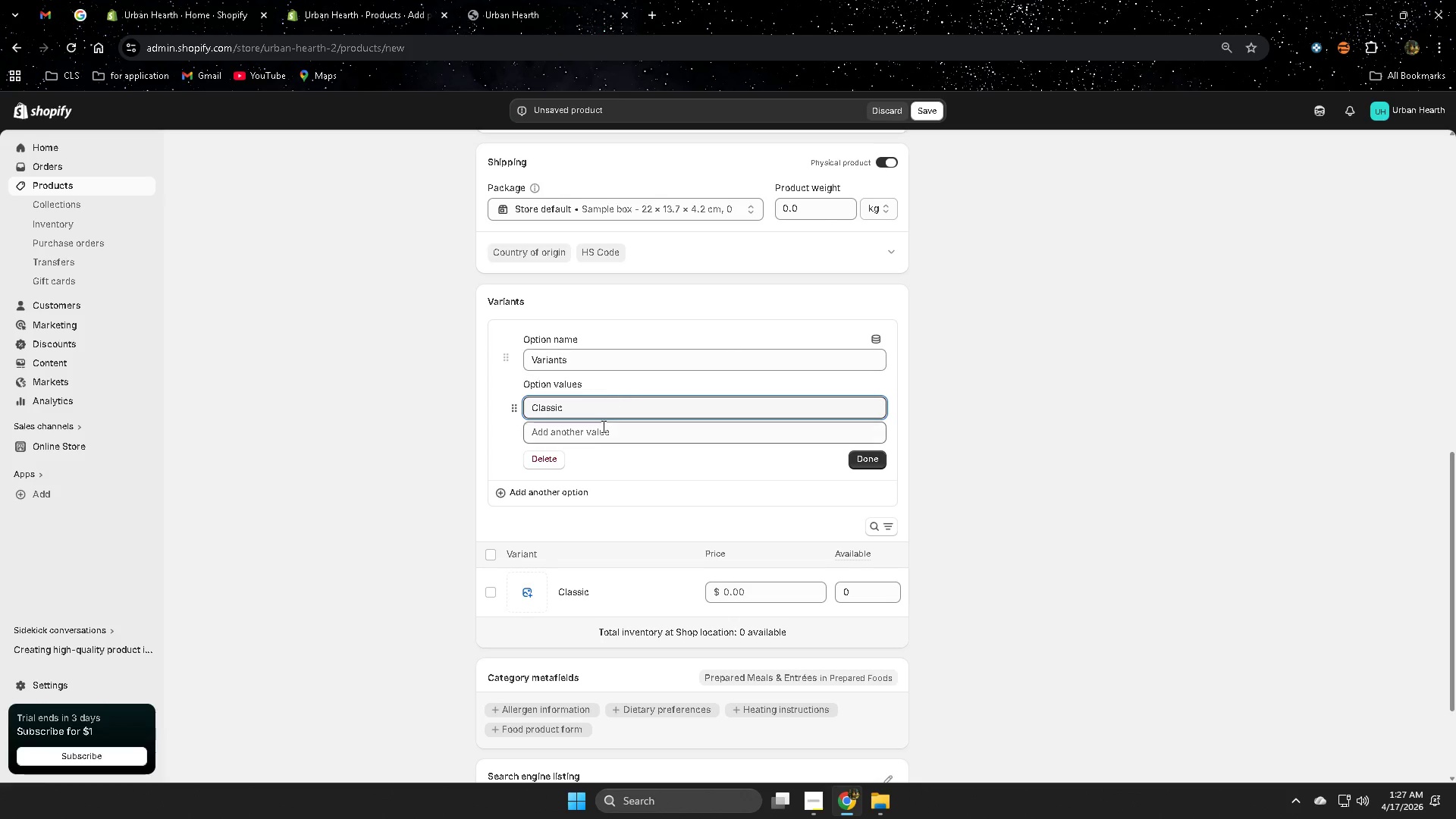 
left_click([595, 438])
 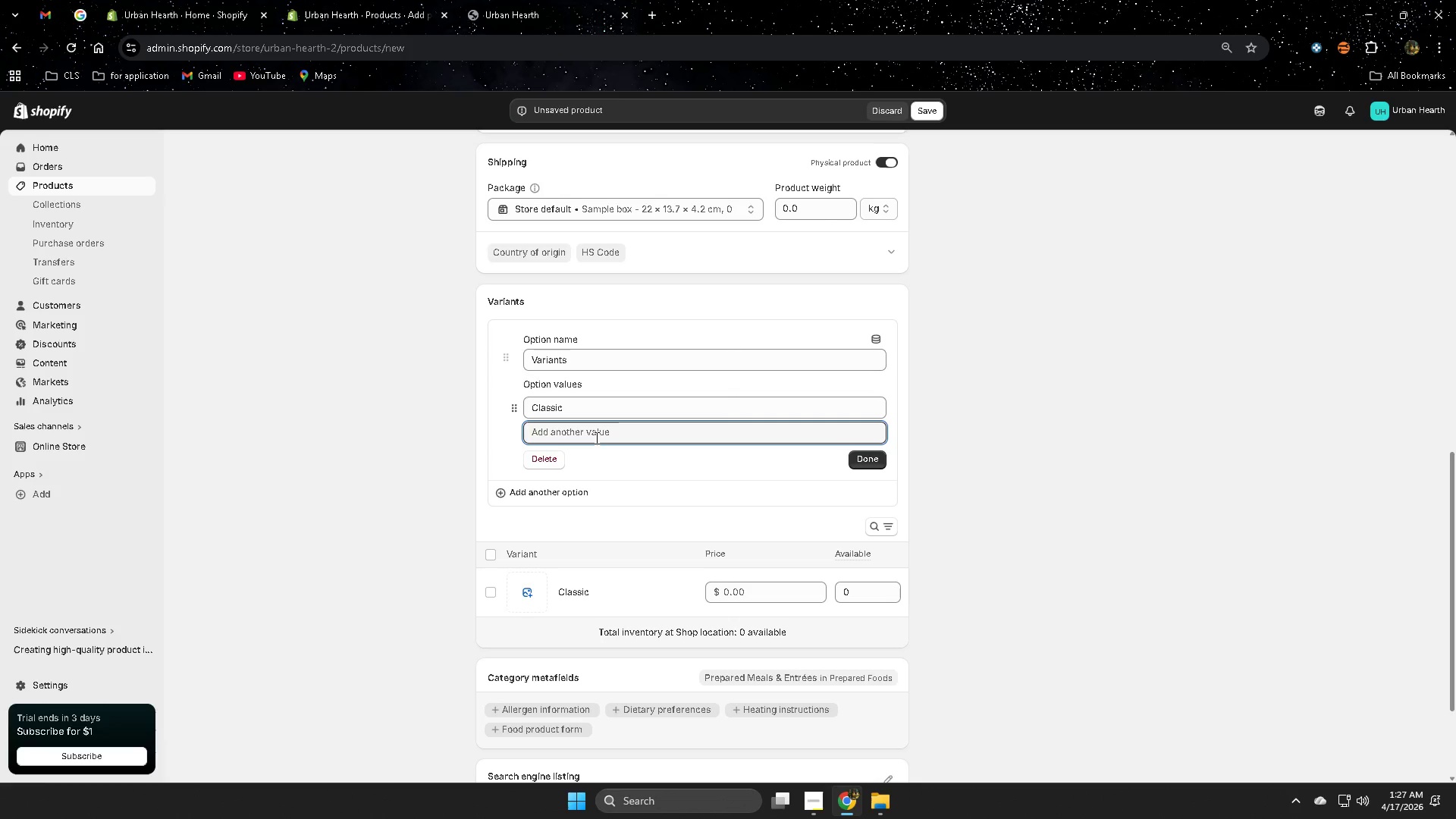 
type(VEgan)
 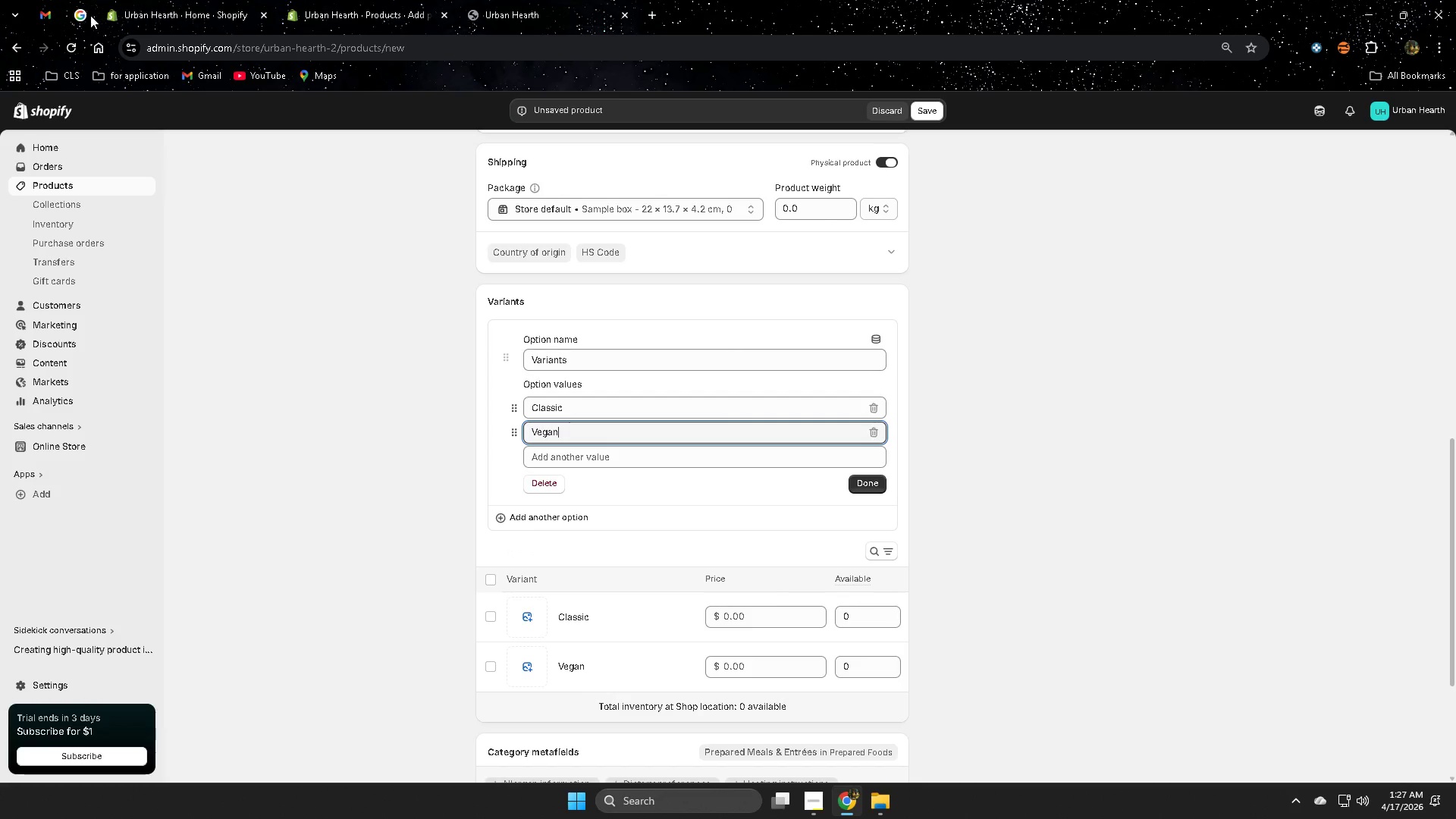 
left_click([266, 287])
 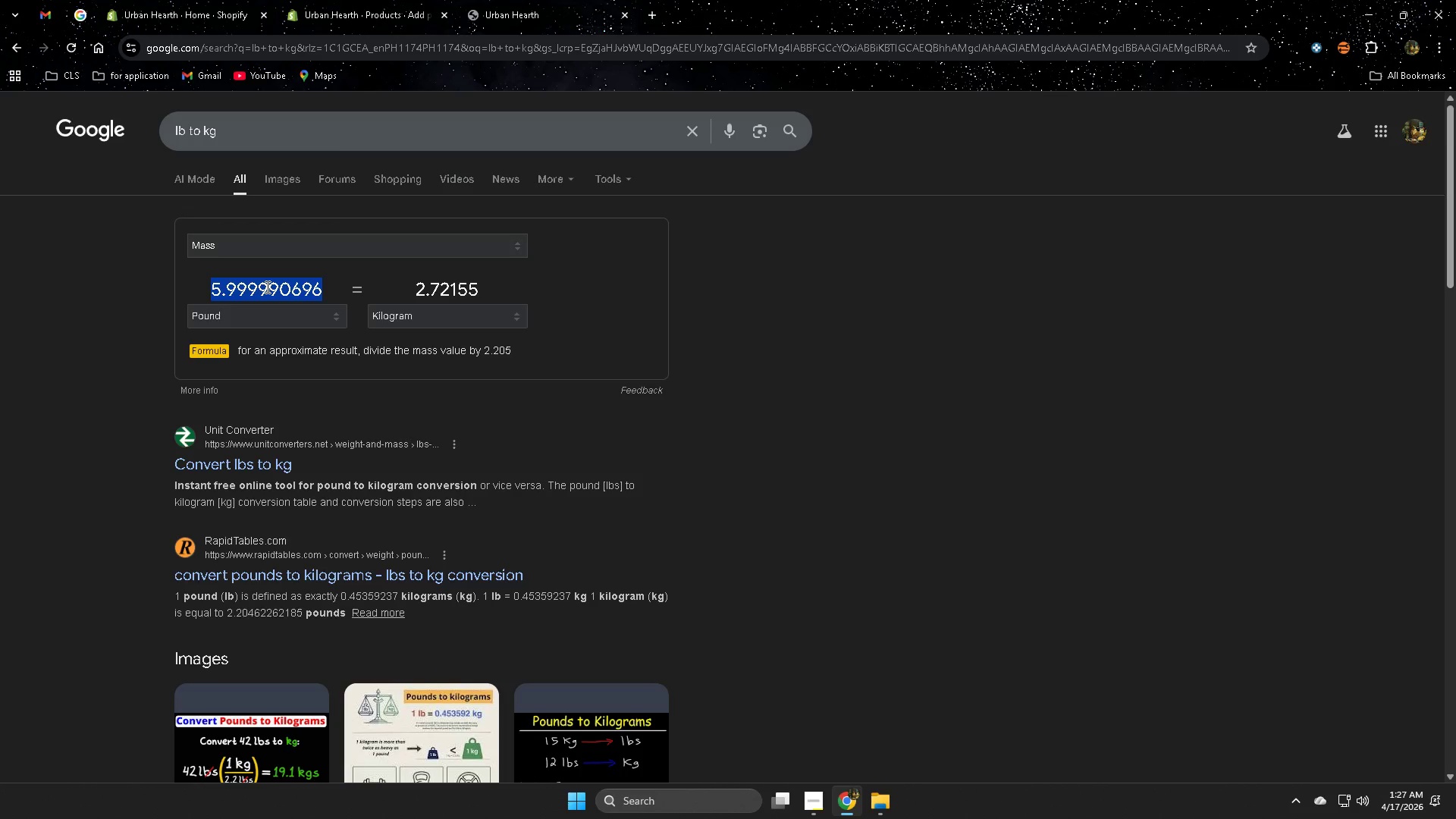 
key(3)
 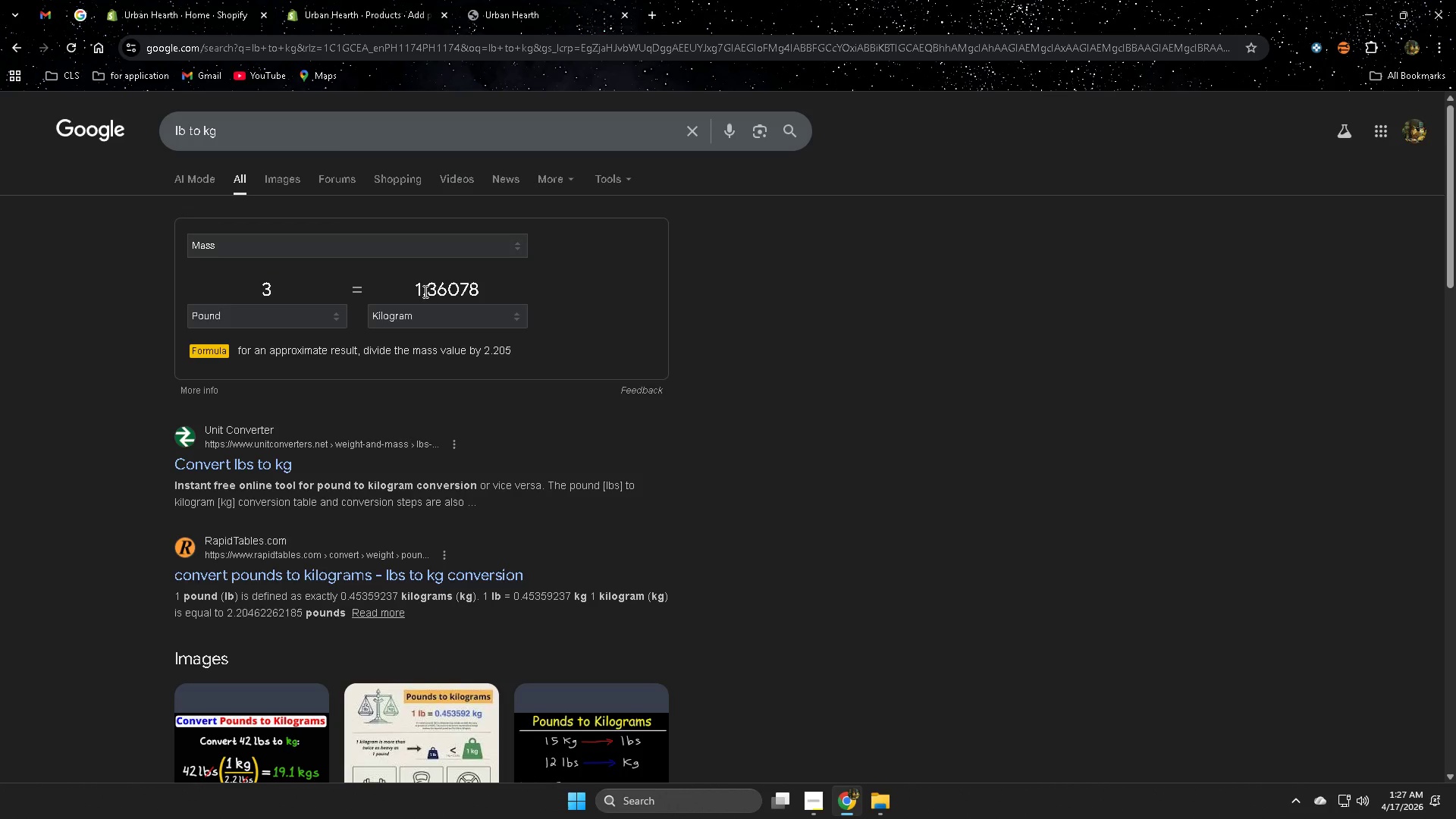 
left_click_drag(start_coordinate=[413, 285], to_coordinate=[502, 286])
 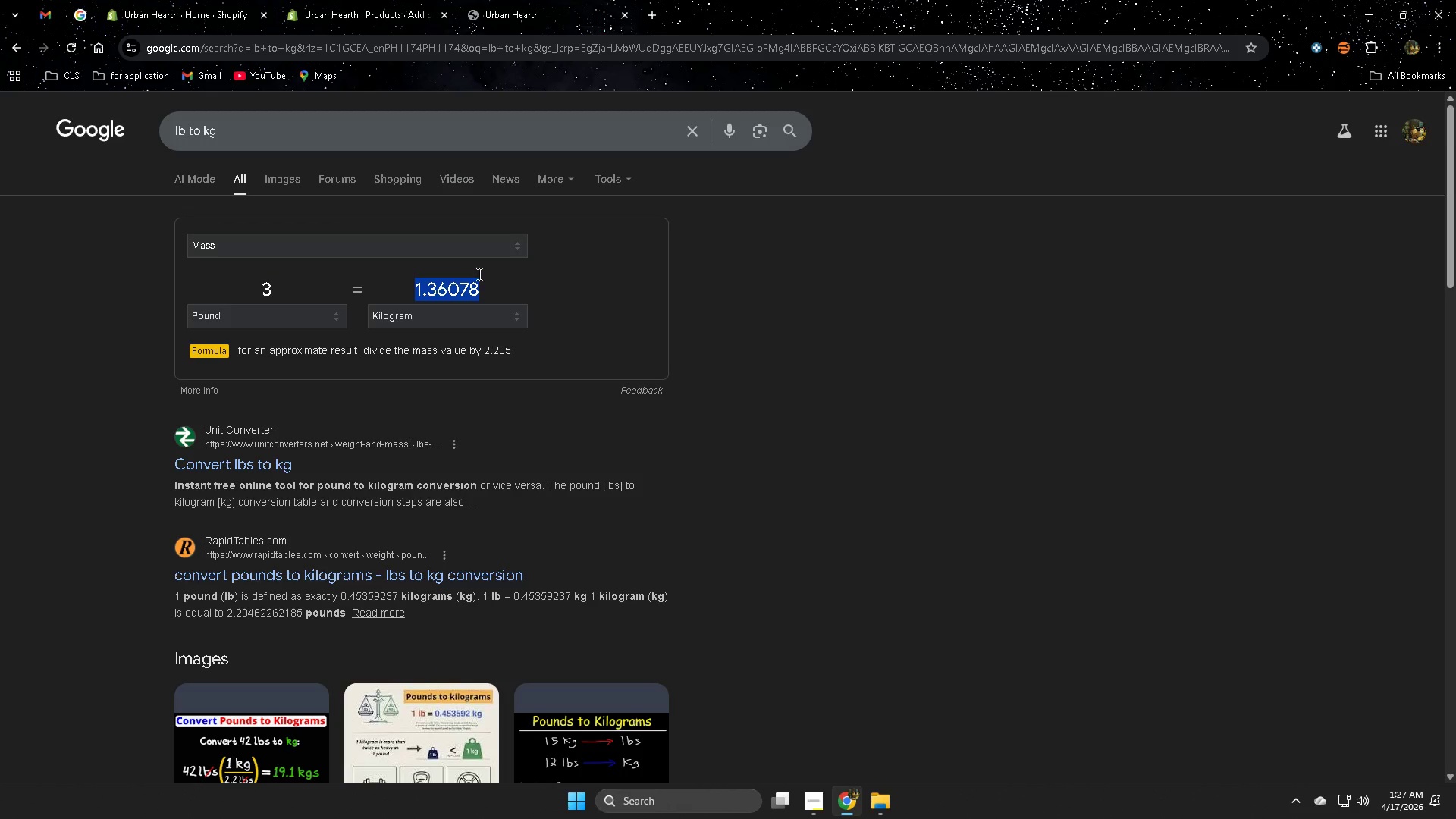 
key(Control+ControlLeft)
 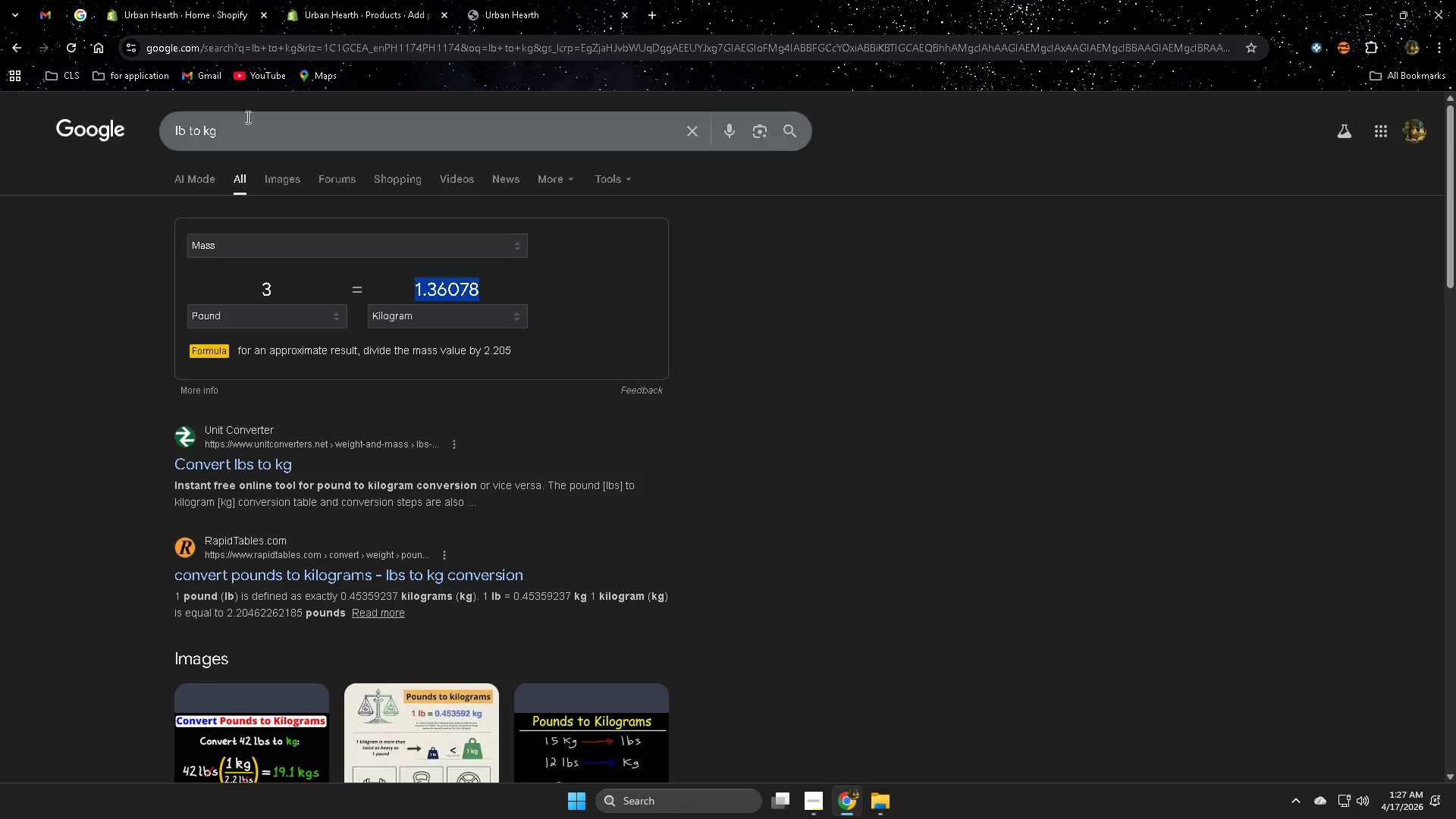 
key(Control+C)
 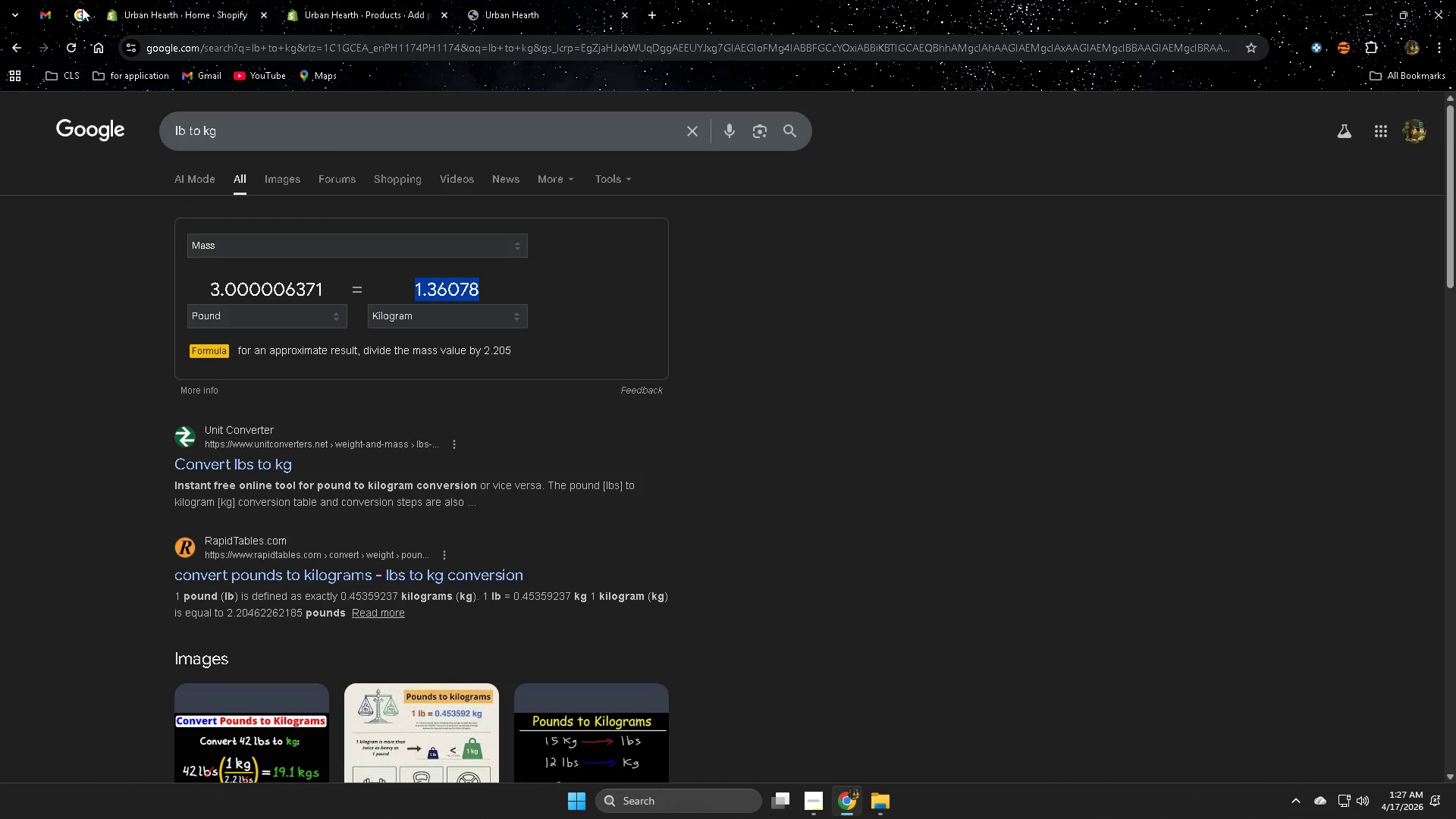 
left_click([83, 8])
 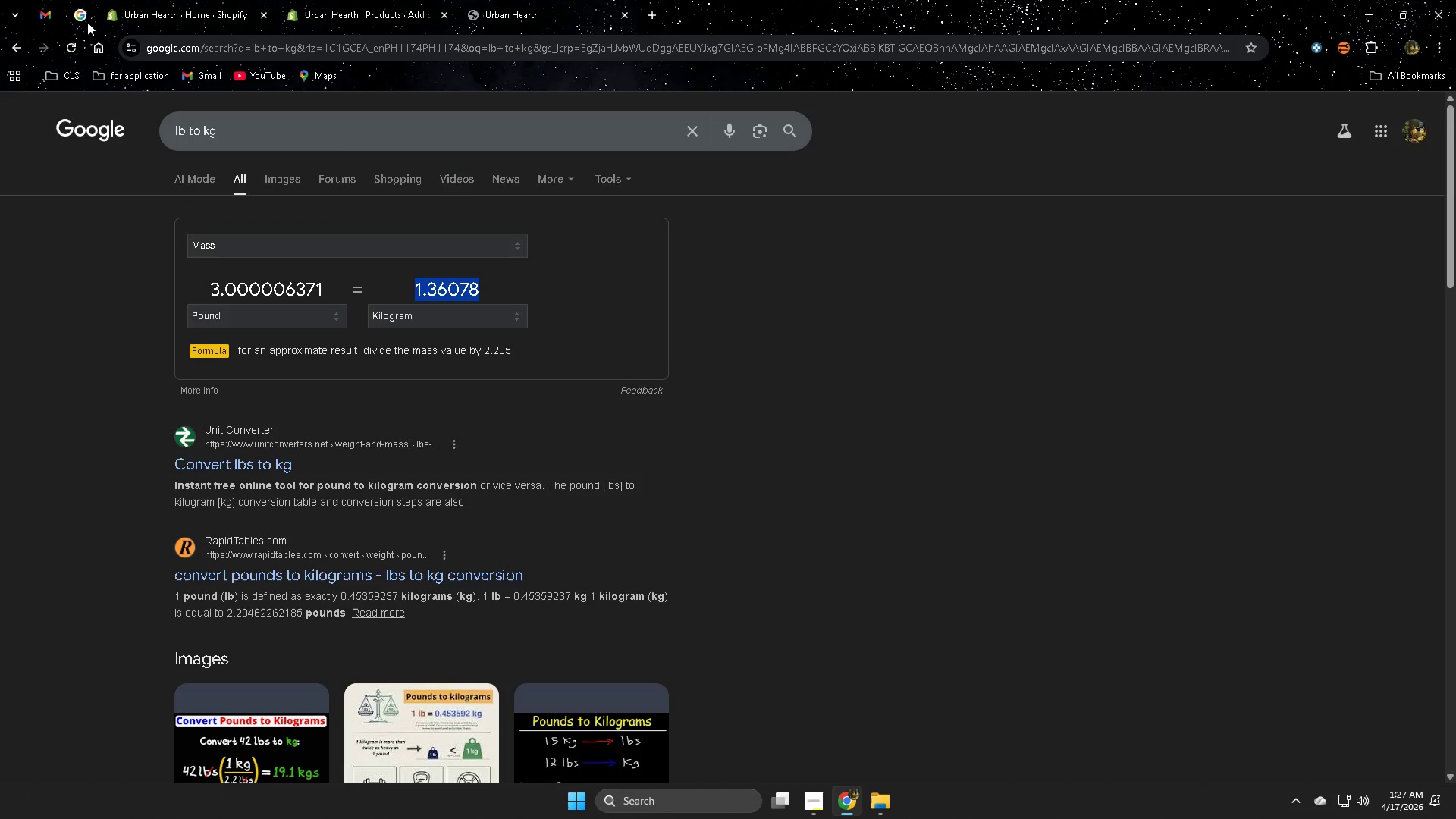 
left_click([168, 17])
 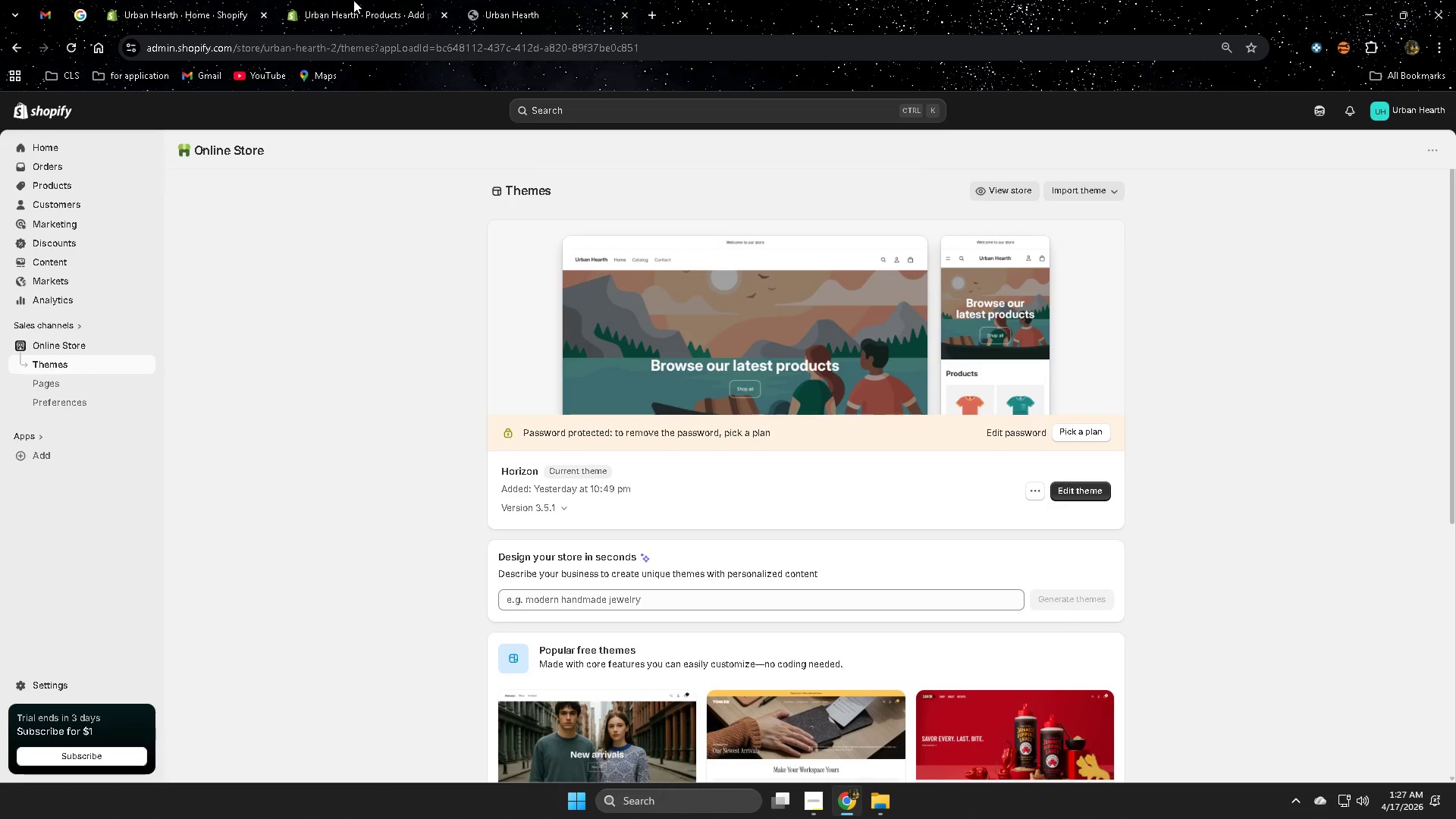 
left_click([355, 0])
 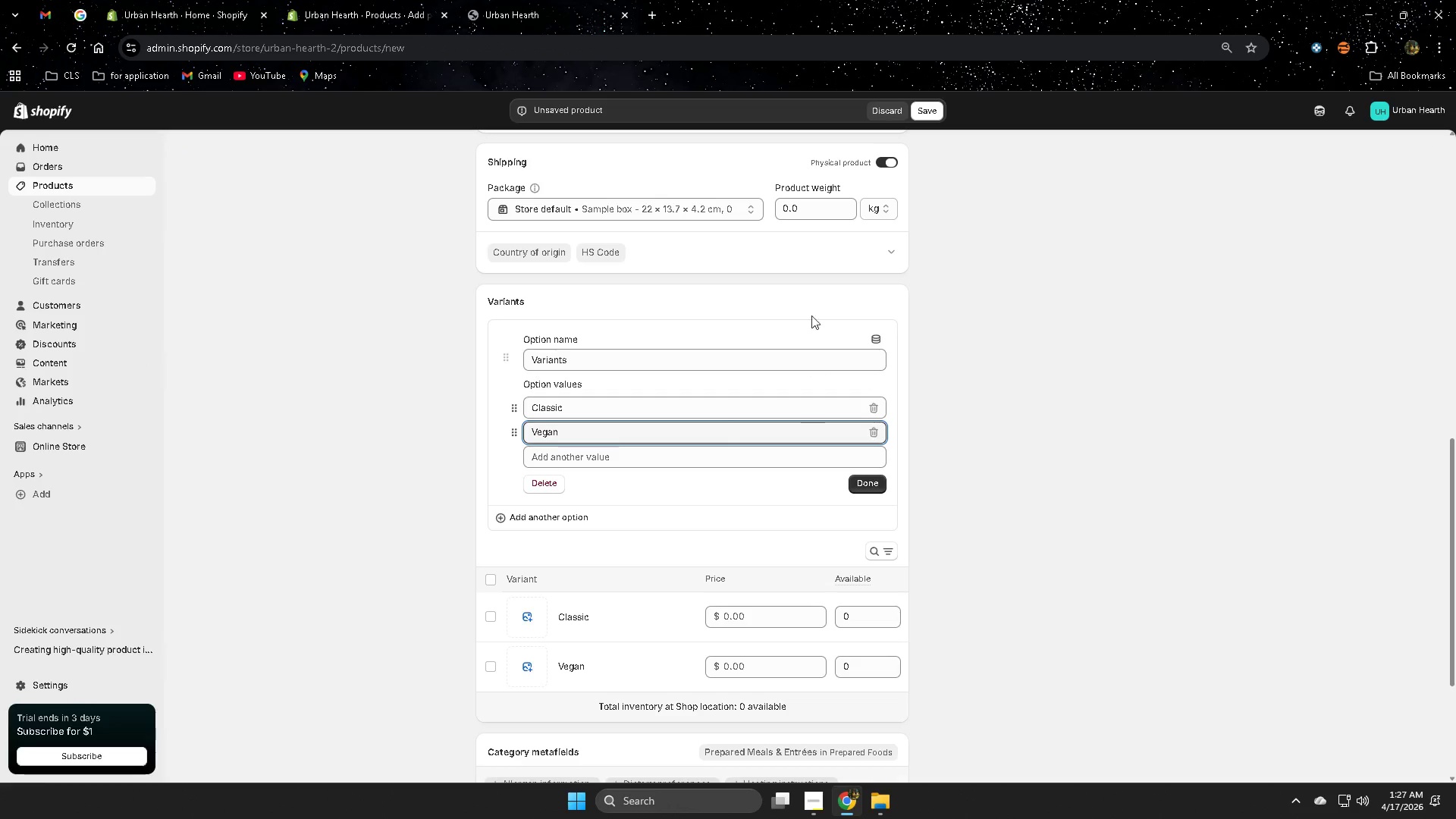 
double_click([815, 213])
 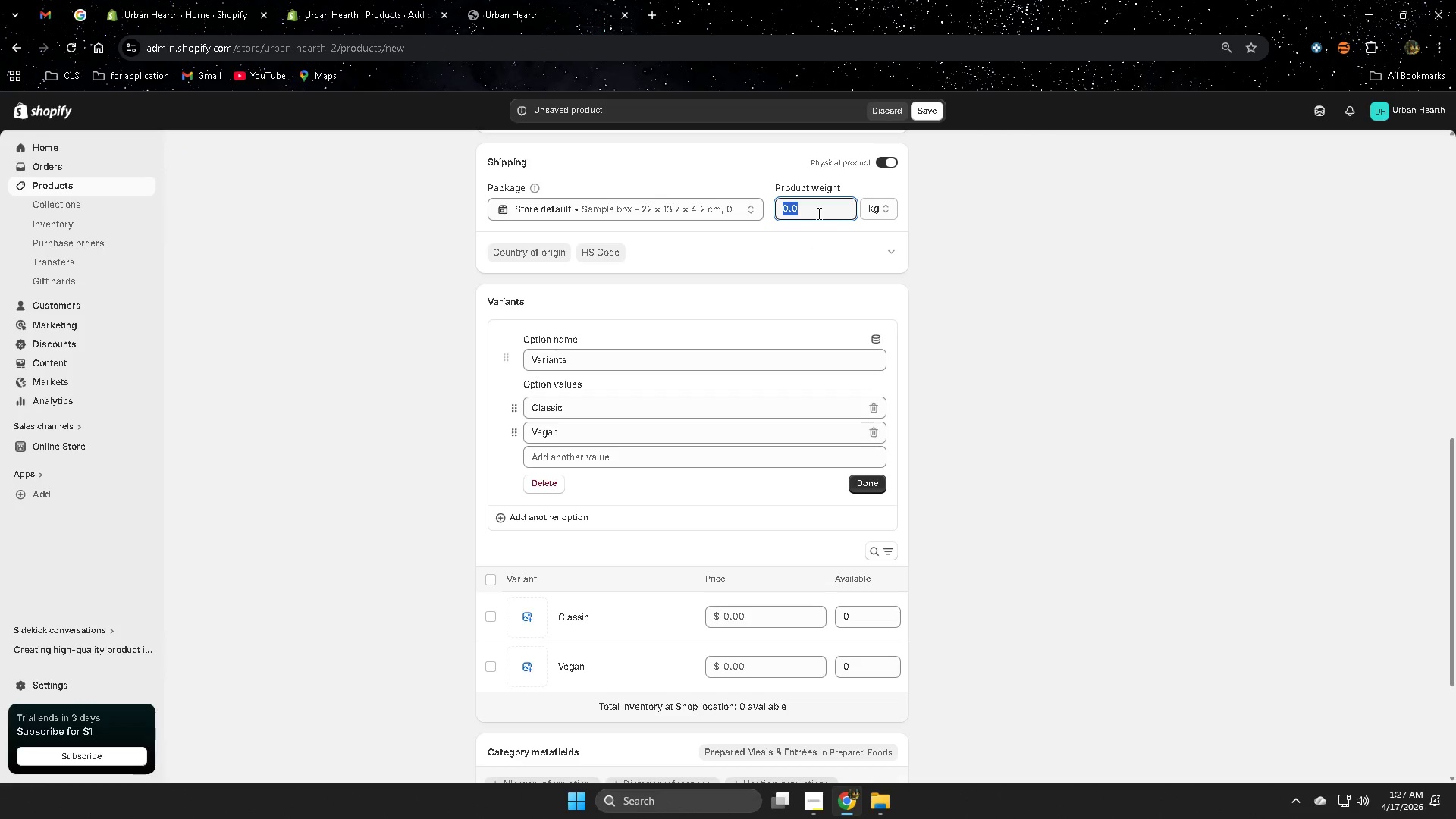 
key(Control+ControlLeft)
 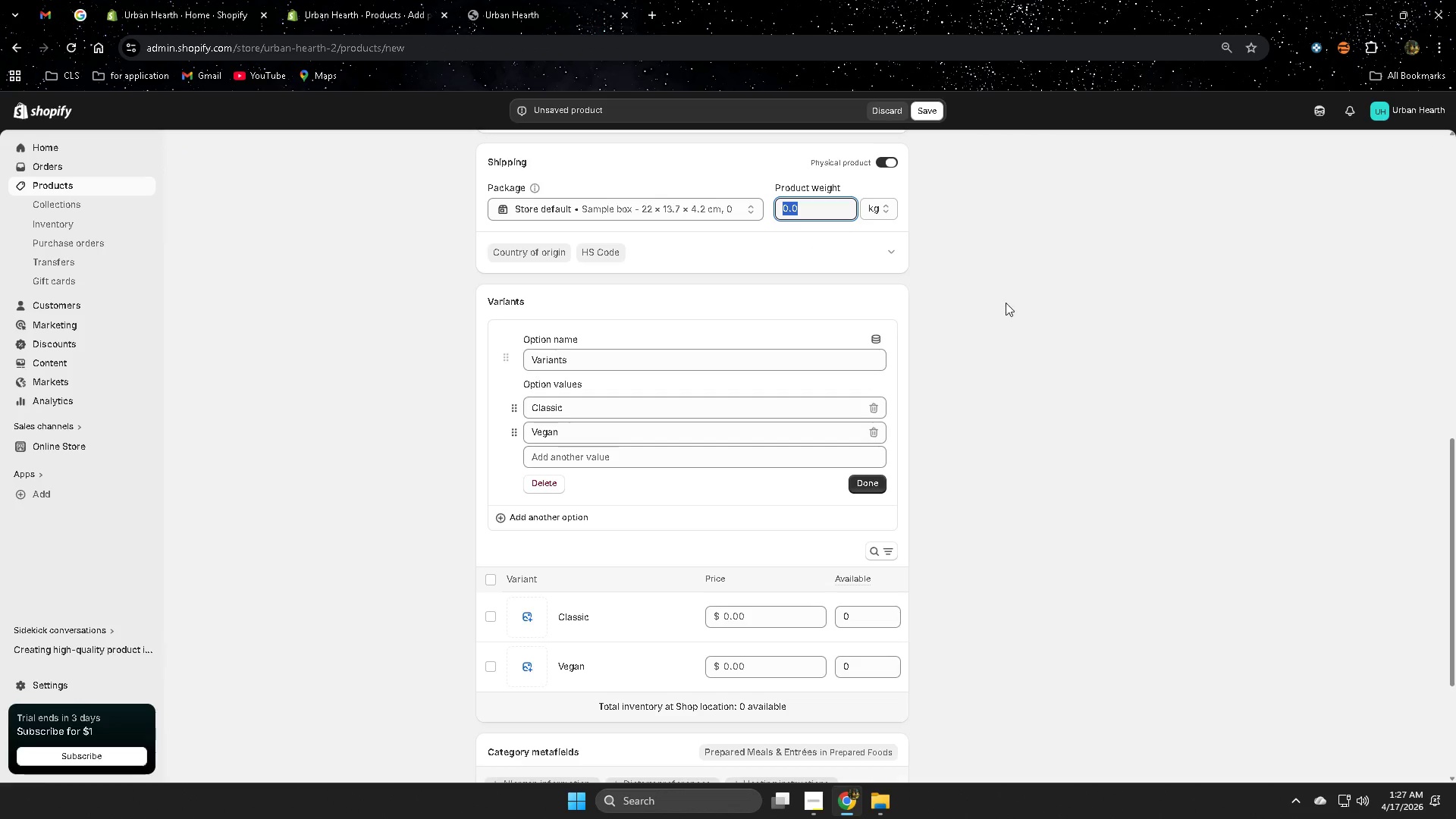 
key(Control+V)
 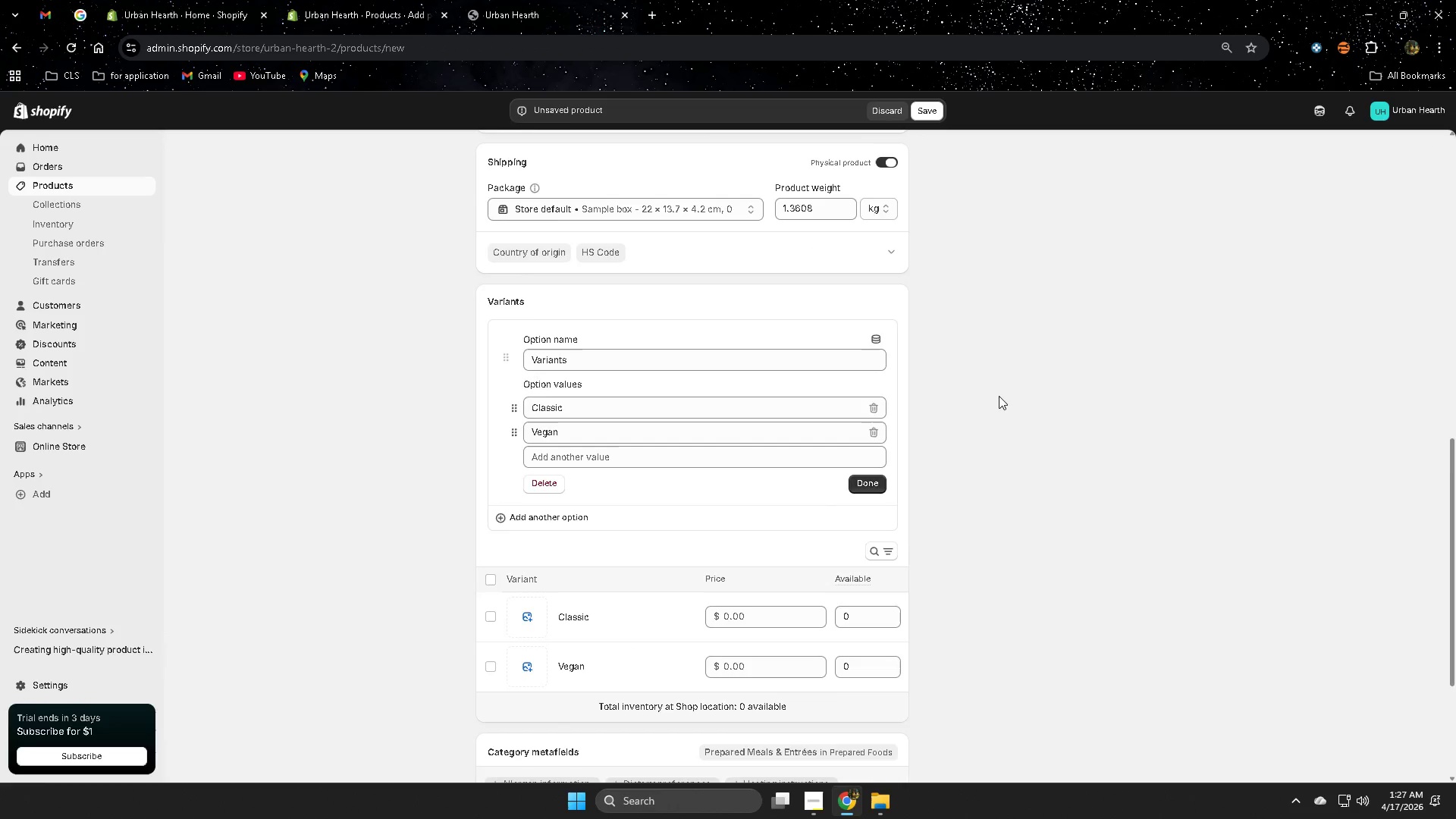 
scroll: coordinate [999, 396], scroll_direction: down, amount: 2.0
 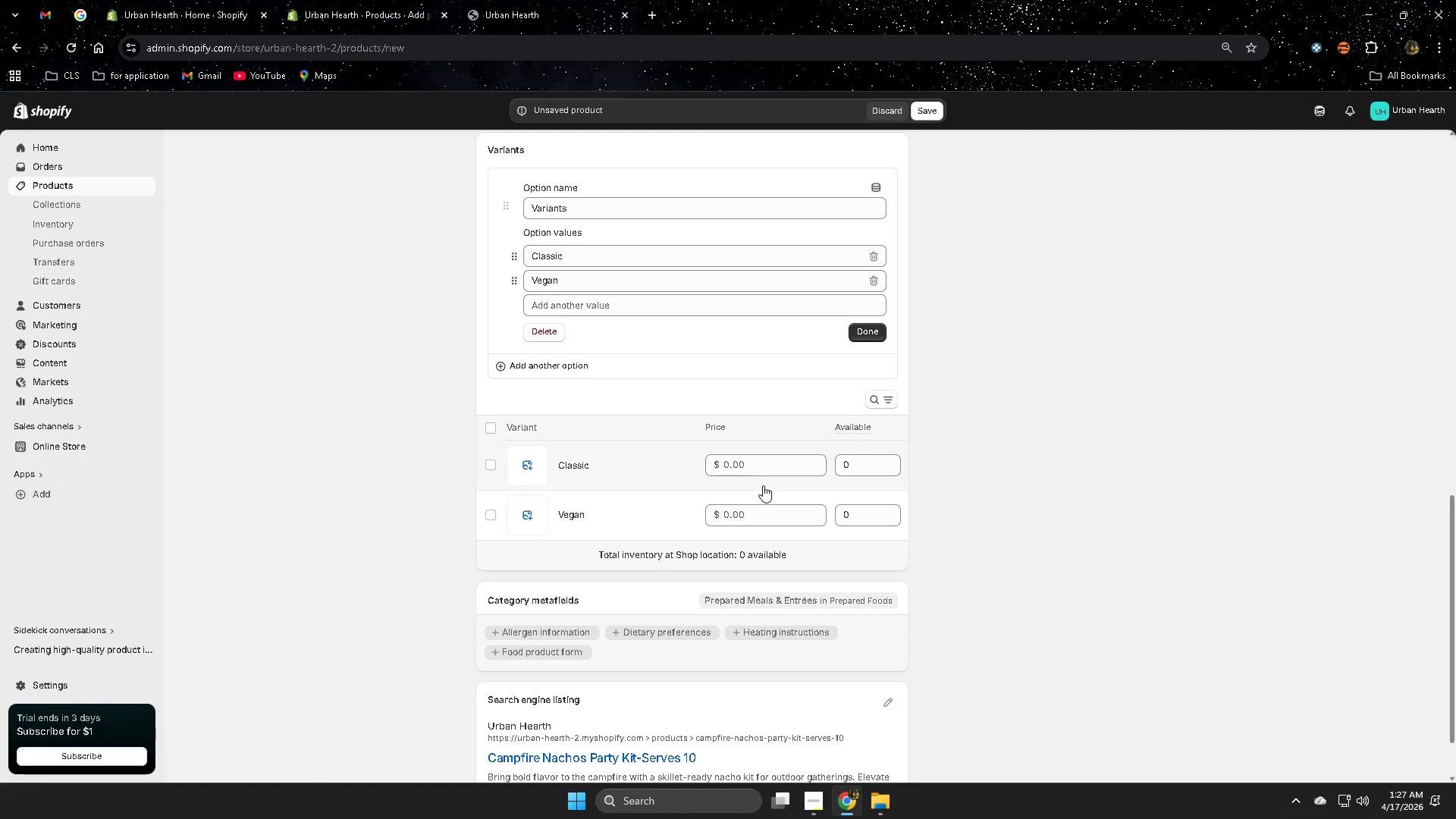 
wait(6.22)
 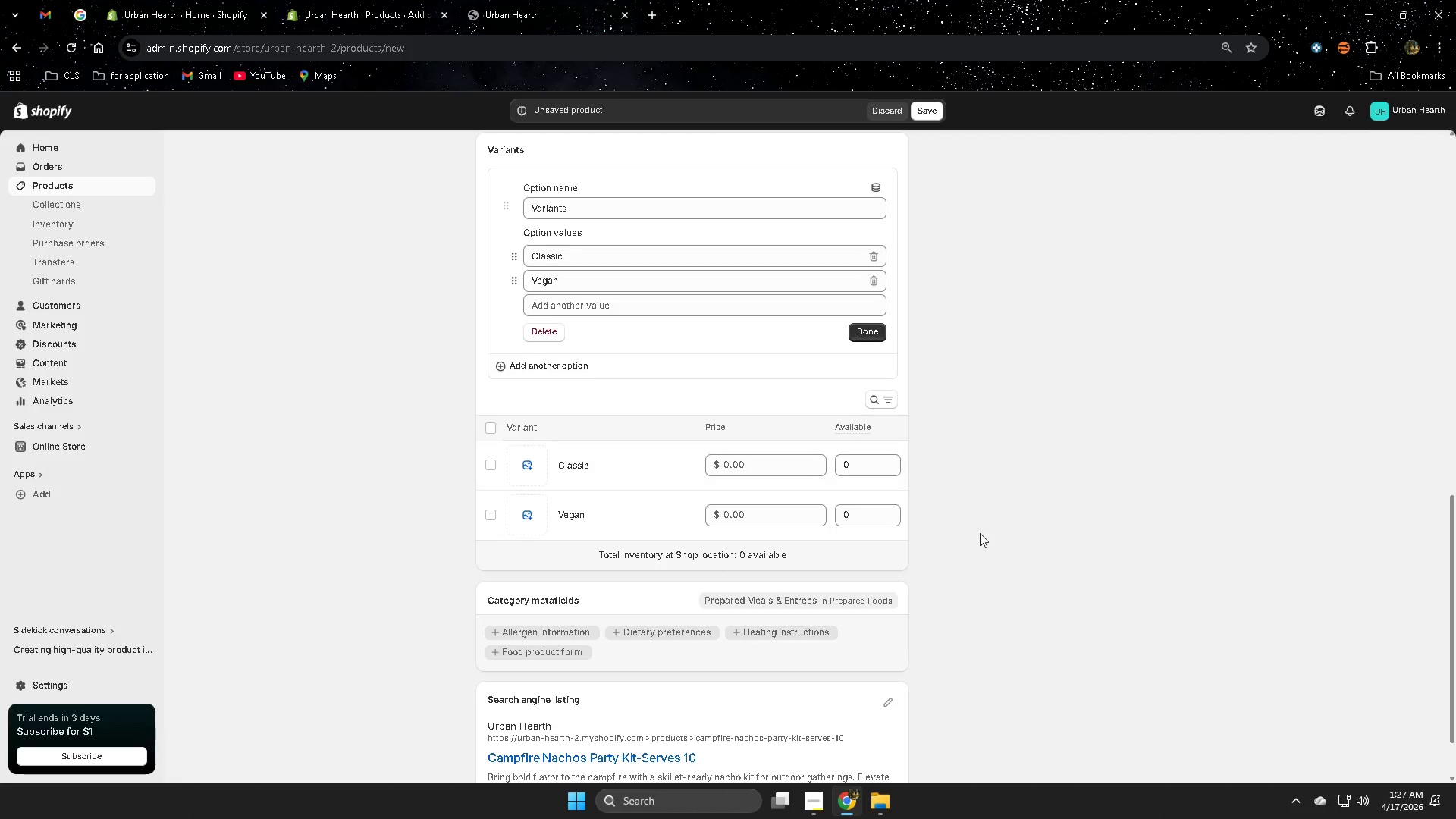 
double_click([755, 471])
 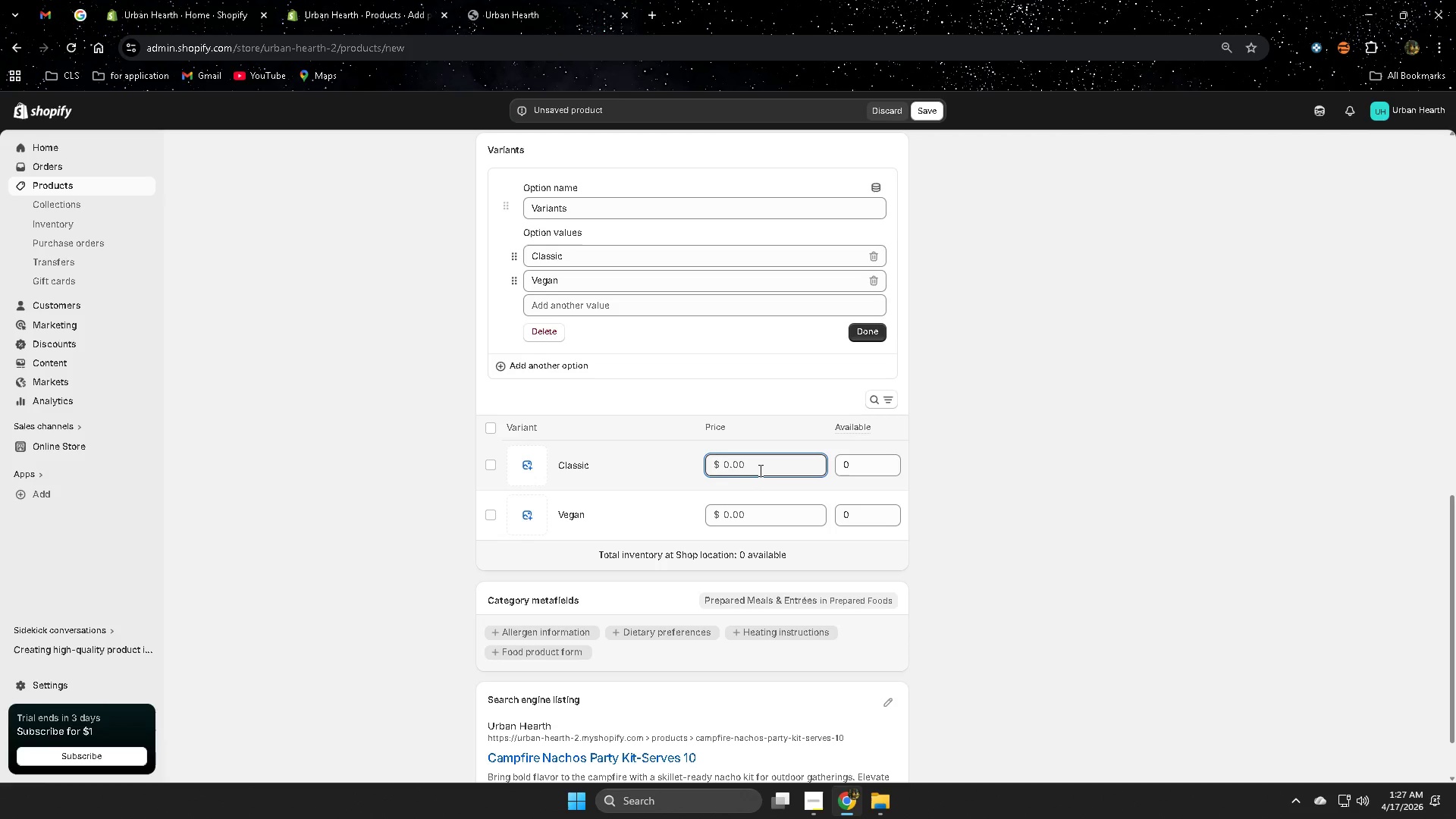 
key(Numpad9)
 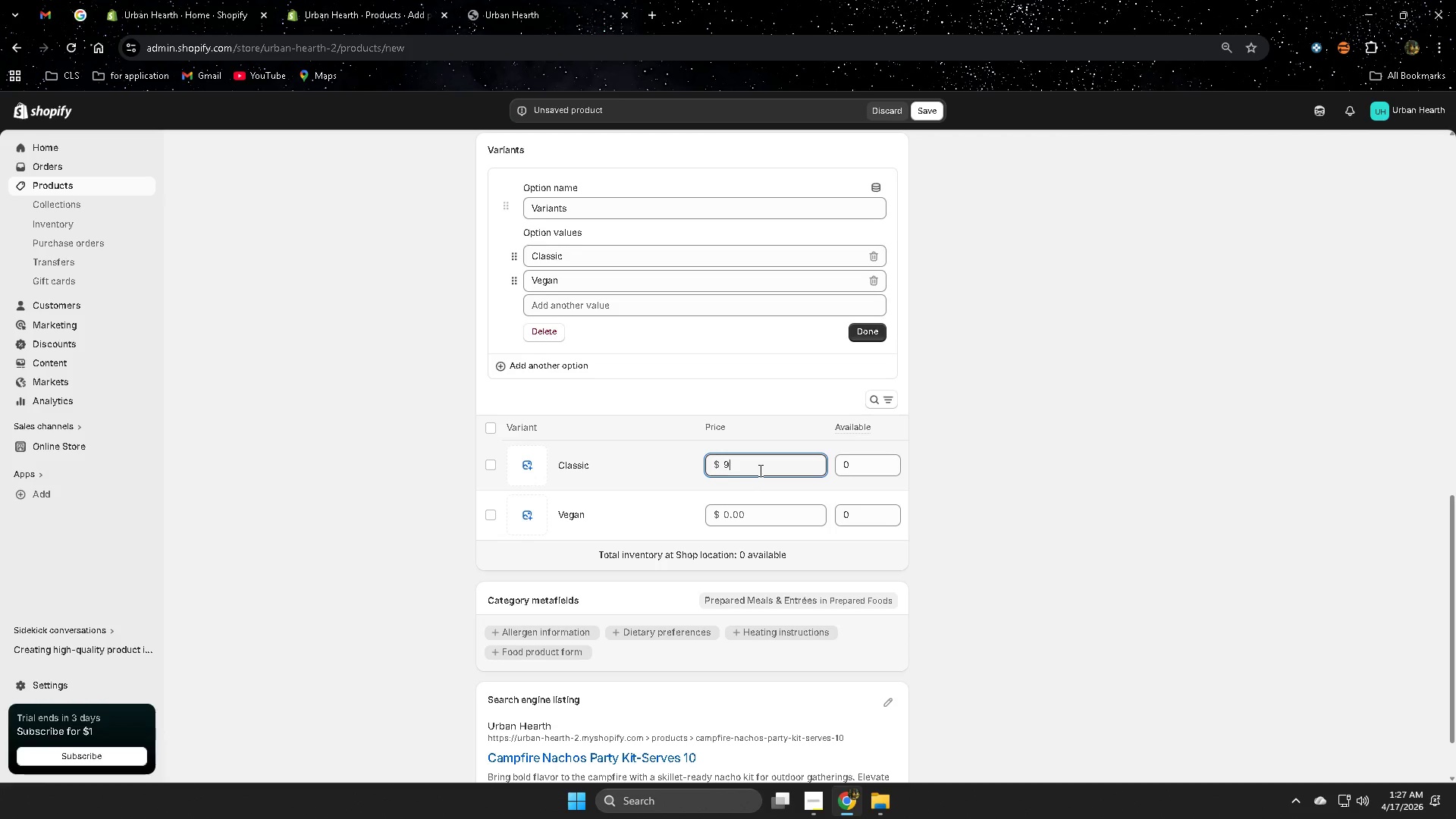 
key(Numpad5)
 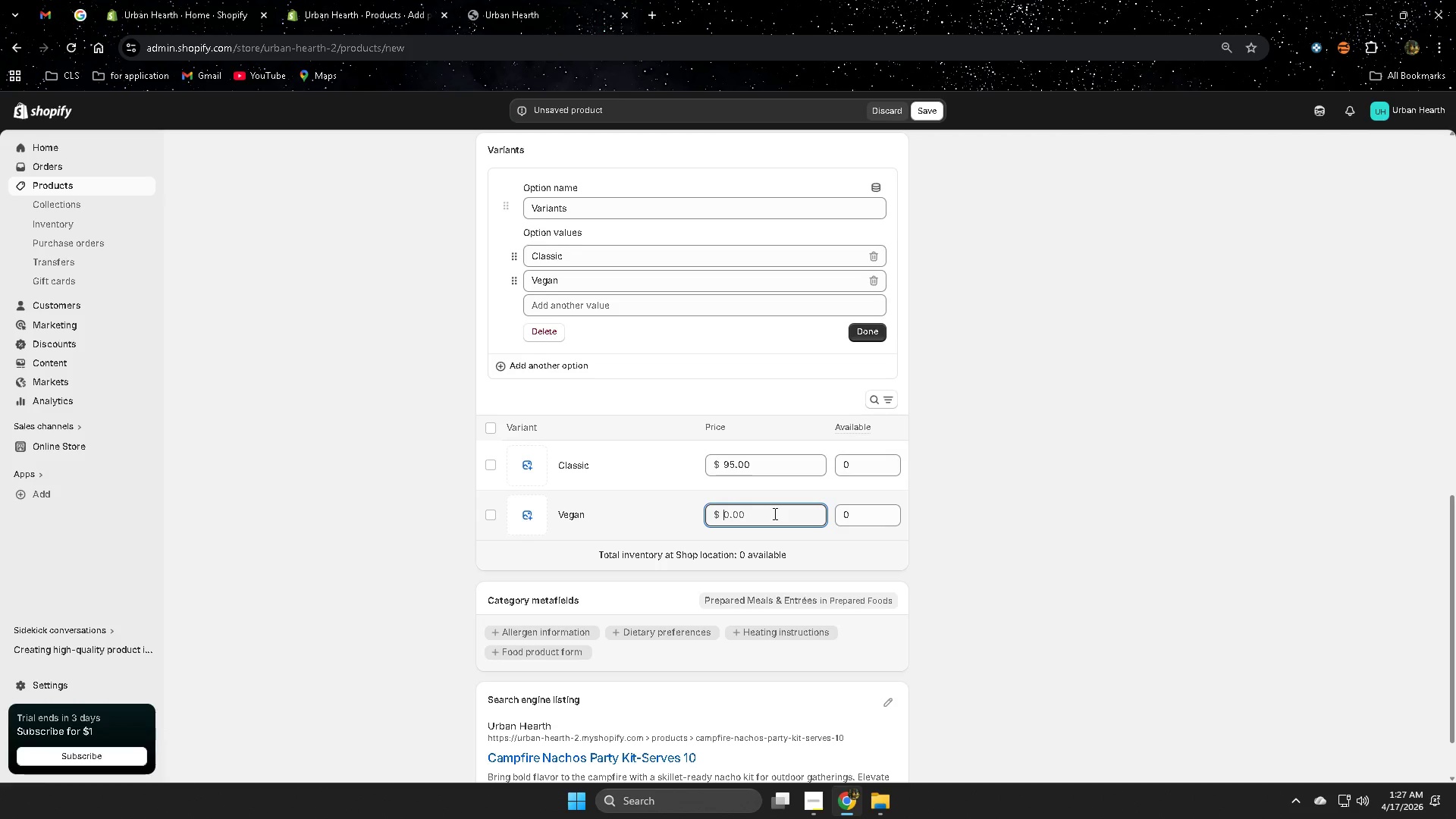 
key(Numpad1)
 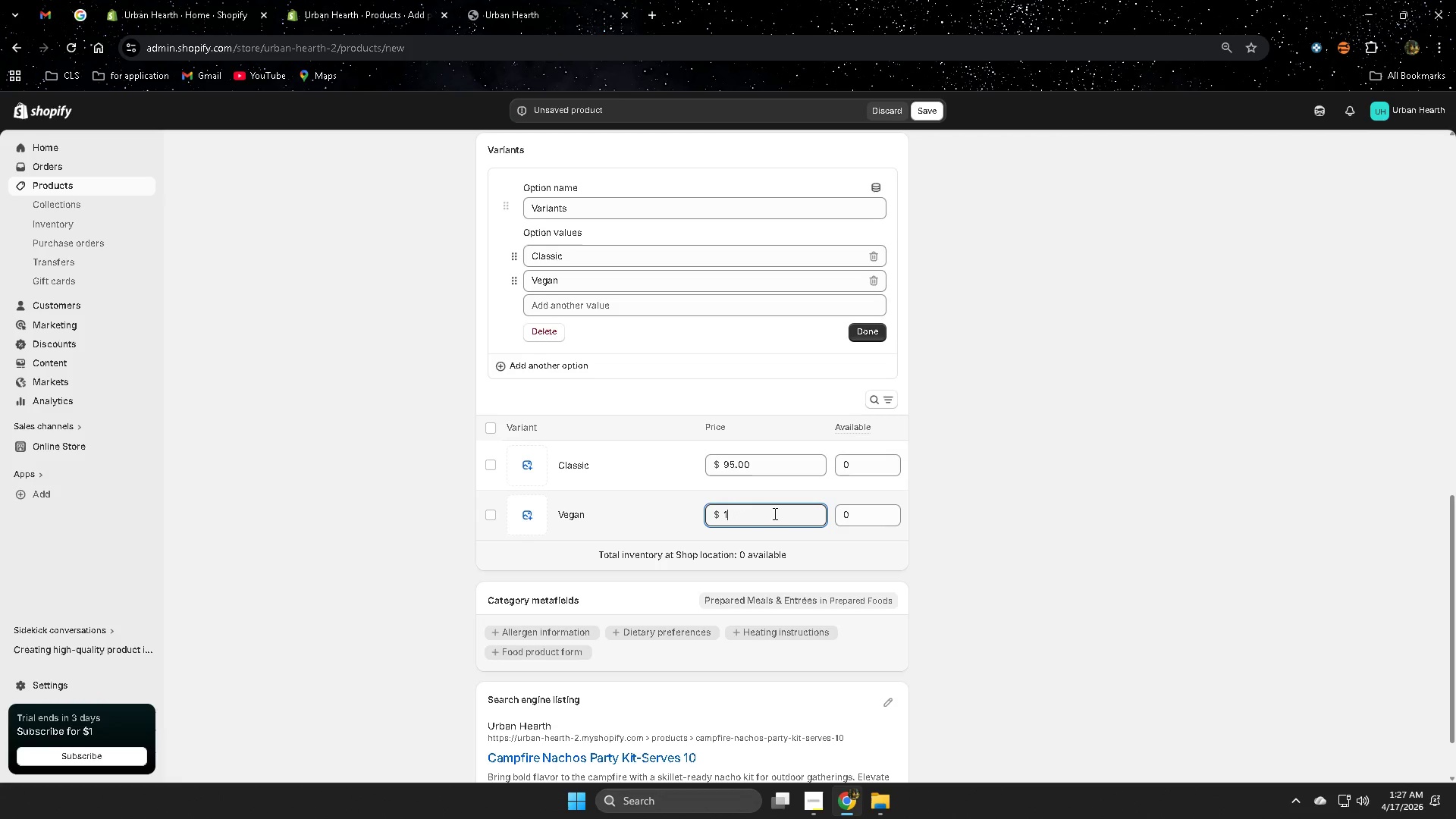 
key(Numpad1)
 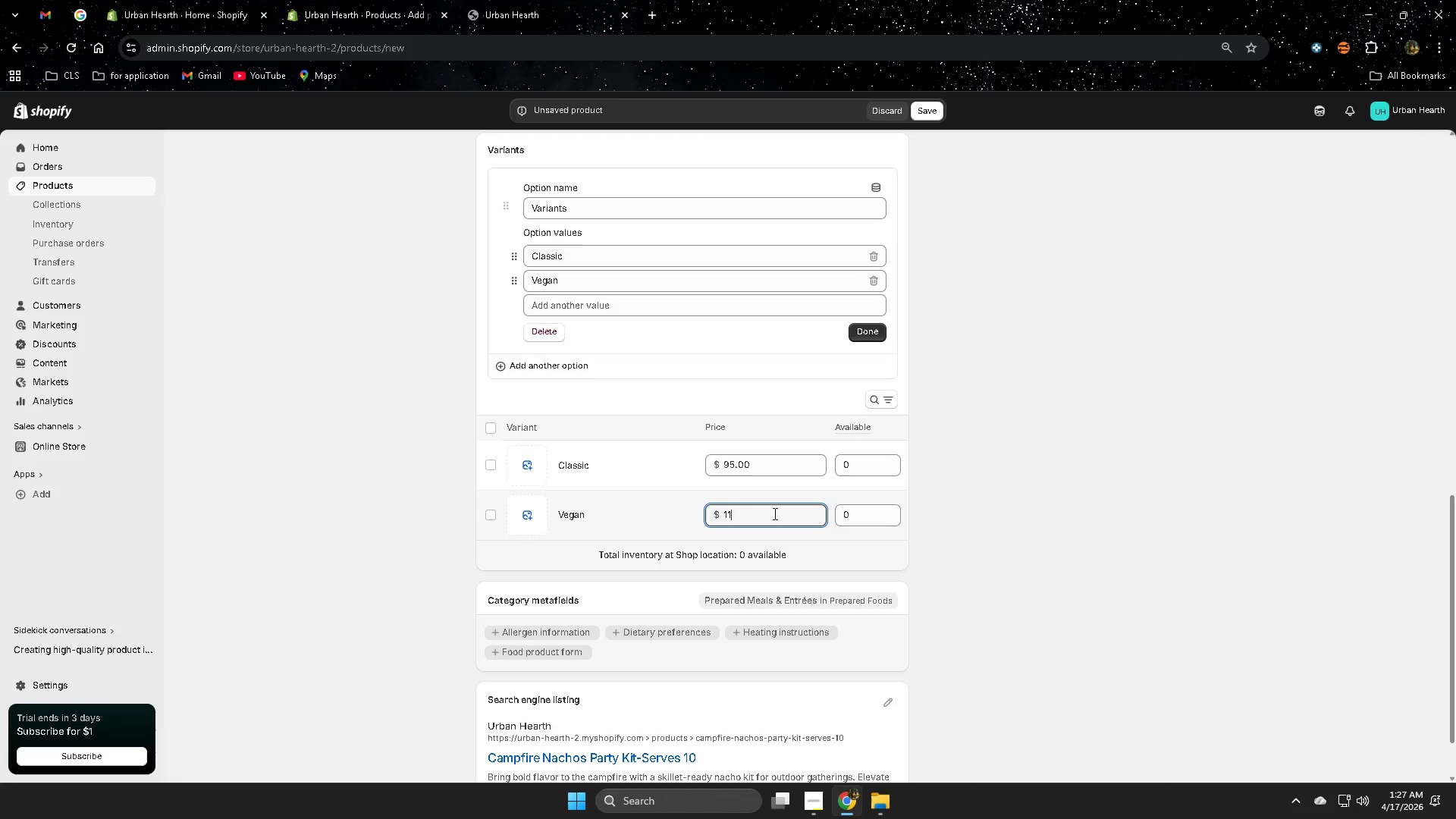 
key(Numpad0)
 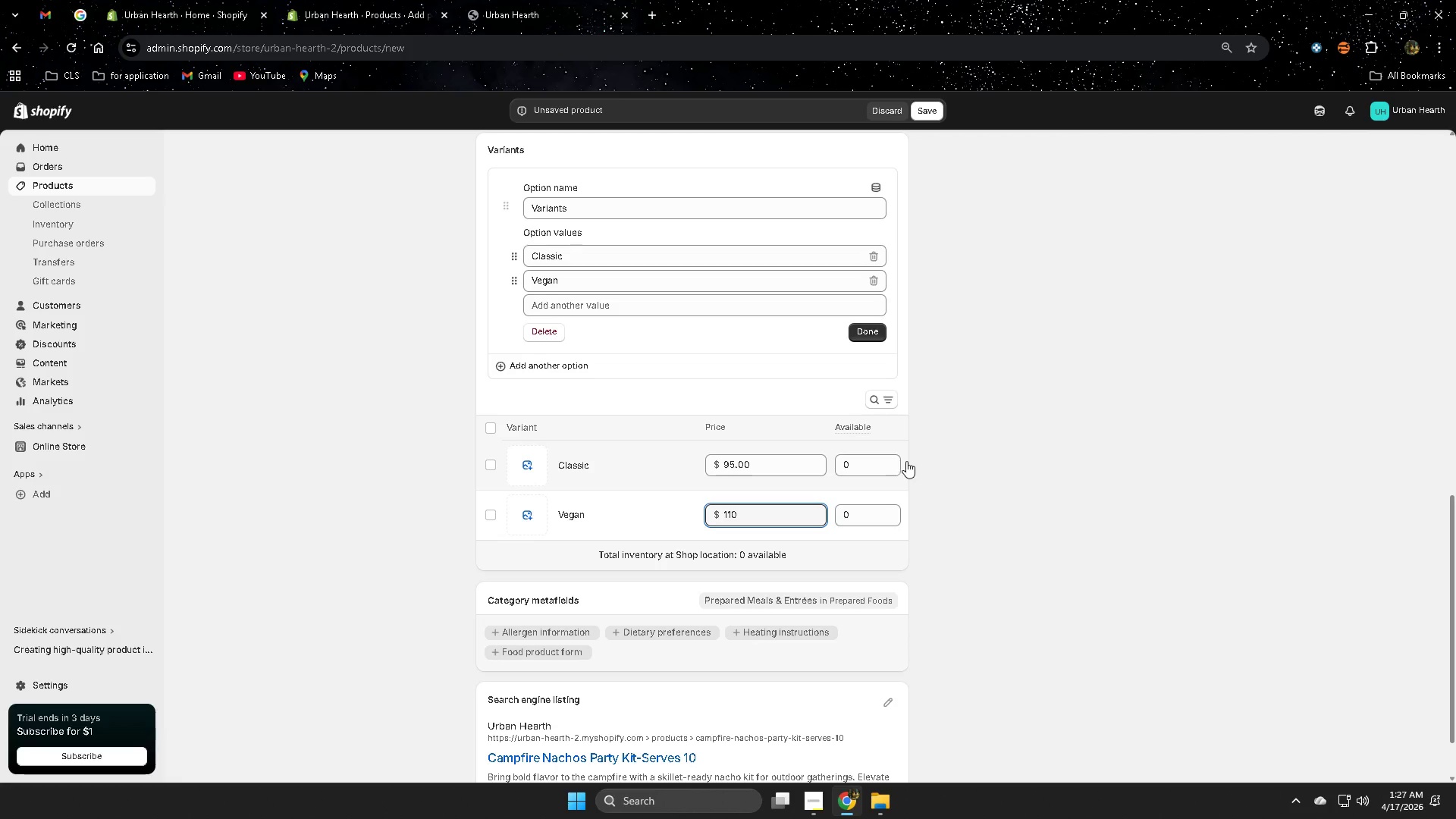 
left_click([859, 461])
 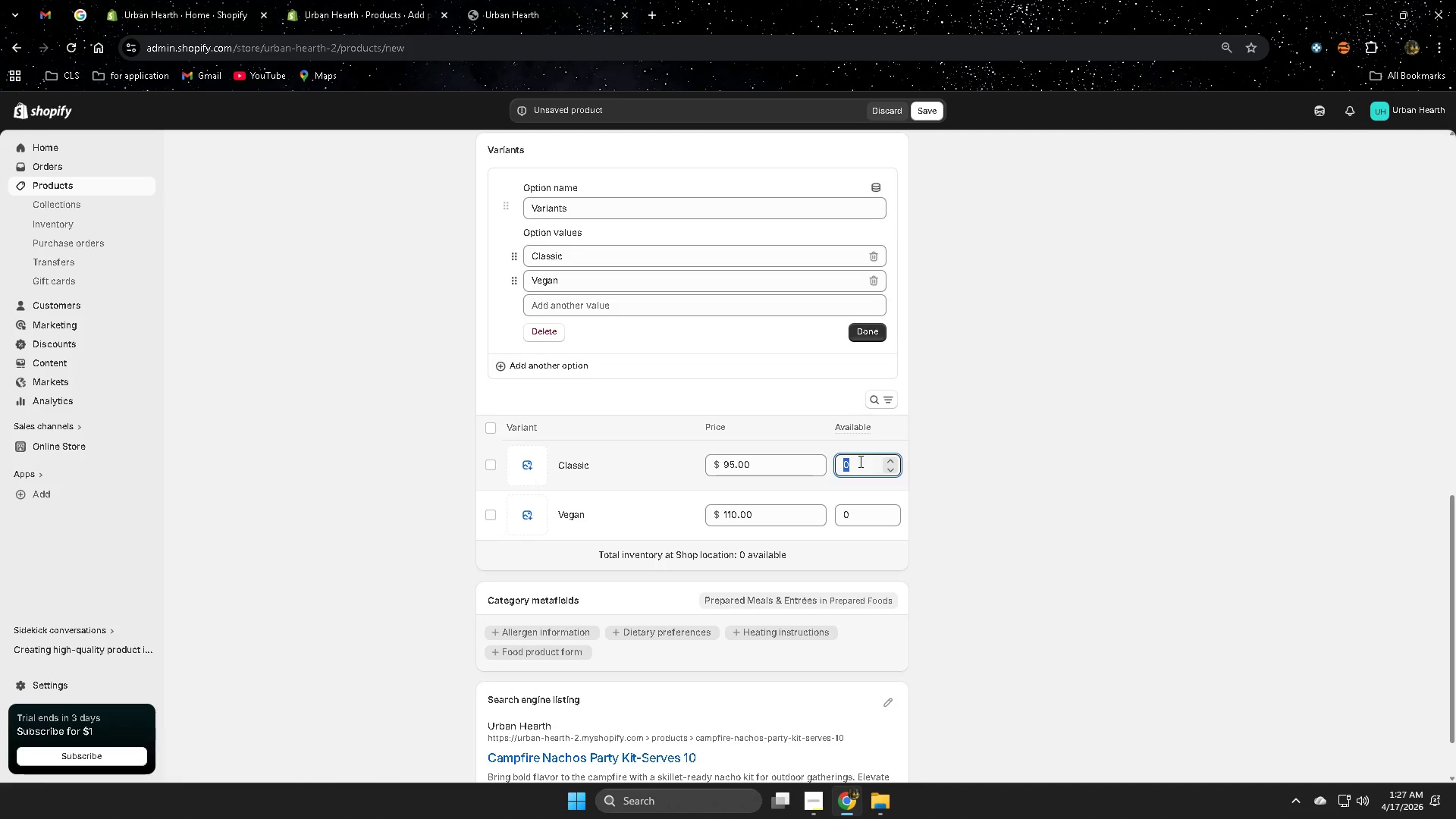 
key(Numpad3)
 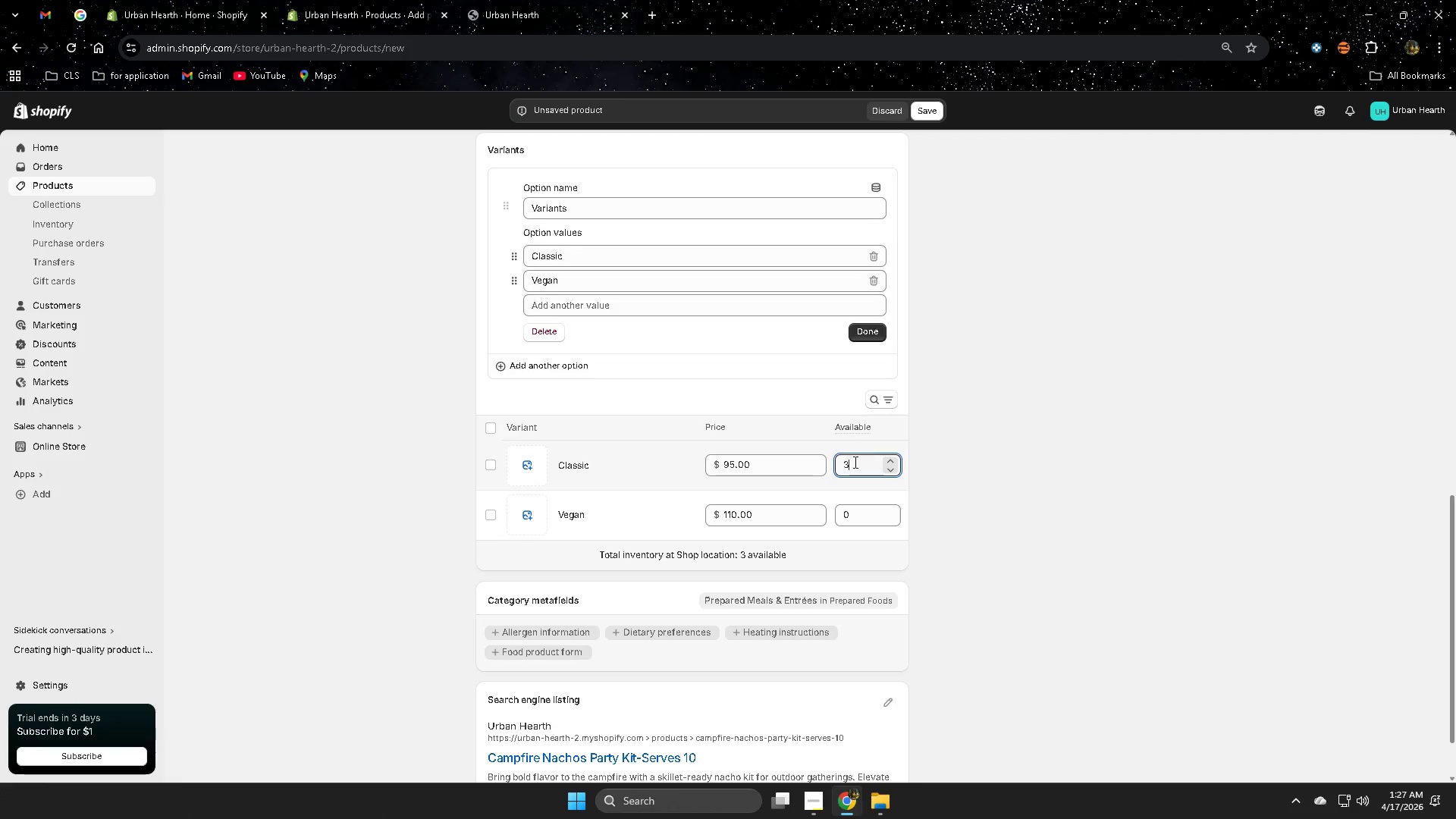 
key(Numpad0)
 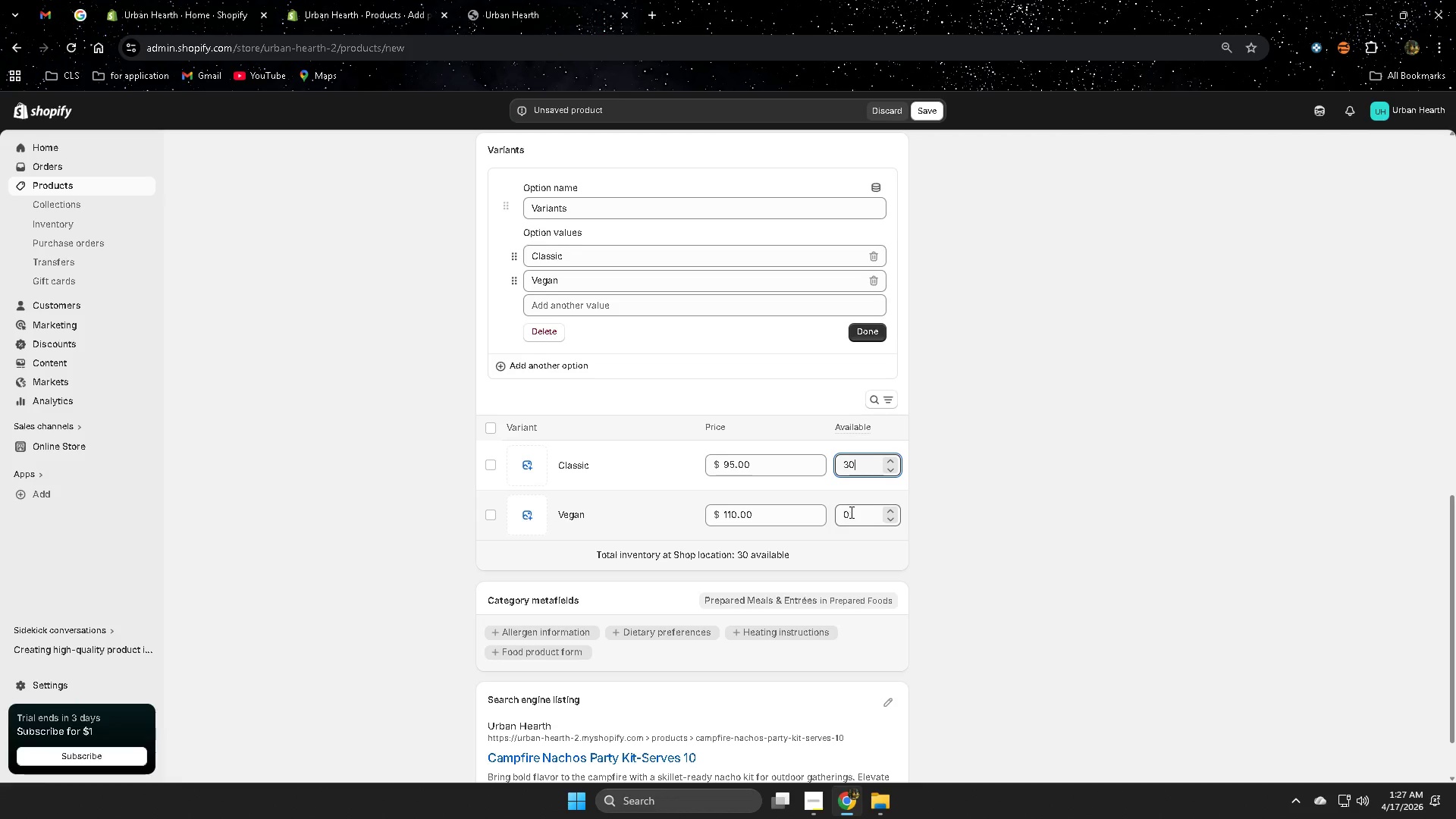 
left_click([855, 510])
 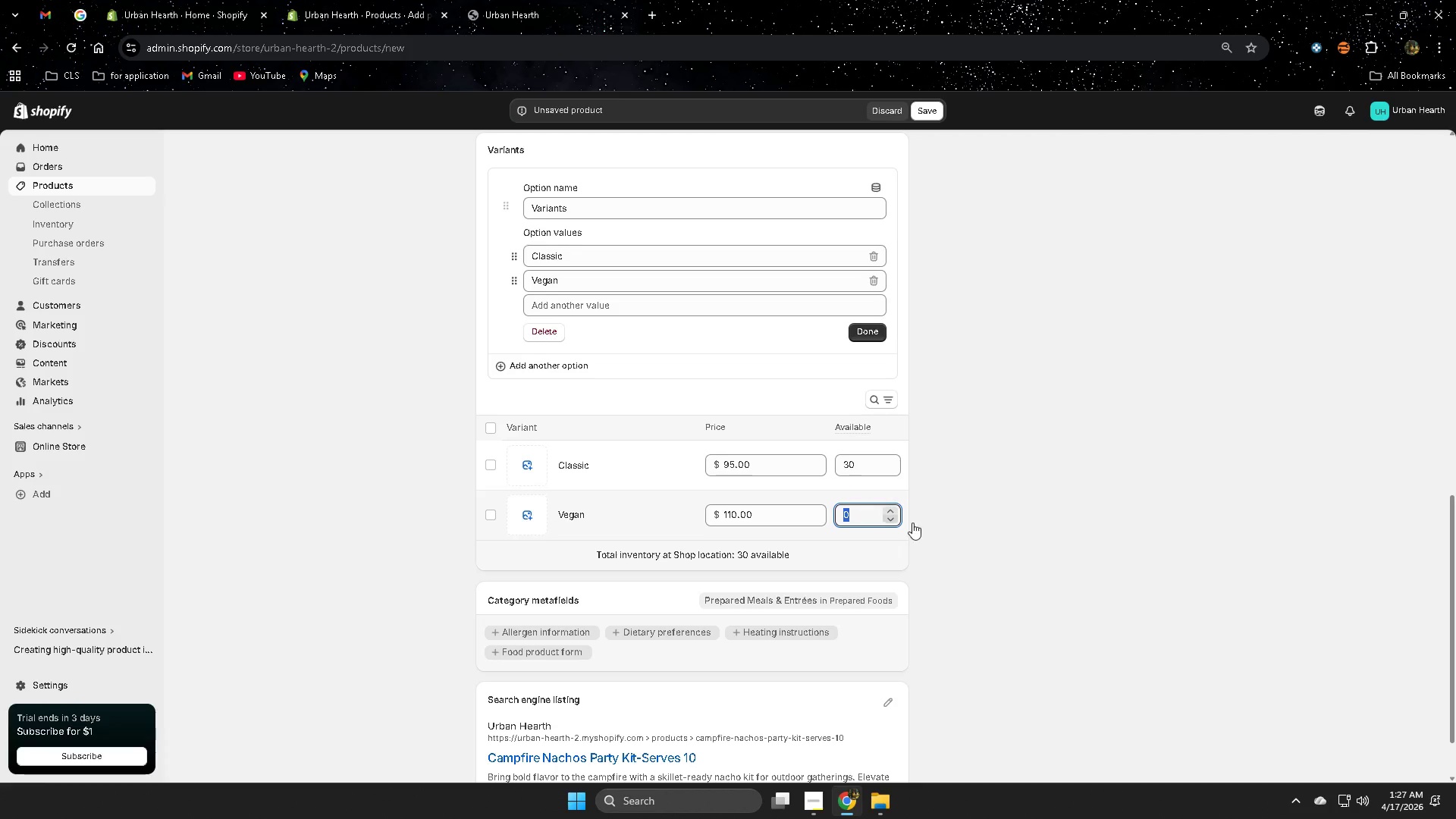 
key(Numpad3)
 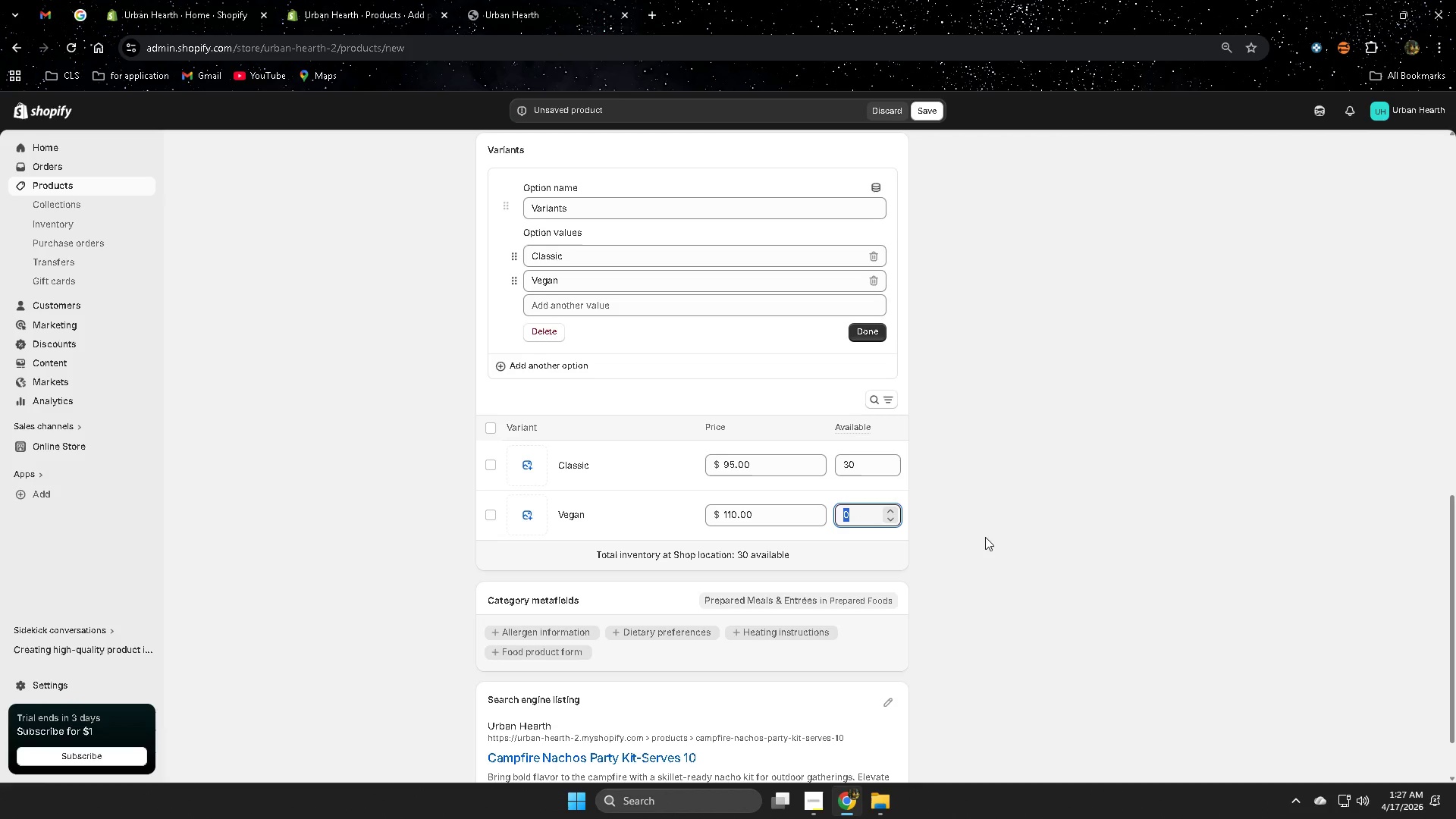 
key(Numpad0)
 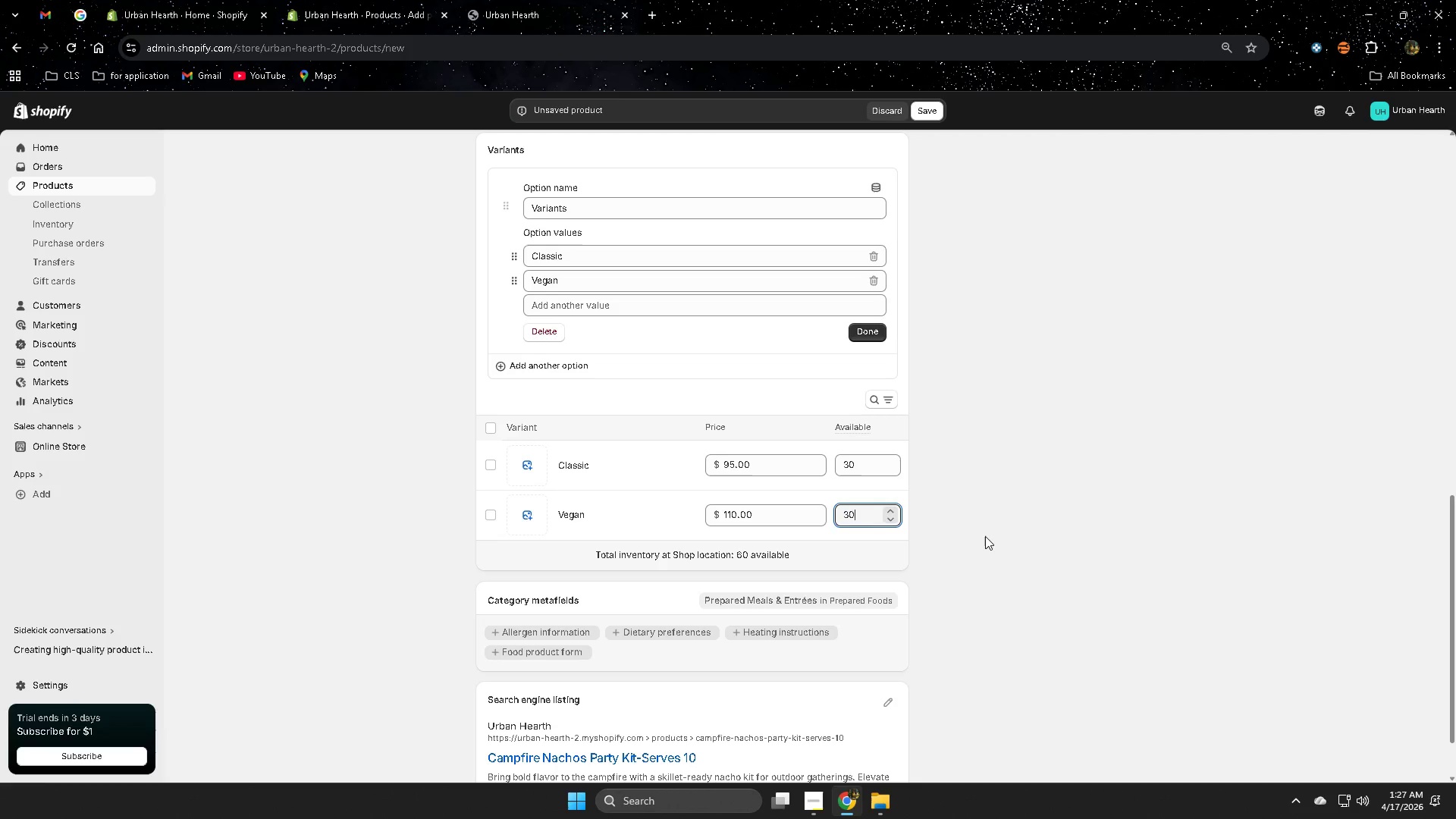 
left_click([985, 536])
 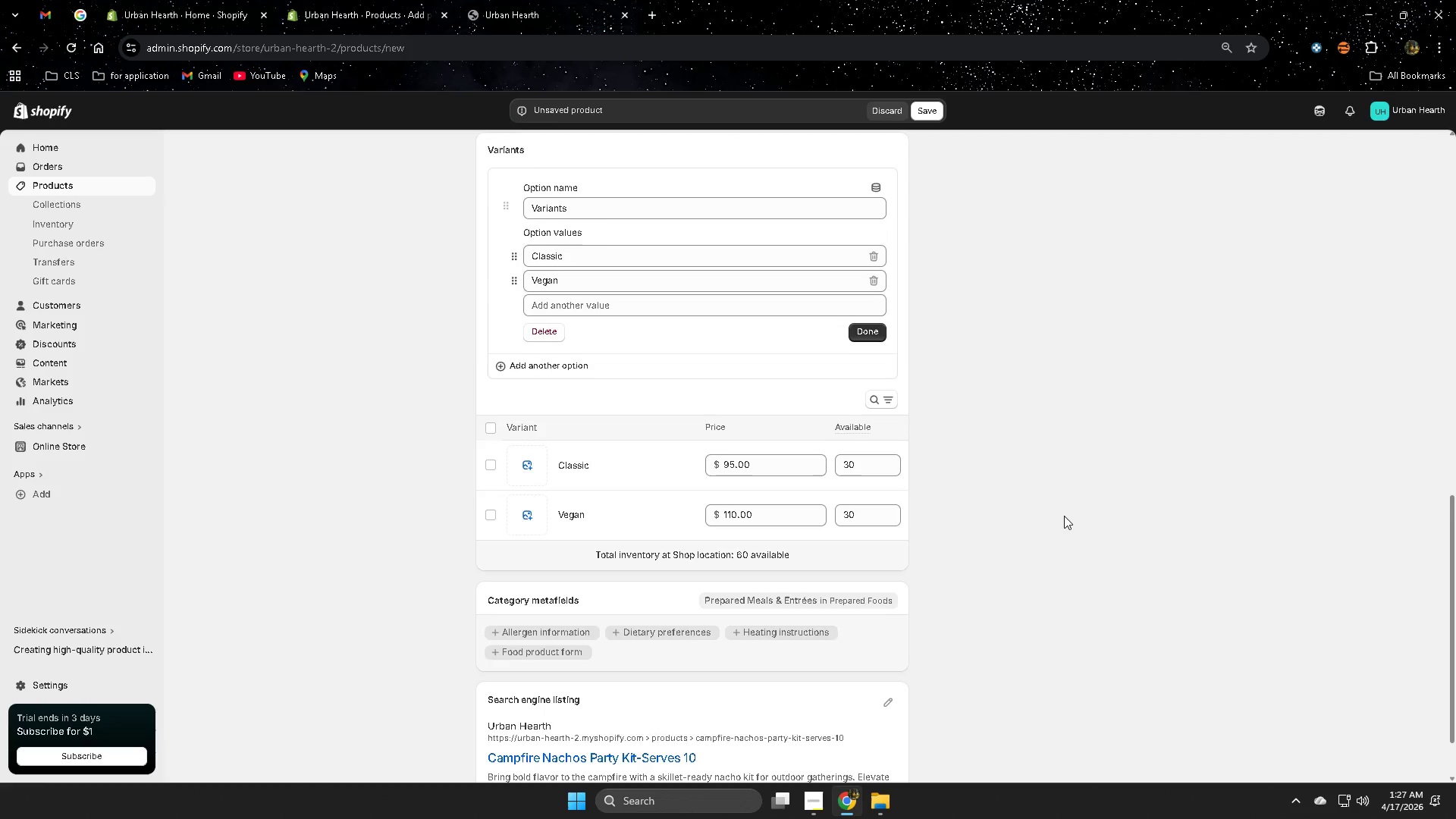 
scroll: coordinate [1064, 516], scroll_direction: down, amount: 3.0
 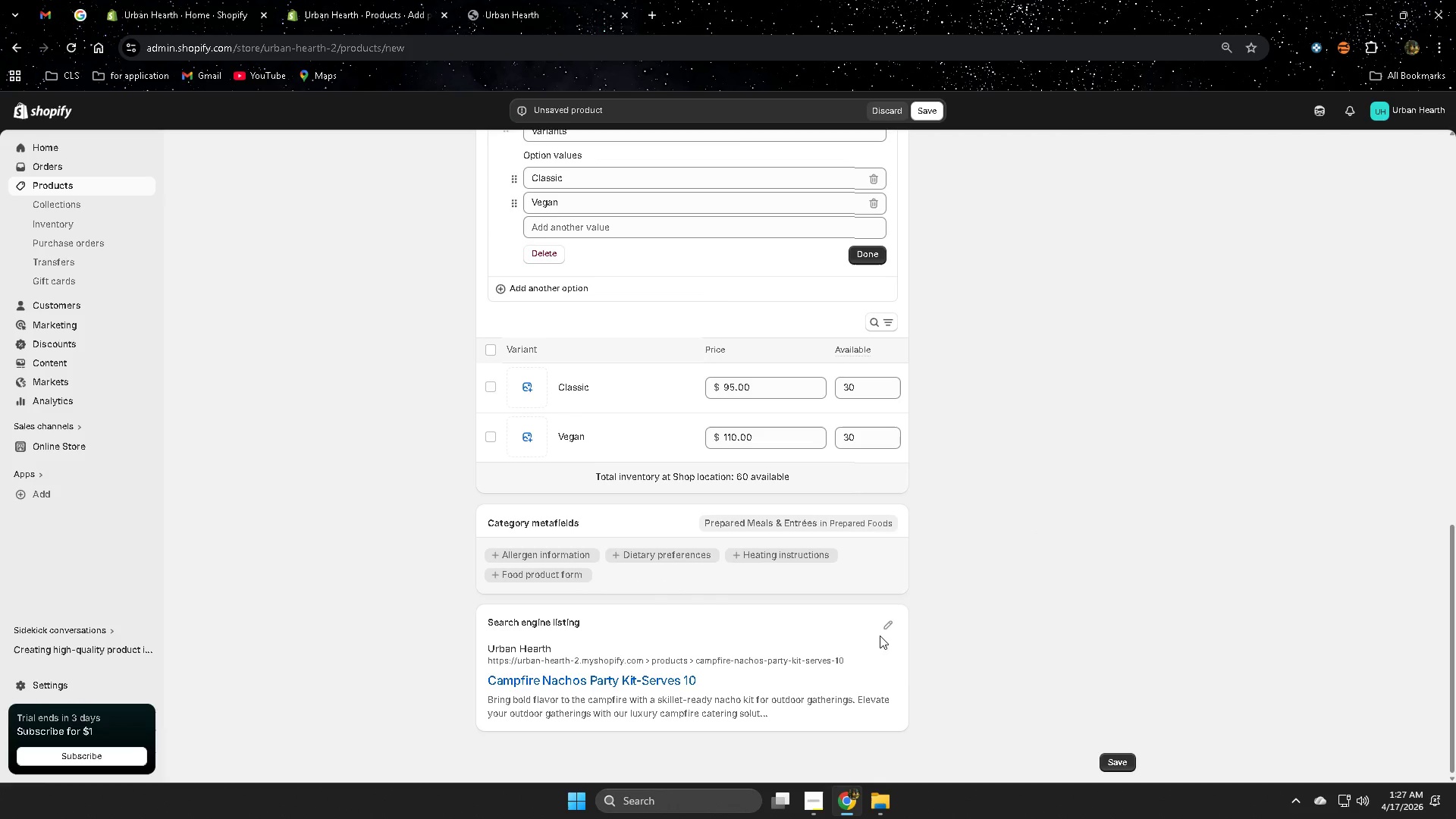 
left_click([890, 626])
 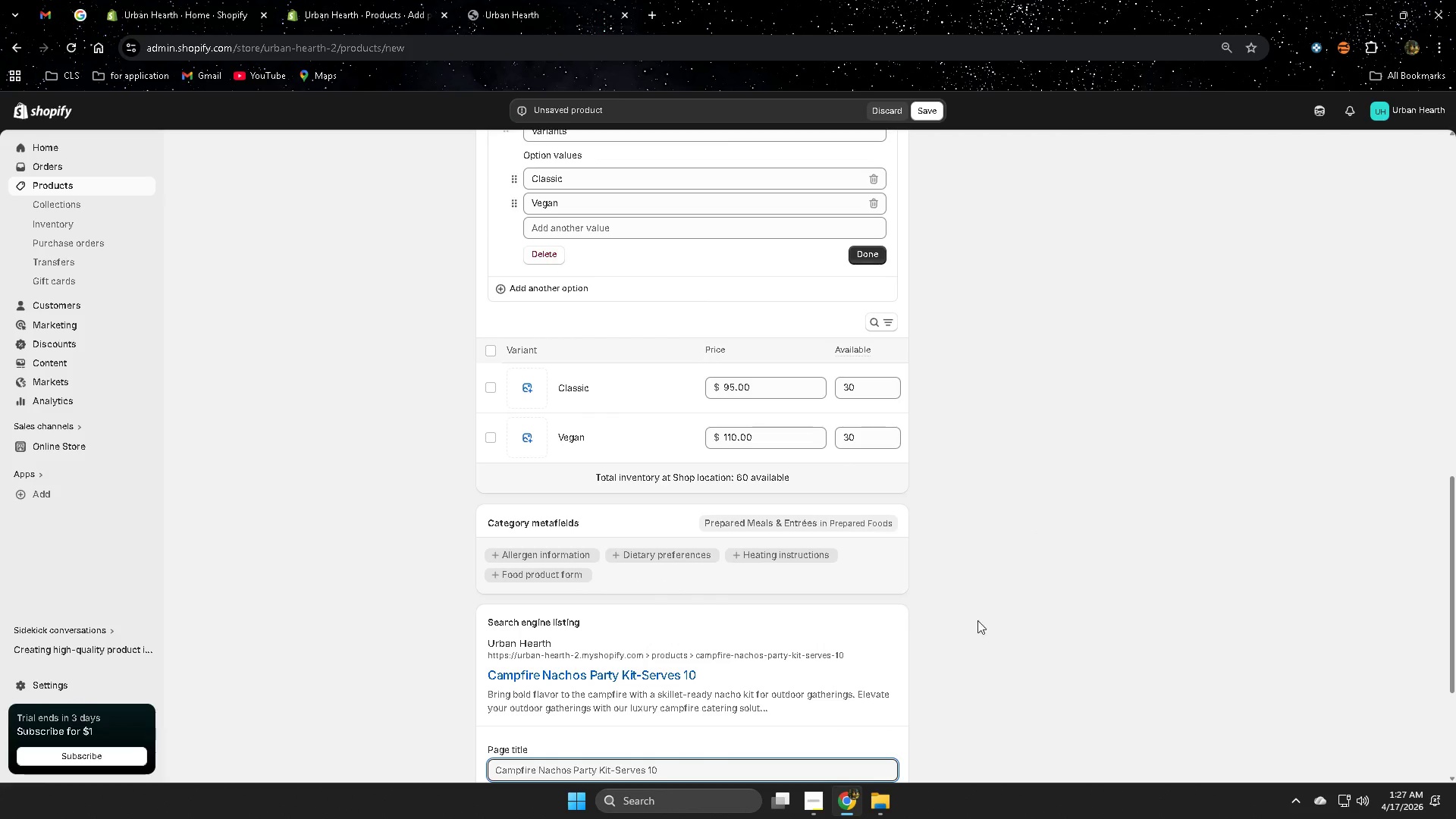 
scroll: coordinate [1028, 605], scroll_direction: down, amount: 5.0
 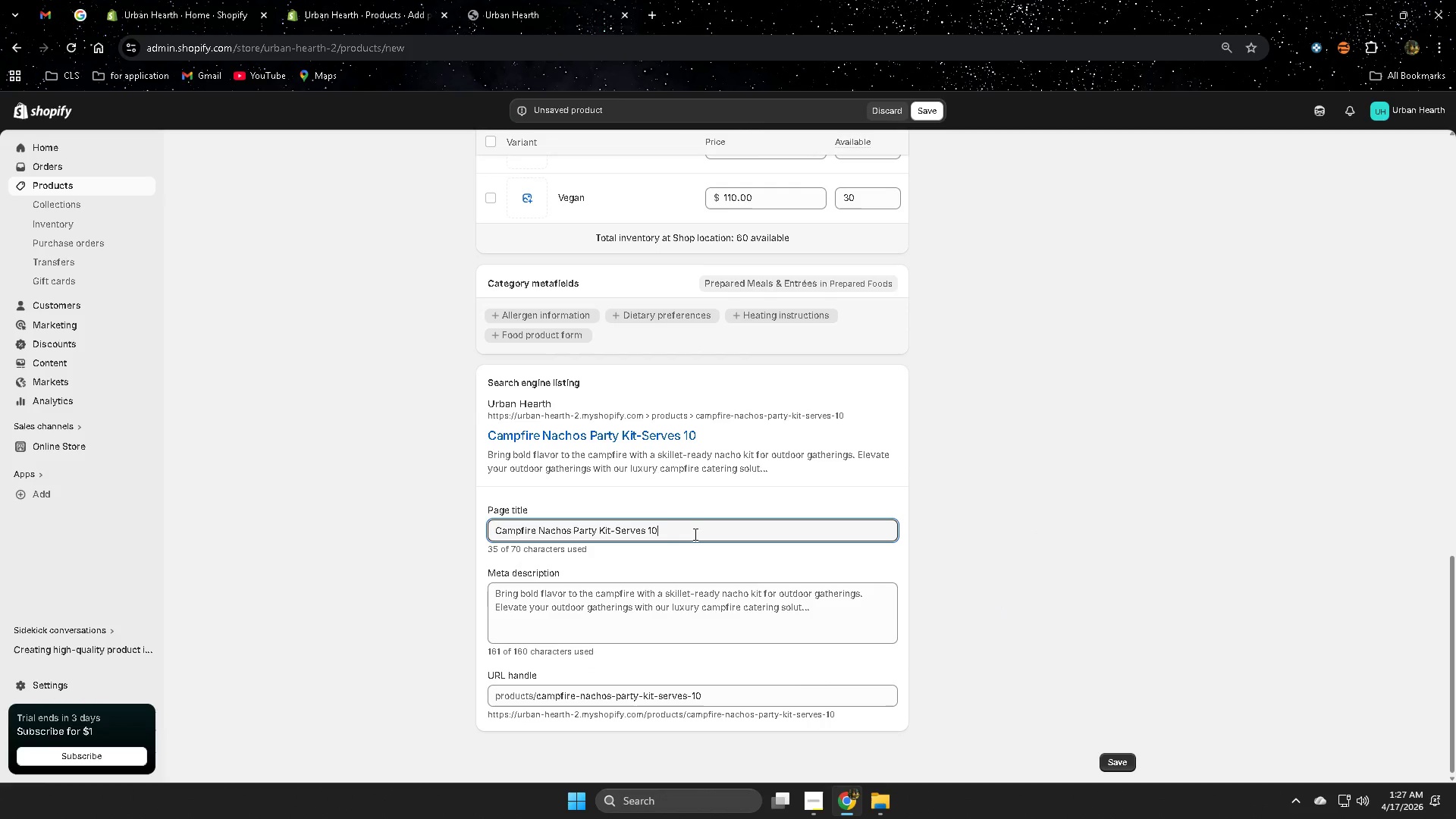 
double_click([694, 534])
 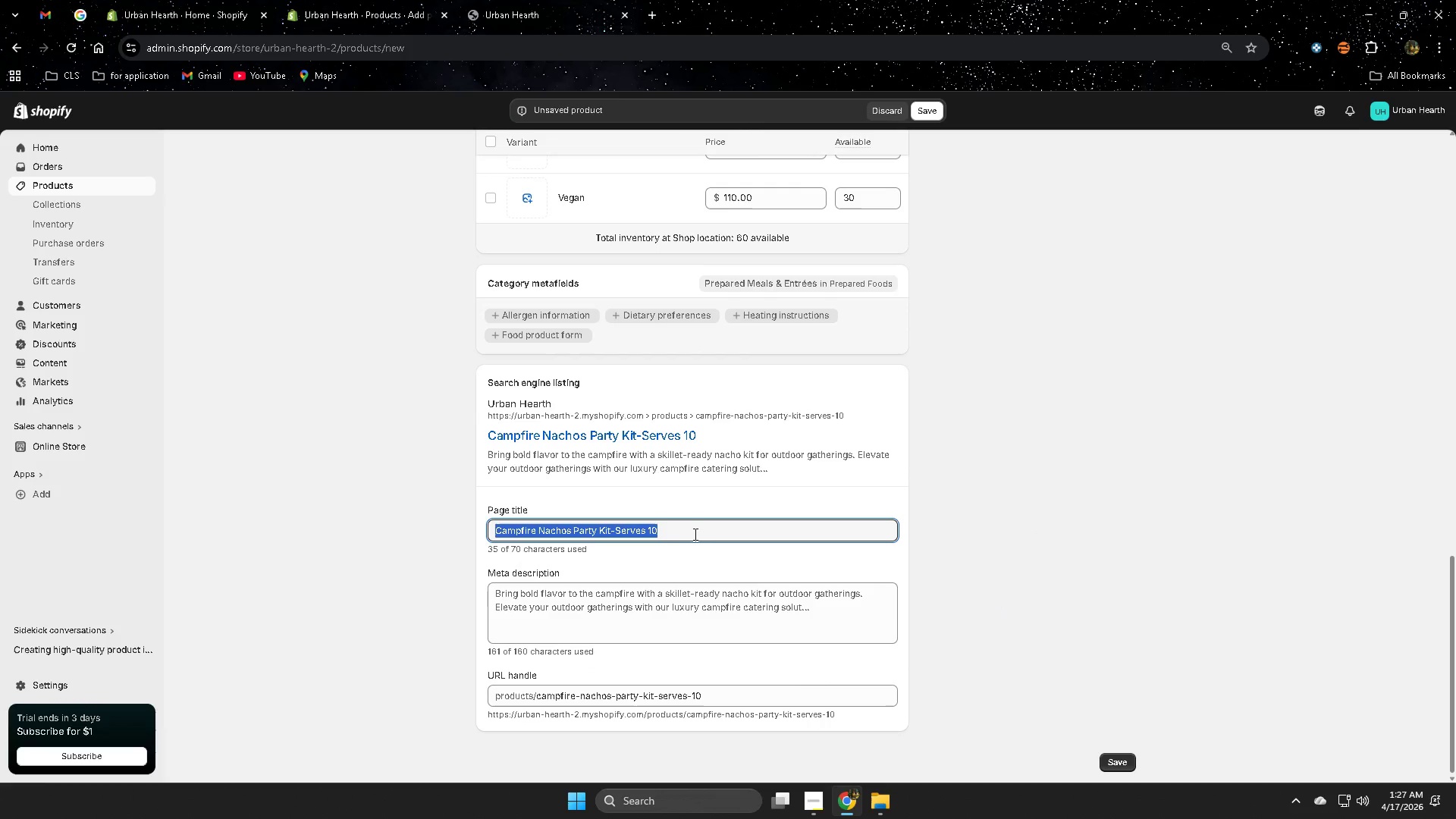 
triple_click([694, 534])
 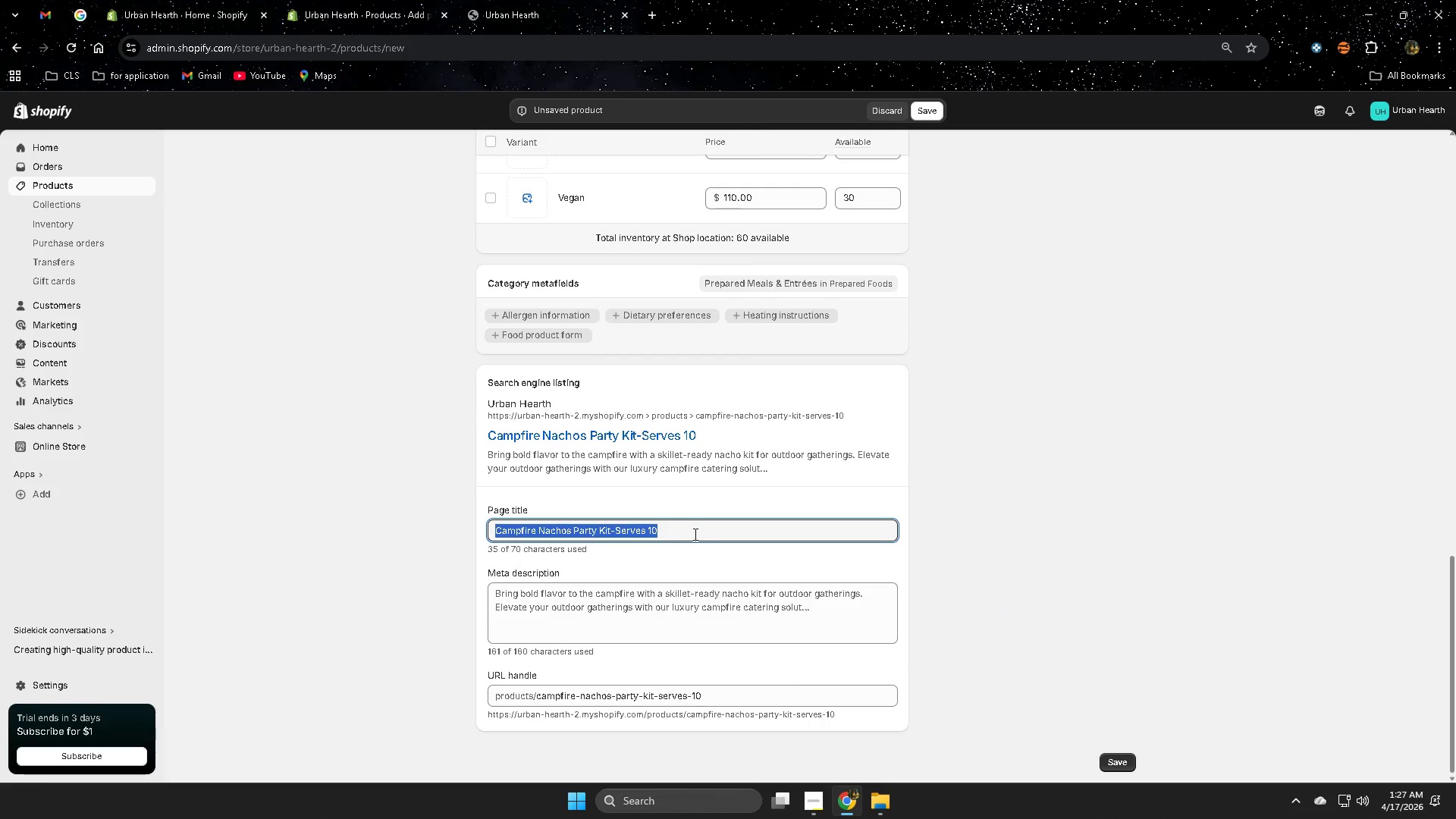 
triple_click([694, 534])
 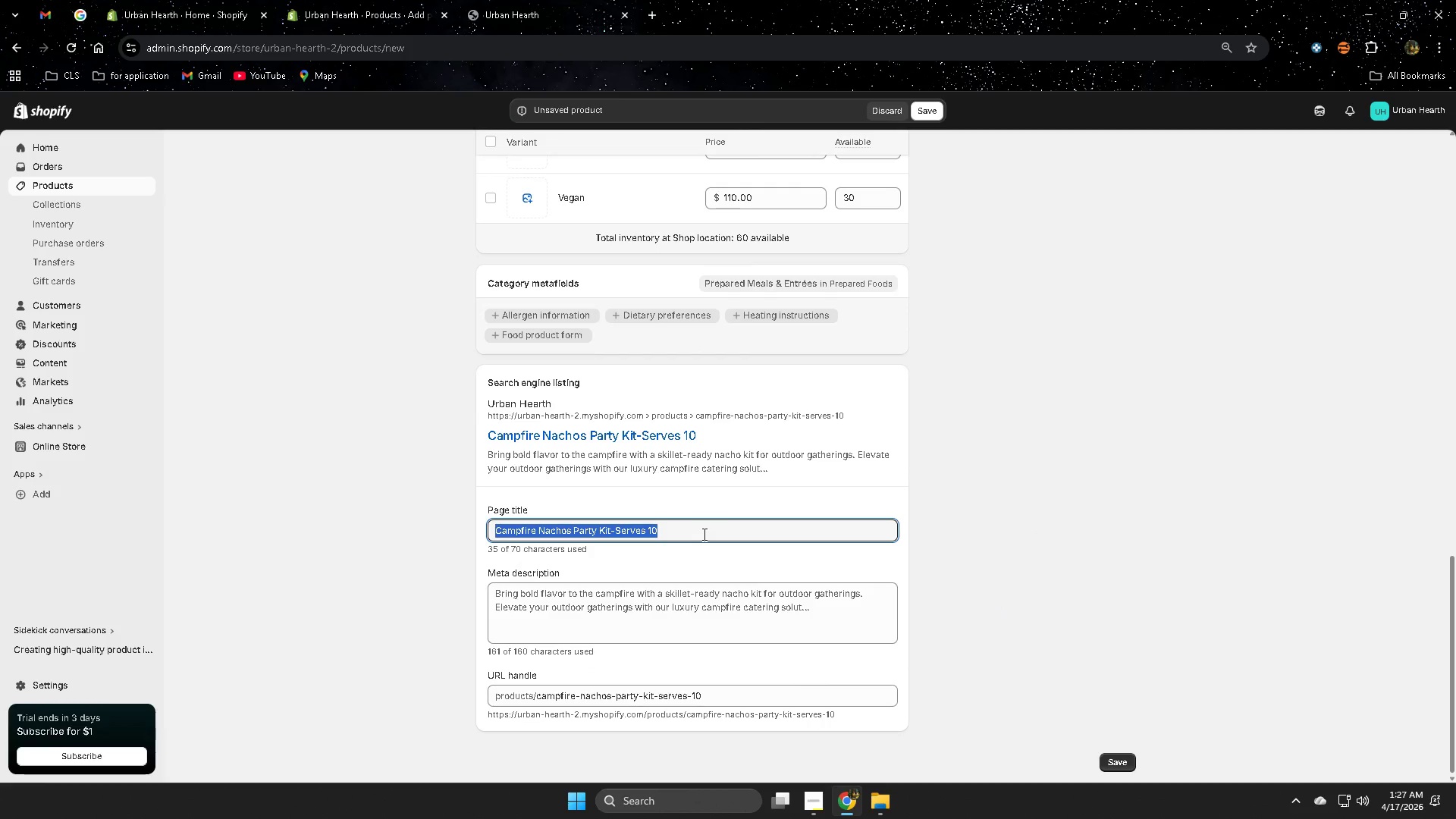 
key(NumpadEnter)
 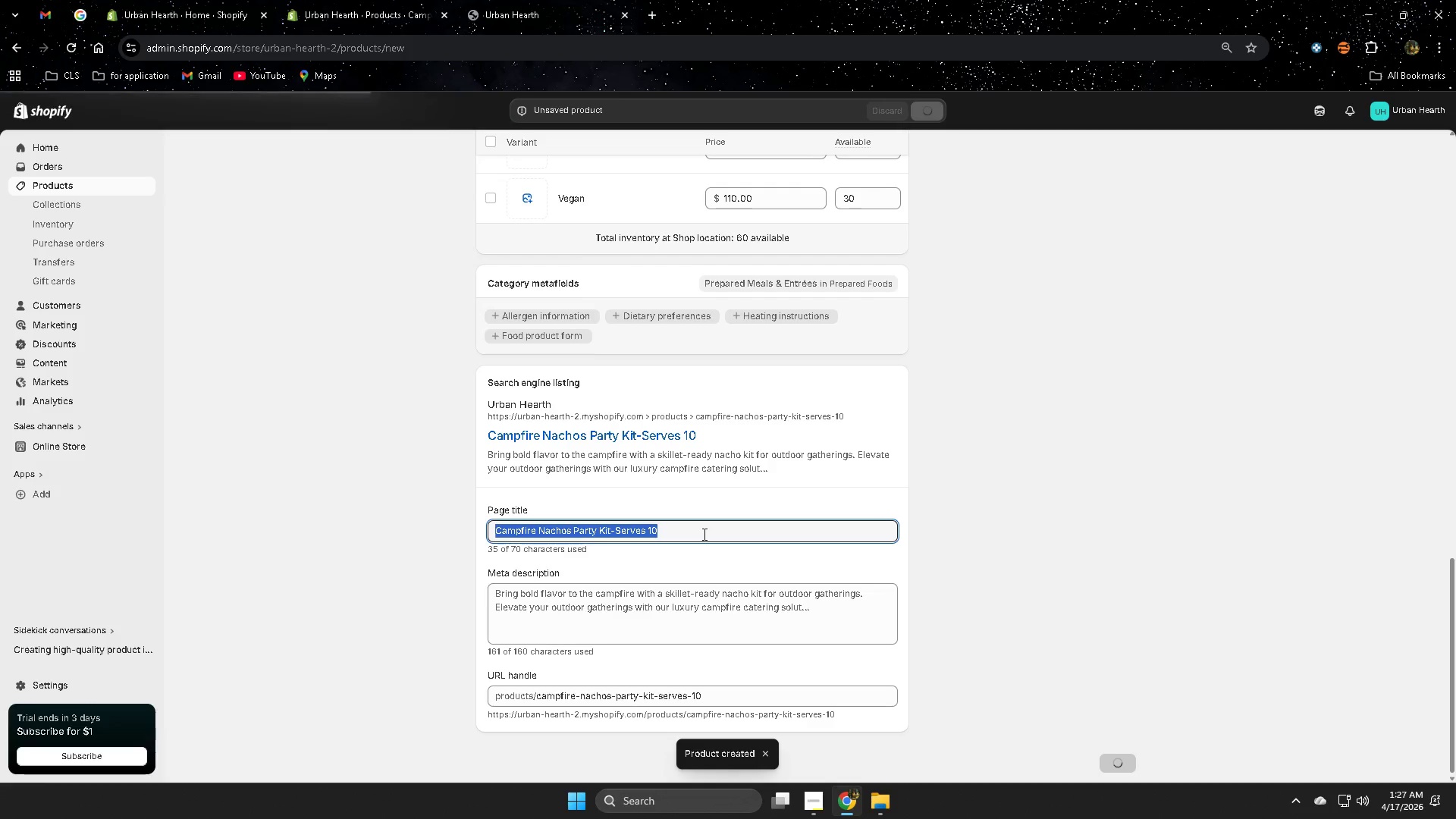 
wait(5.14)
 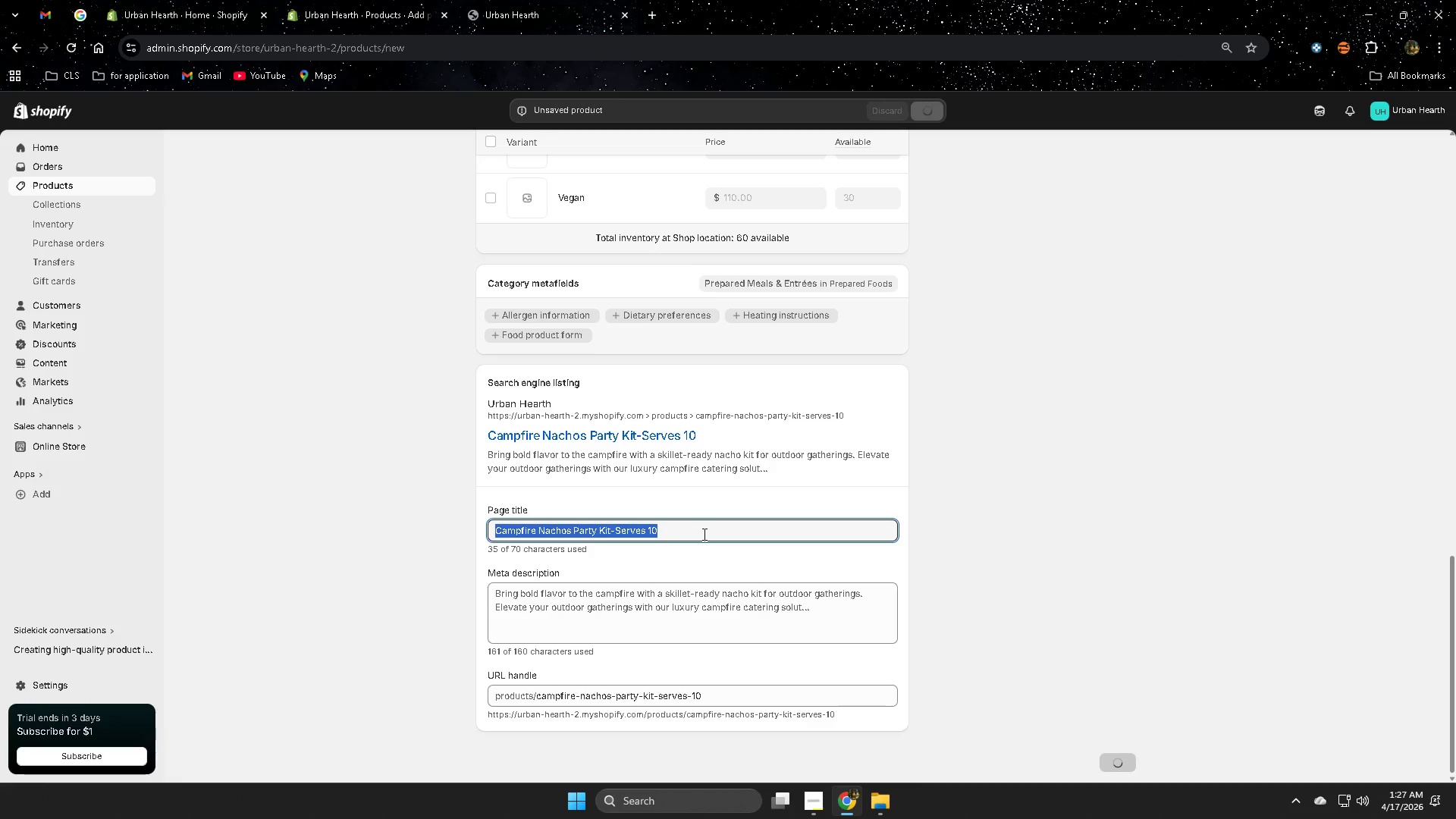 
key(Shift+ShiftRight)
 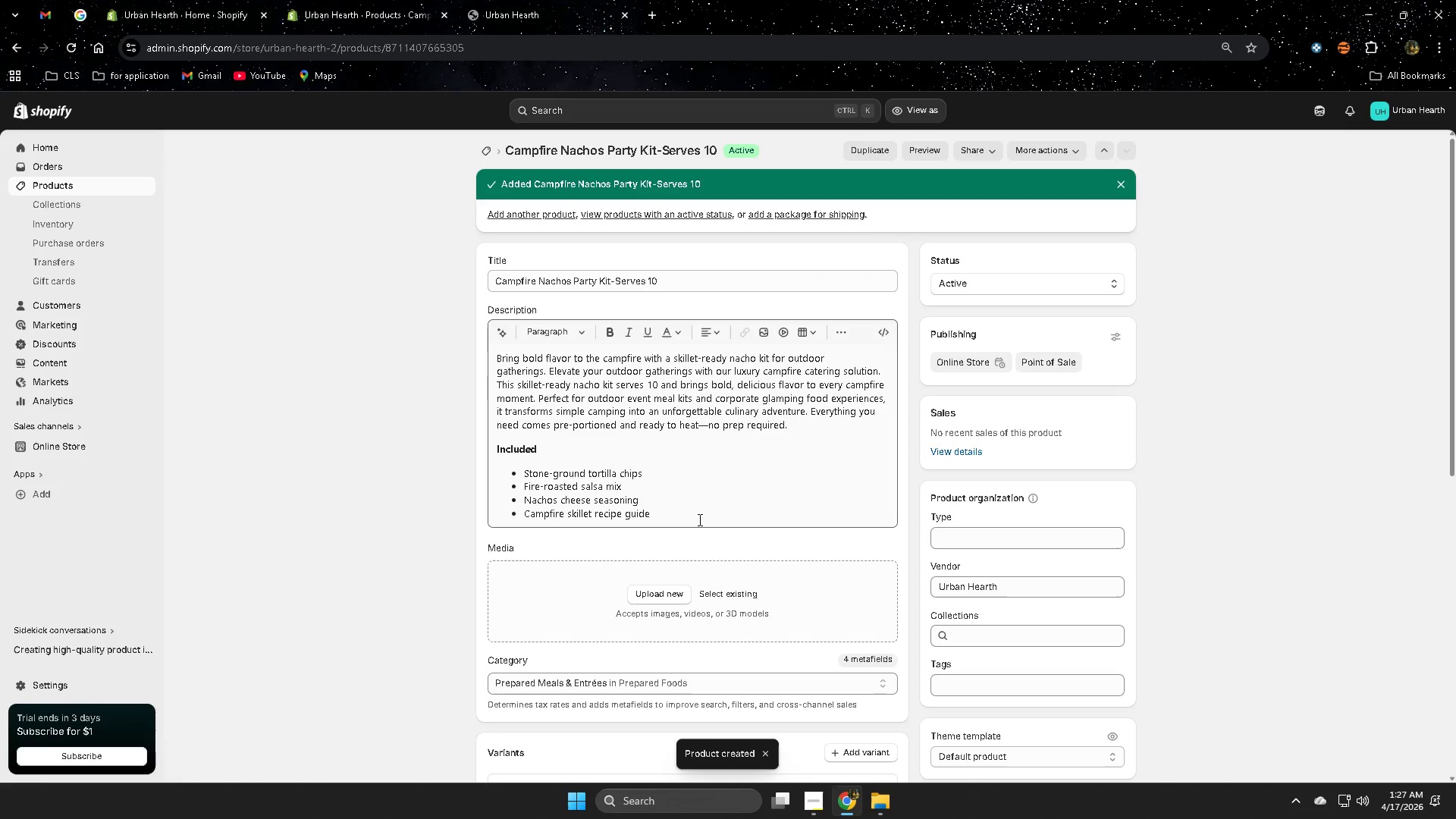 
scroll: coordinate [493, 531], scroll_direction: down, amount: 7.0
 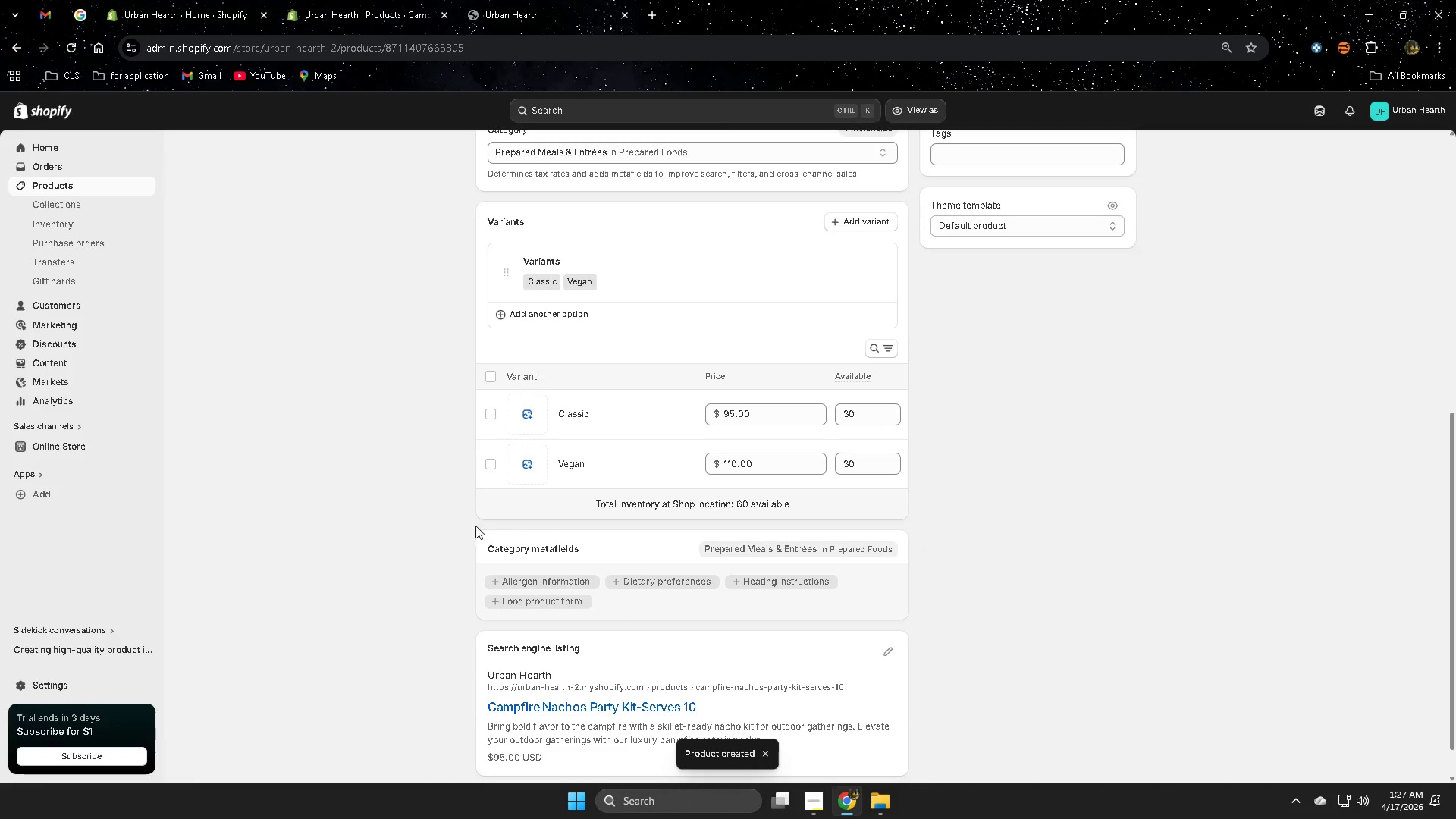 
scroll: coordinate [410, 507], scroll_direction: up, amount: 7.0
 